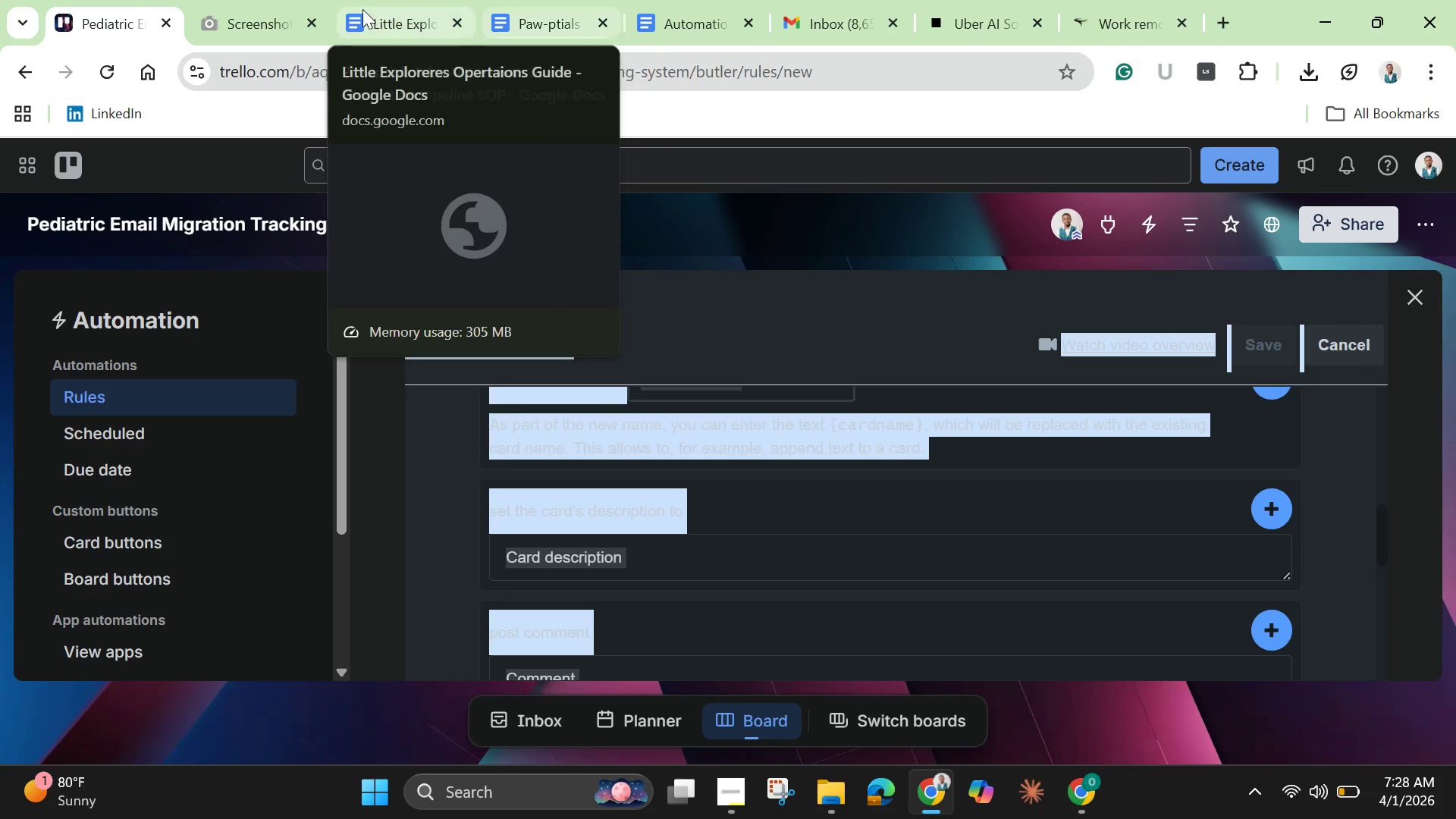 
wait(5.52)
 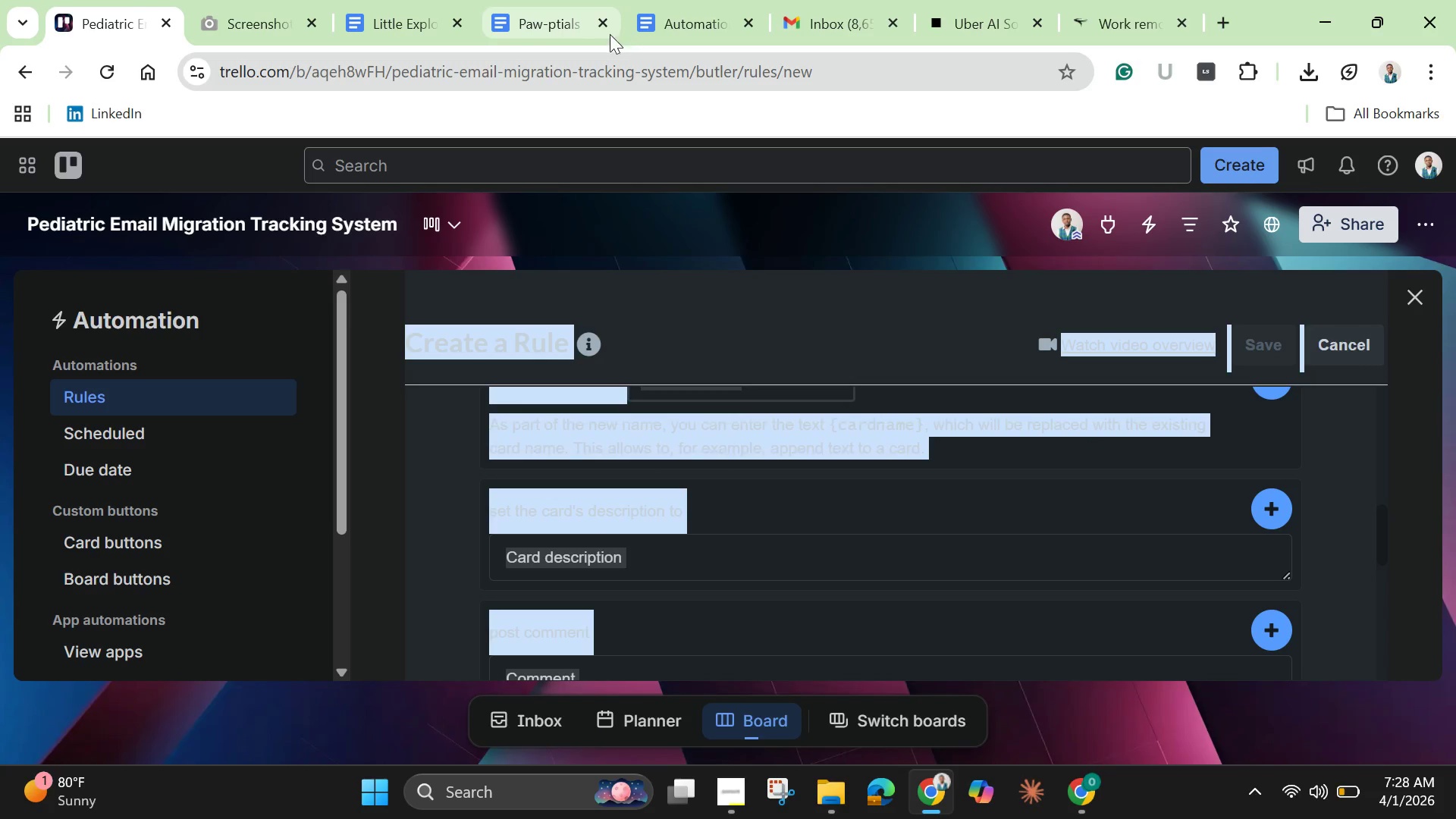 
mouse_move([272, 19])
 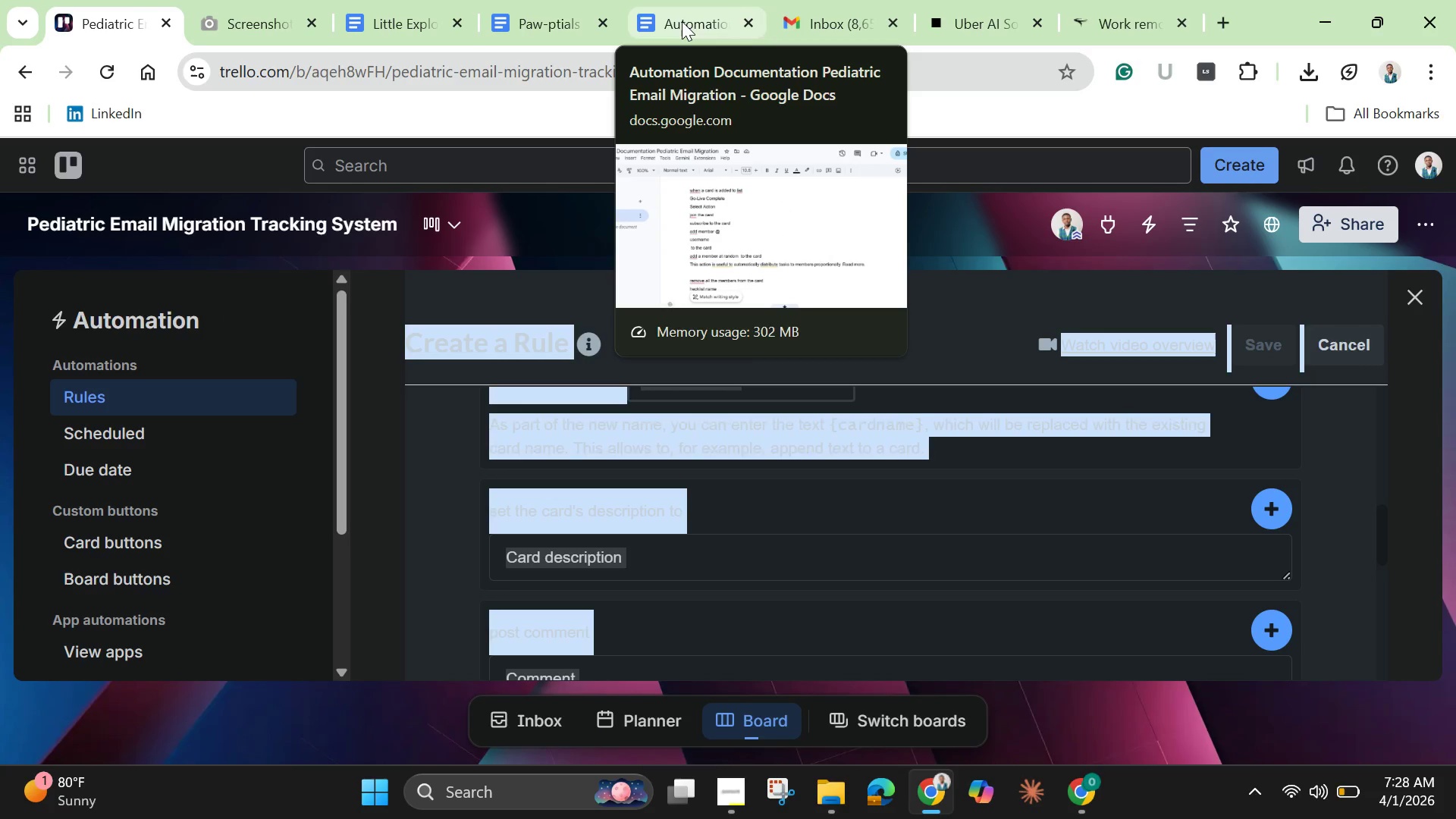 
left_click([682, 21])
 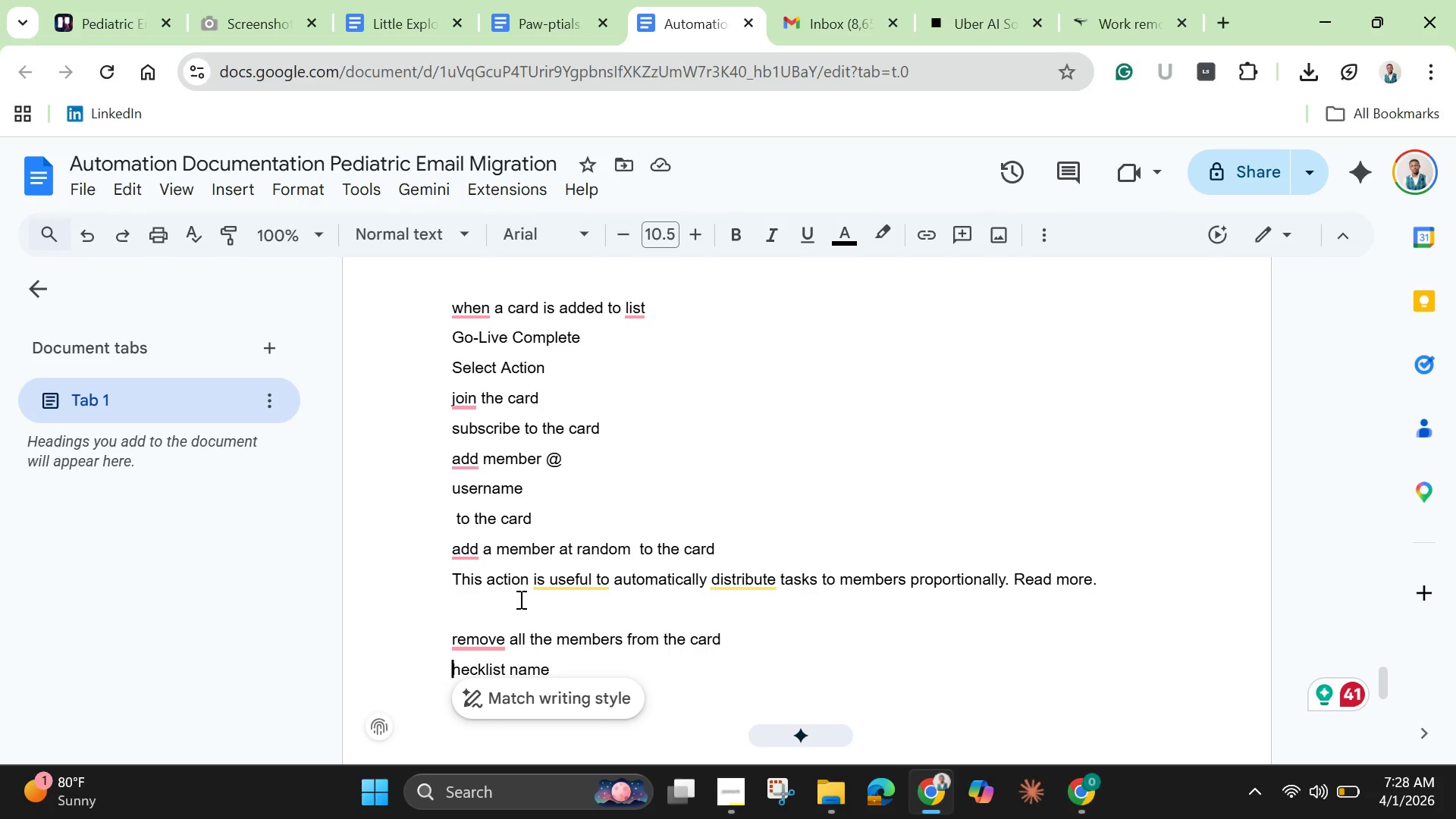 
scroll: coordinate [522, 579], scroll_direction: down, amount: 8.0
 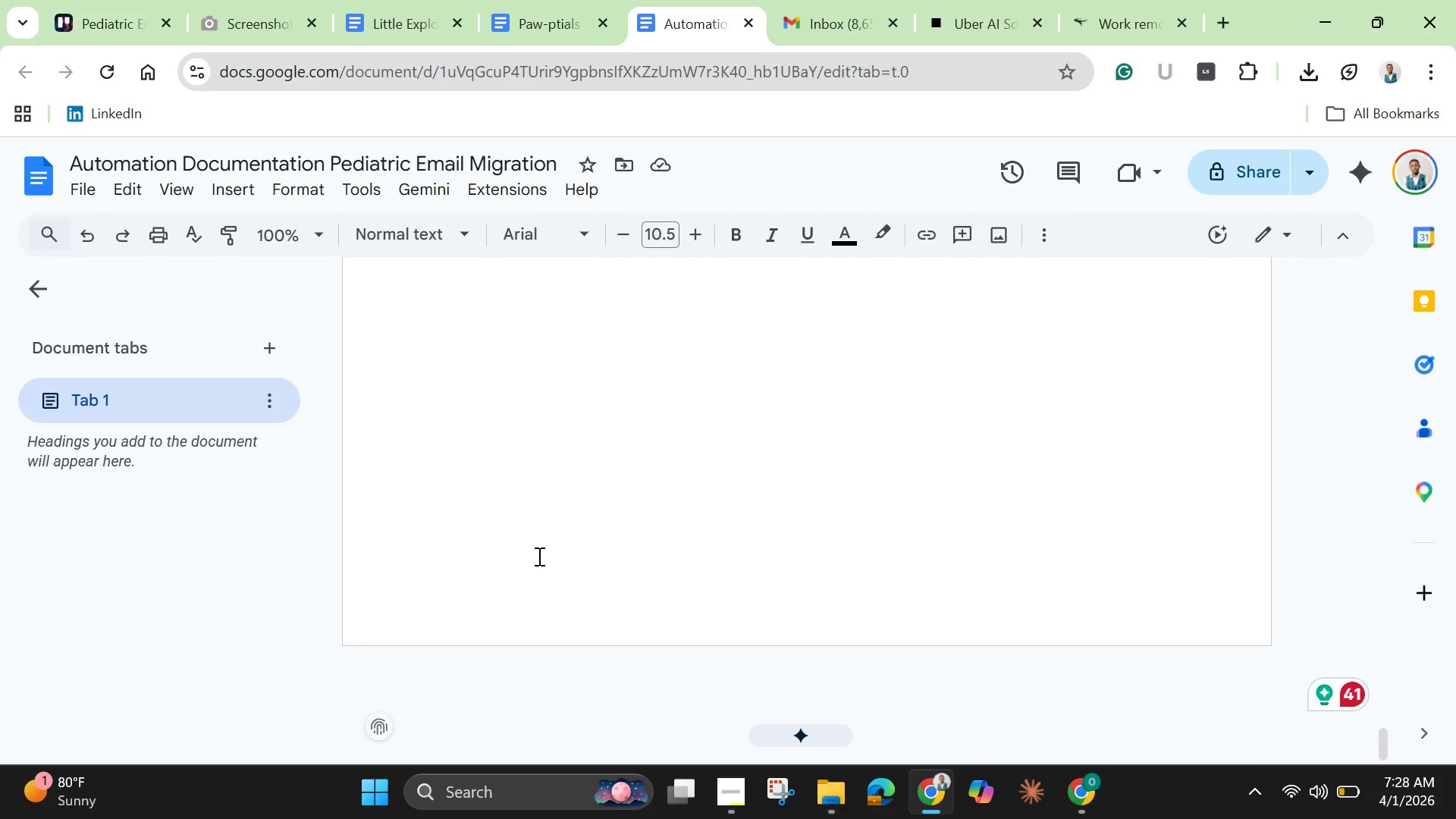 
scroll: coordinate [538, 554], scroll_direction: none, amount: 0.0
 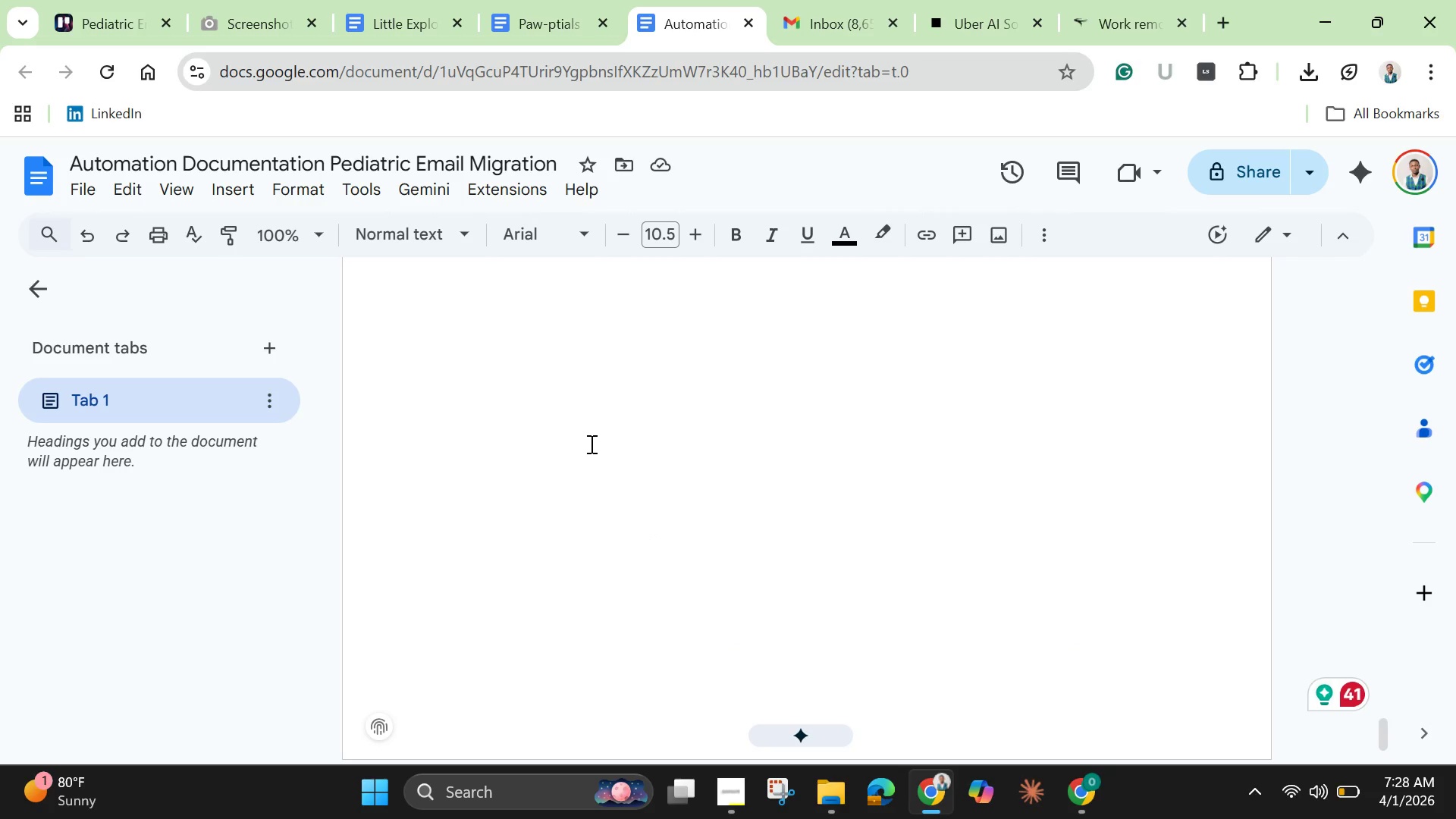 
scroll: coordinate [590, 444], scroll_direction: up, amount: 1.0
 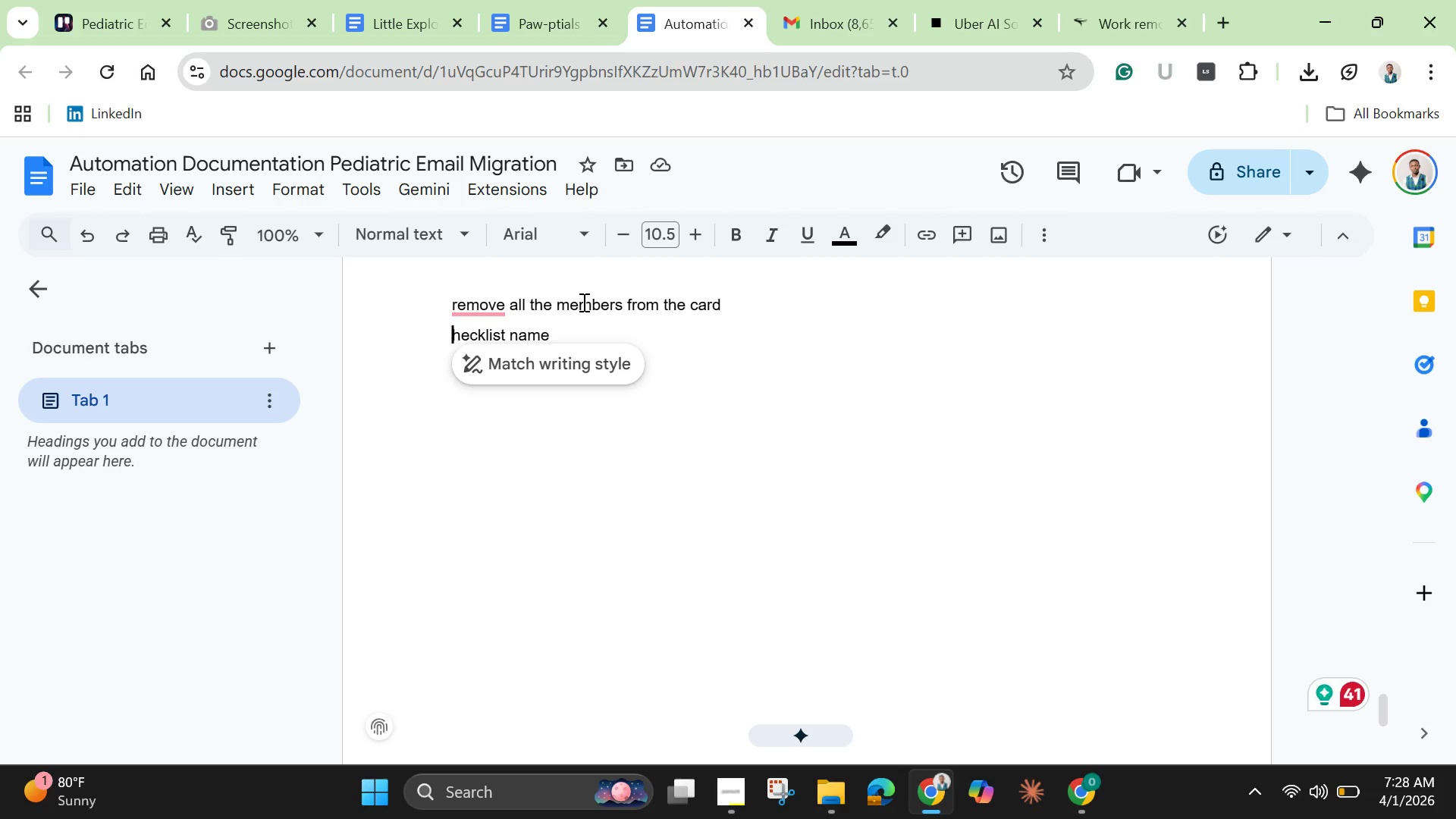 
left_click([569, 331])
 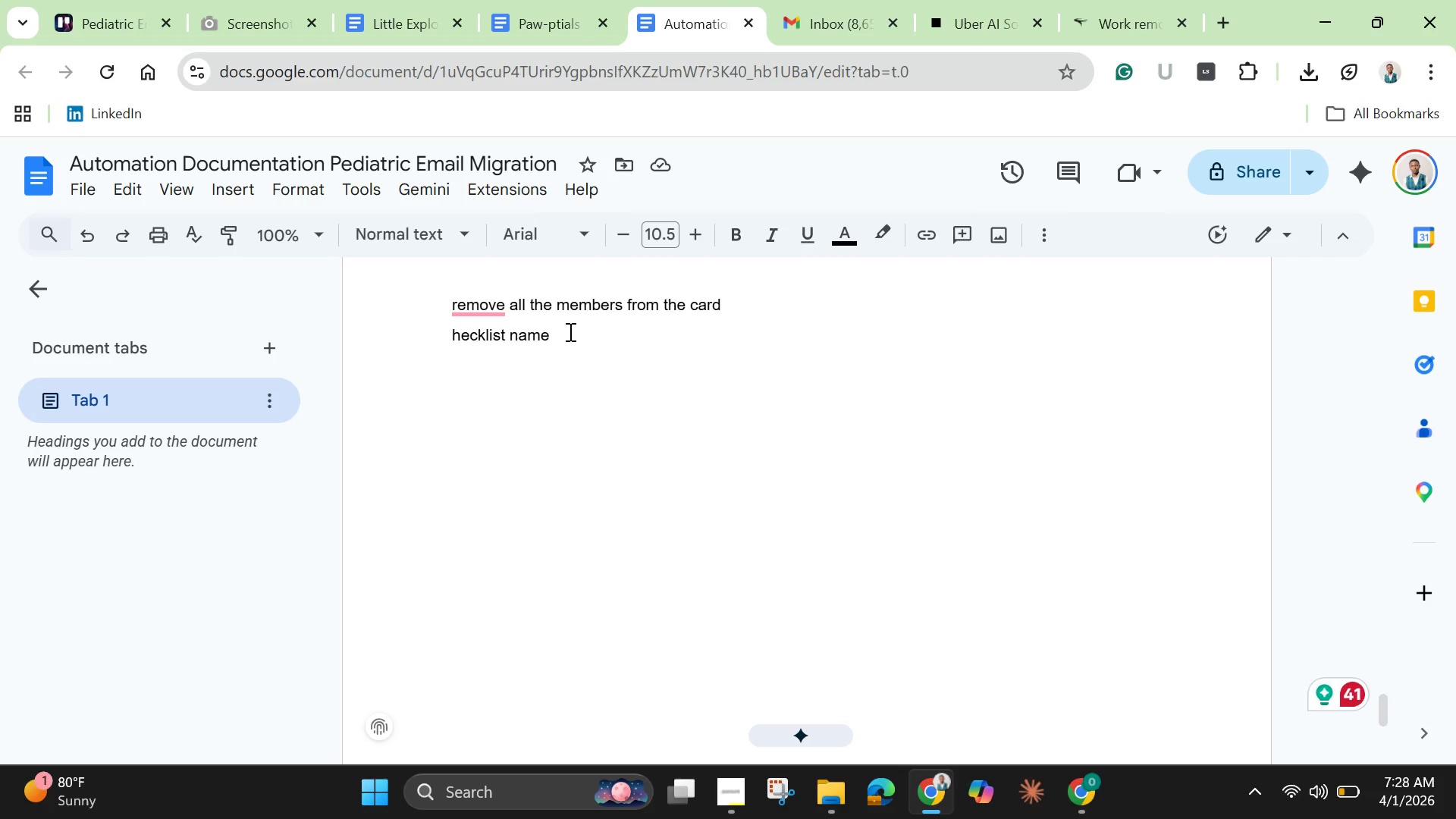 
key(Enter)
 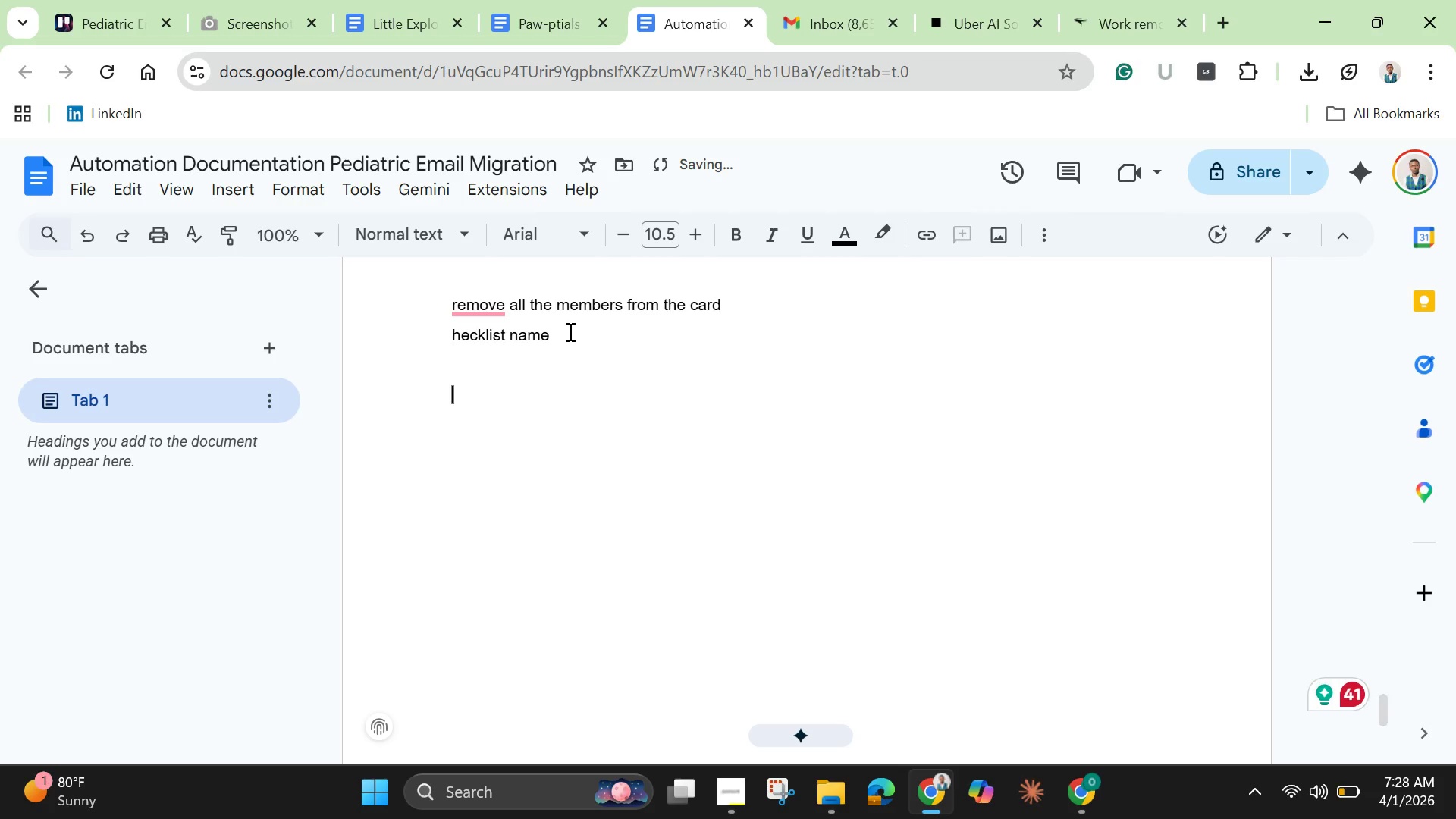 
key(Enter)
 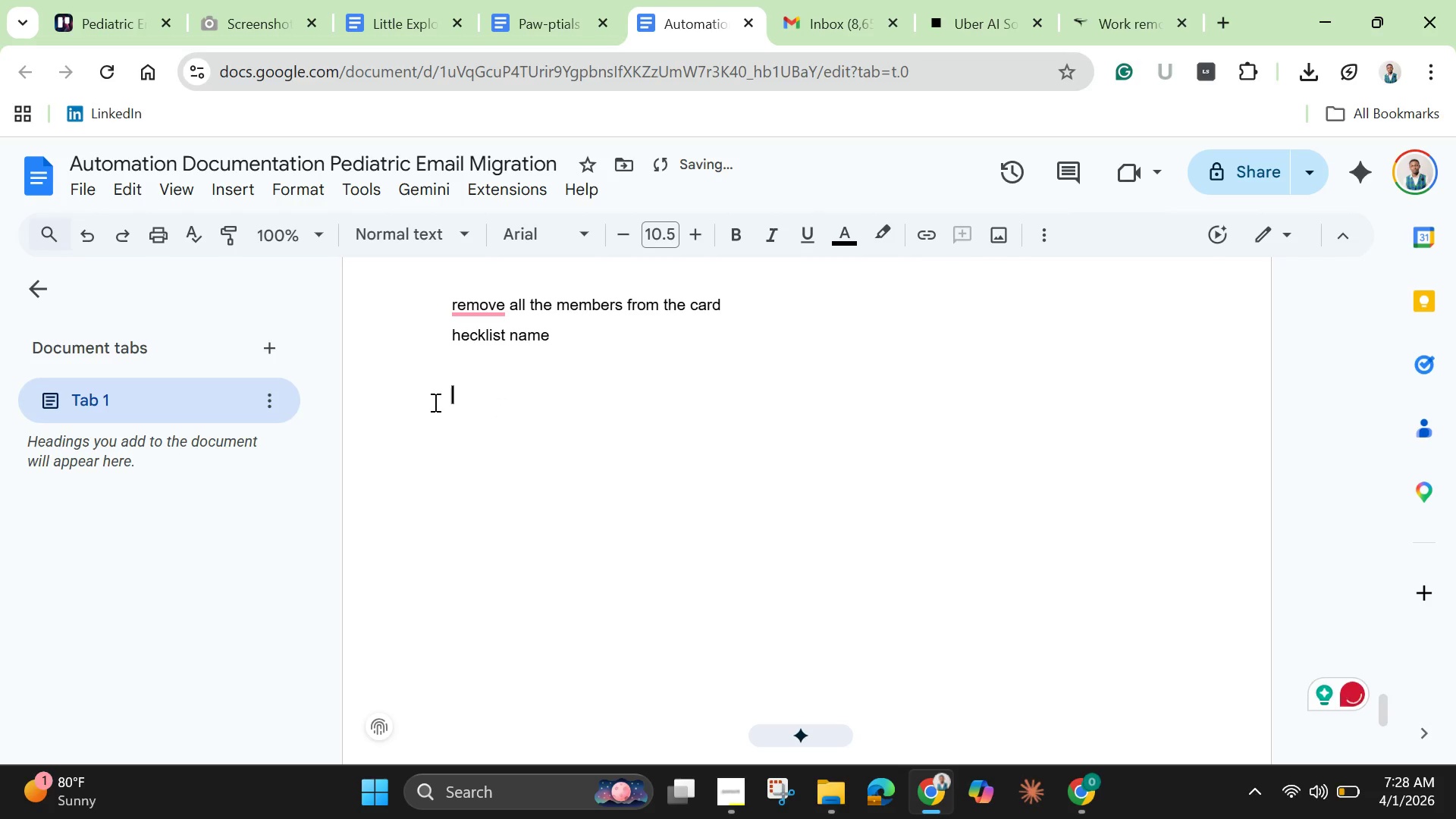 
right_click([446, 400])
 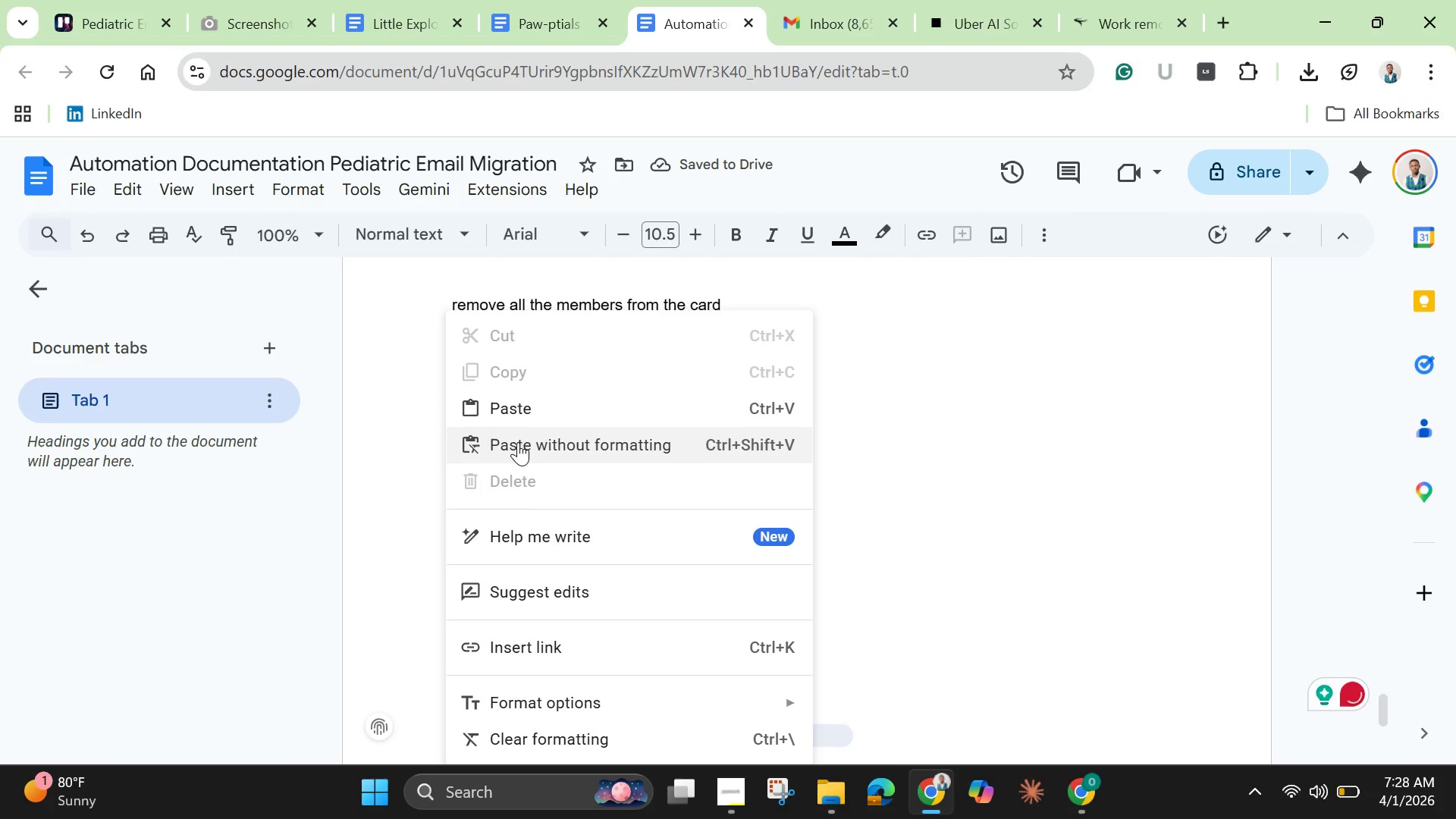 
left_click([518, 444])
 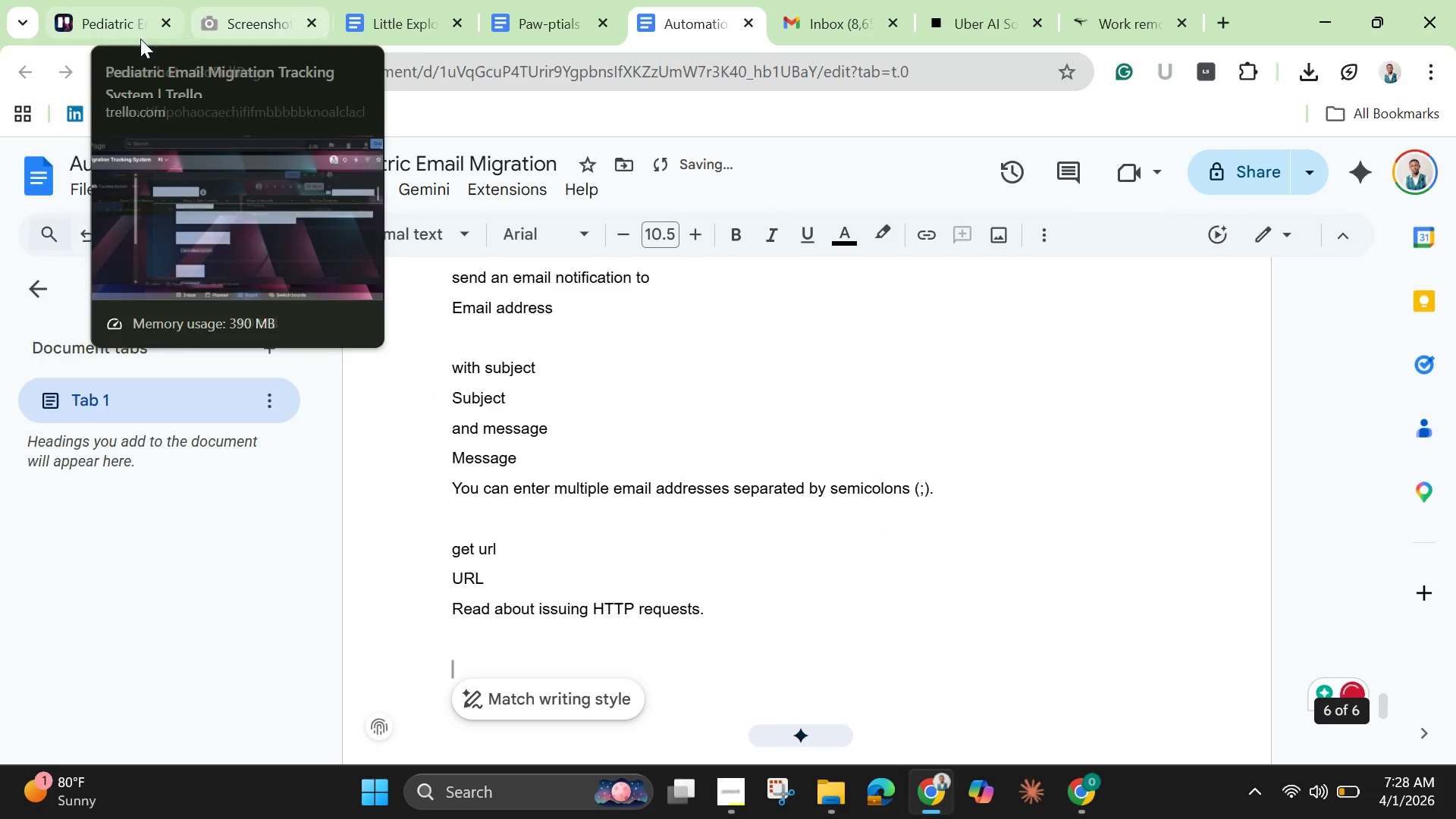 
left_click([122, 21])
 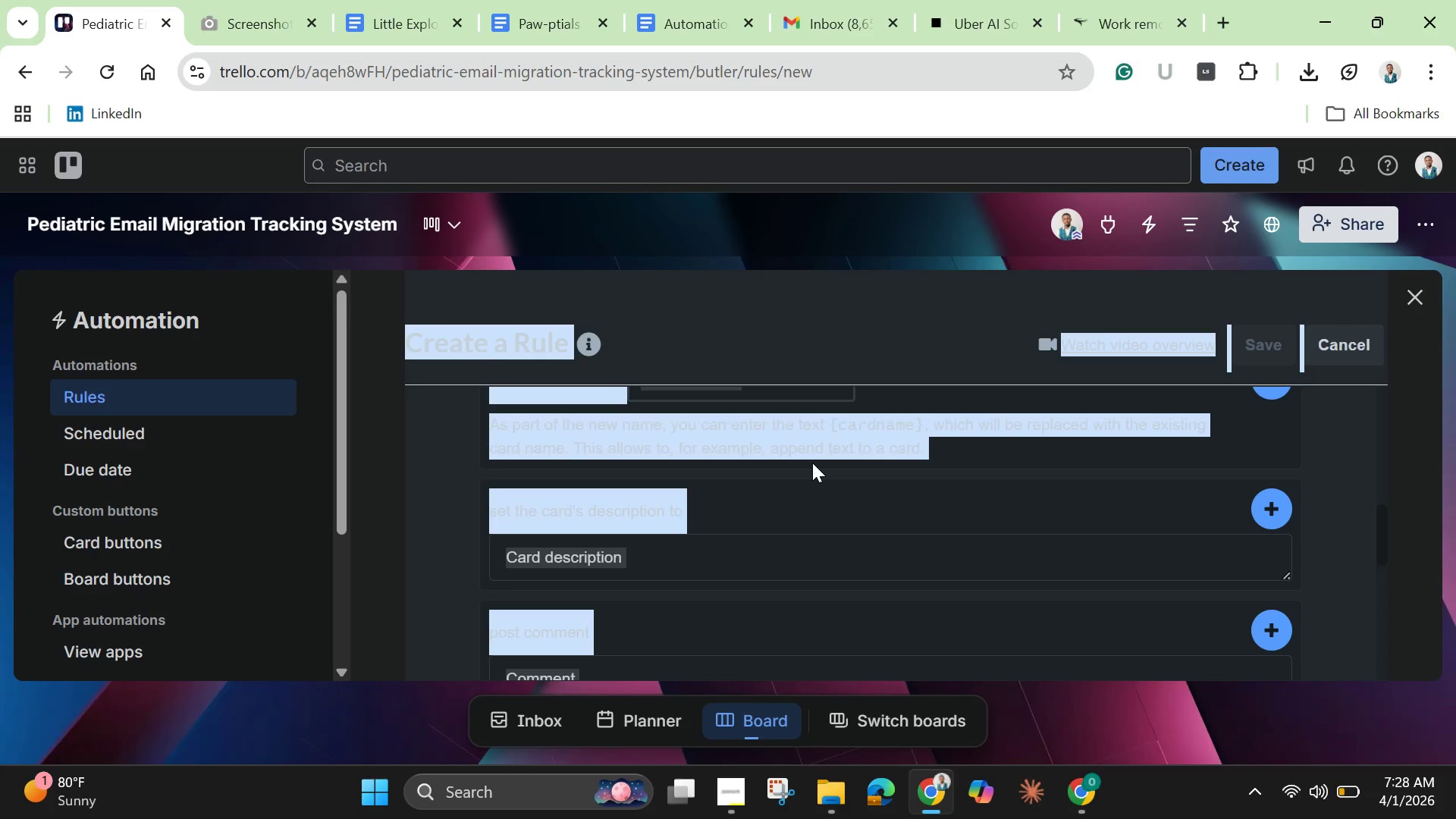 
scroll: coordinate [991, 496], scroll_direction: up, amount: 3.0
 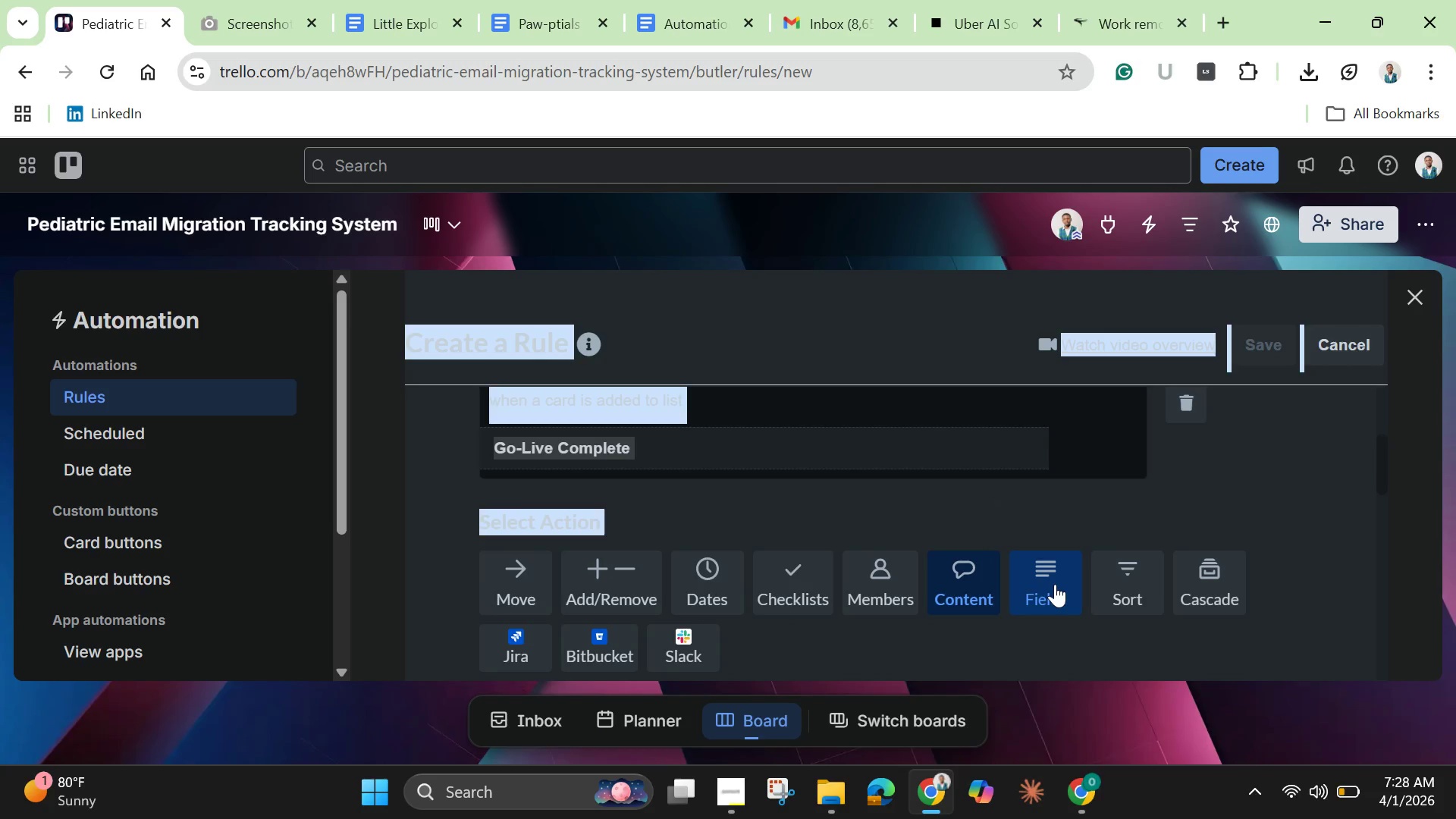 
left_click([1055, 584])
 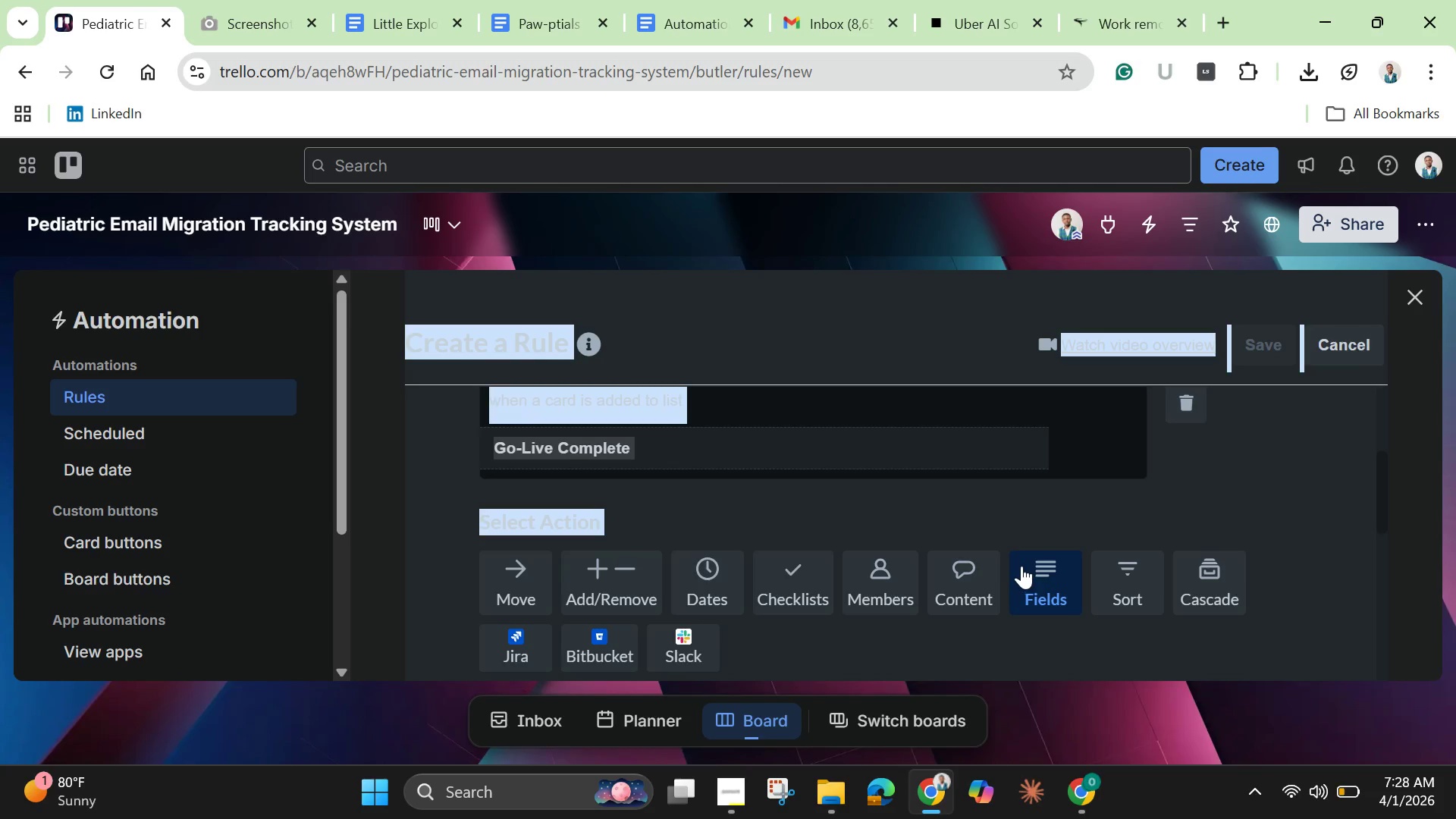 
scroll: coordinate [1021, 566], scroll_direction: down, amount: 2.0
 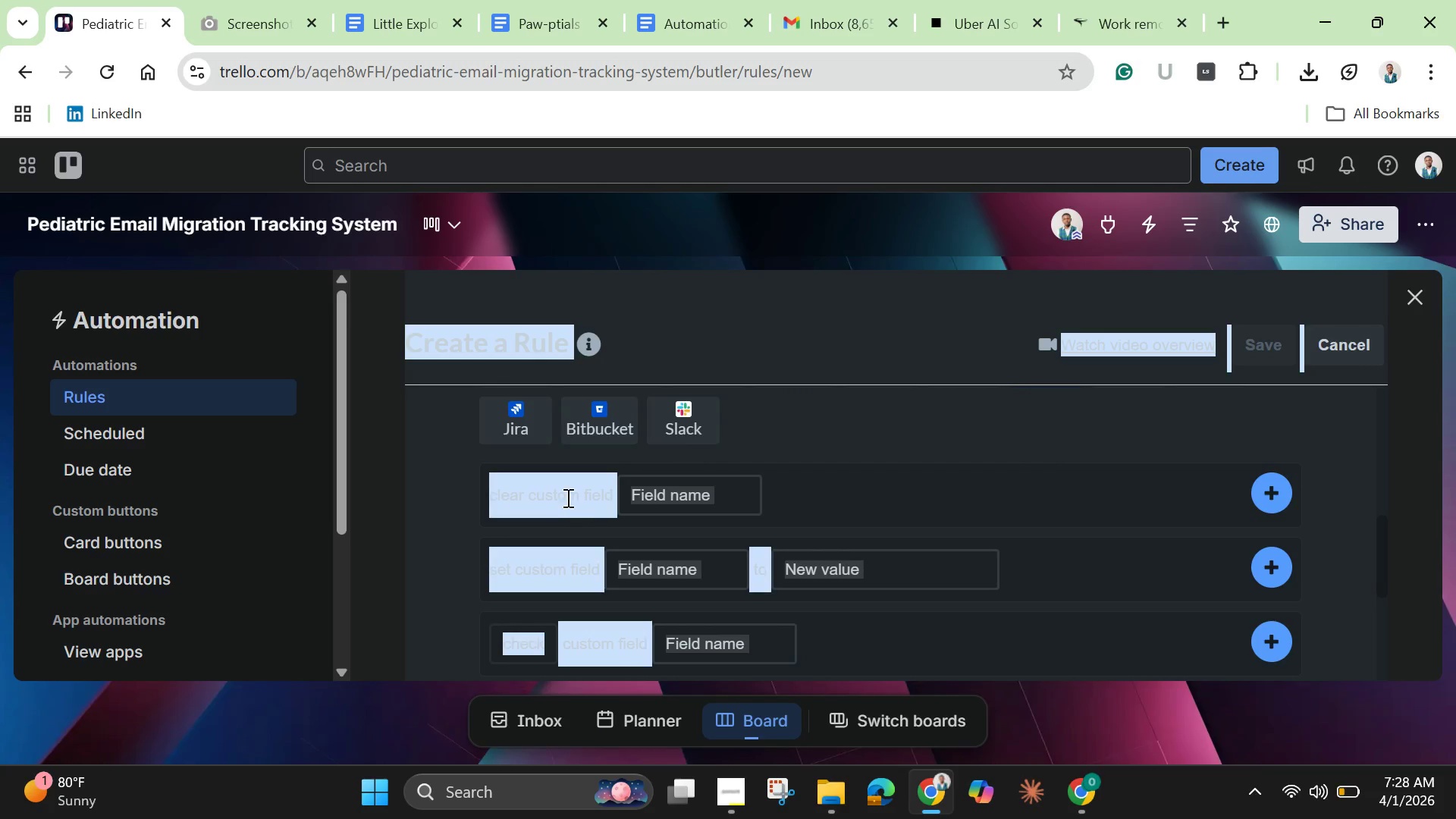 
right_click([565, 494])
 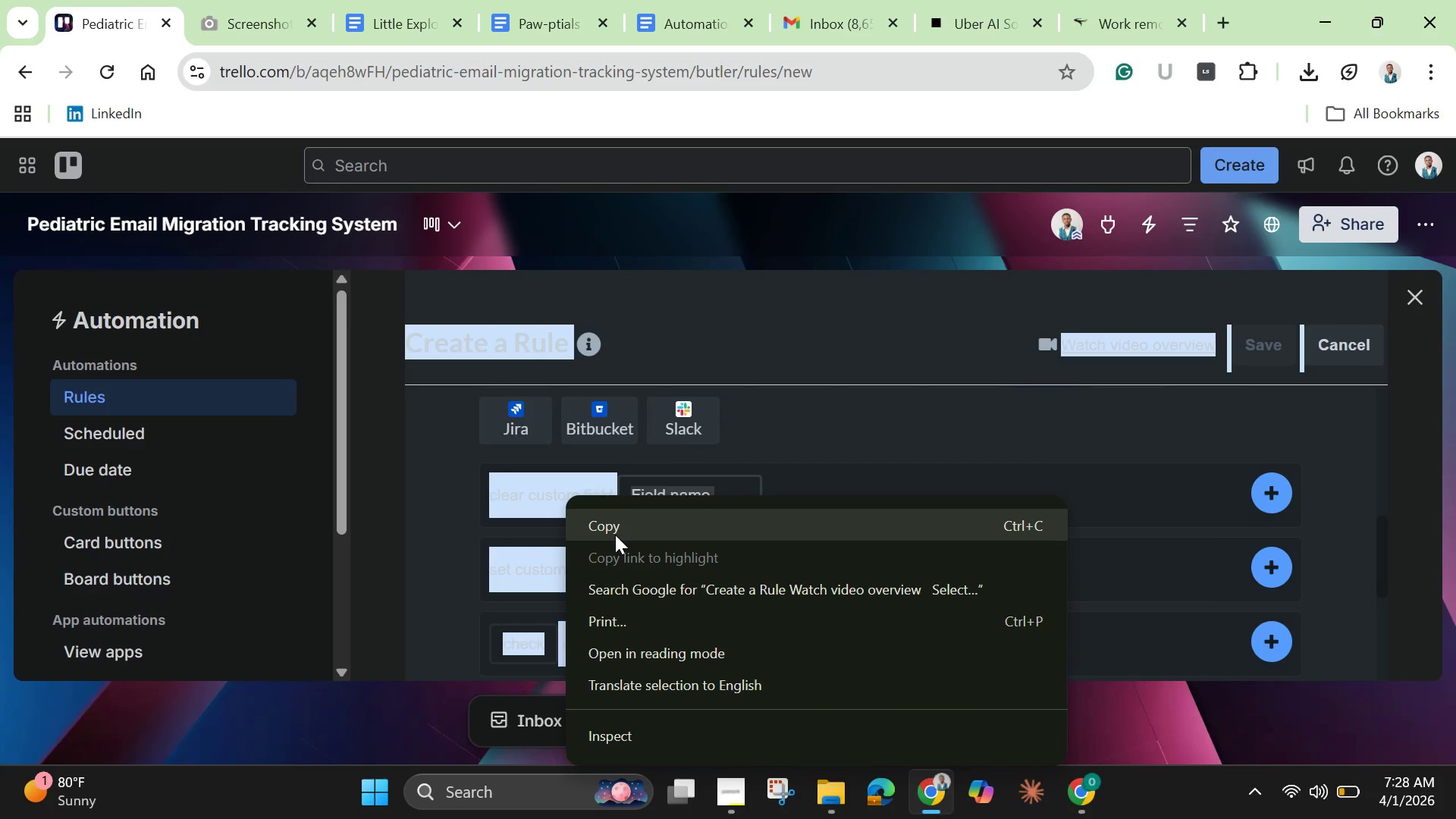 
left_click([615, 535])
 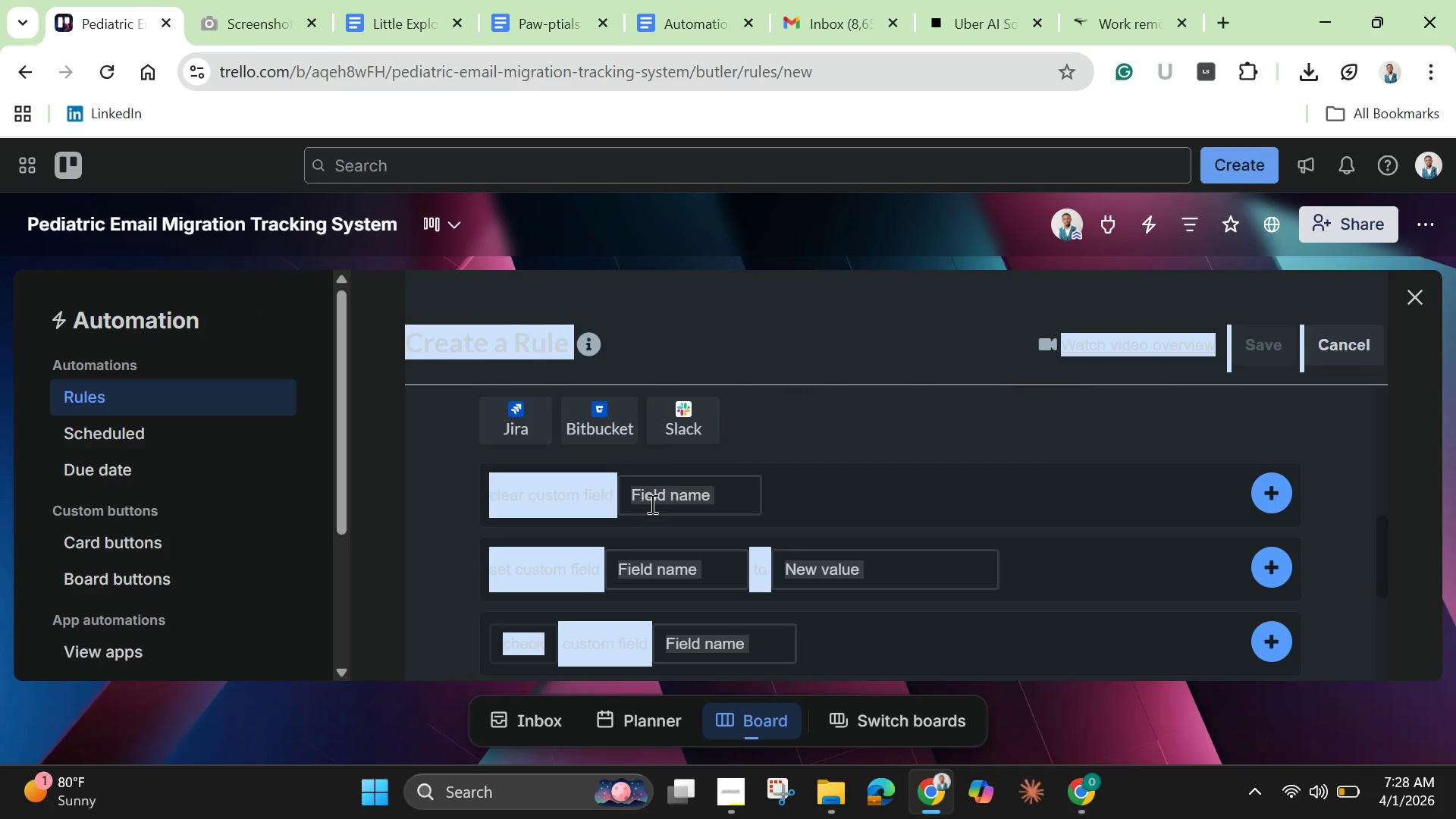 
scroll: coordinate [695, 529], scroll_direction: up, amount: 3.0
 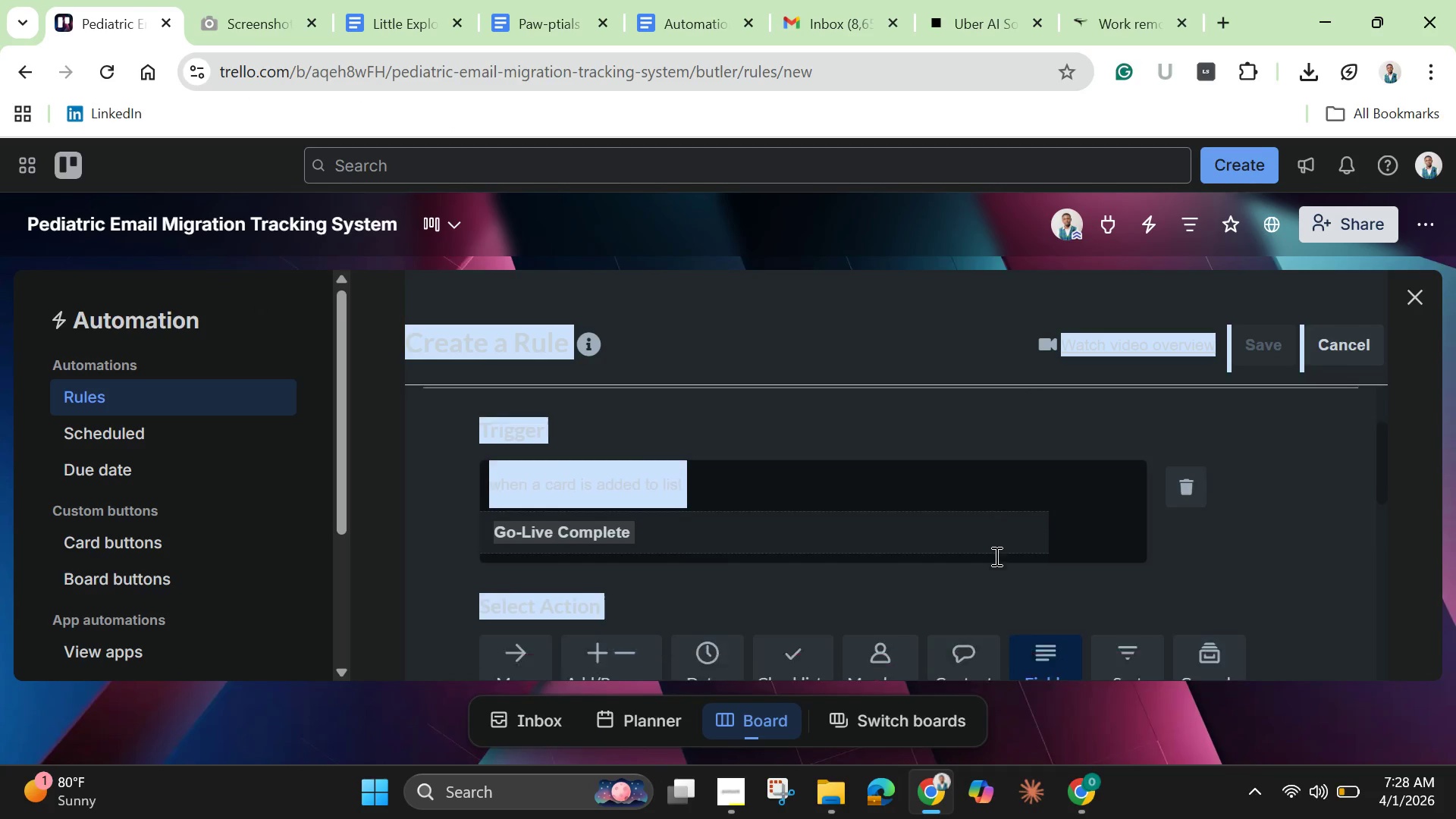 
scroll: coordinate [995, 556], scroll_direction: down, amount: 2.0
 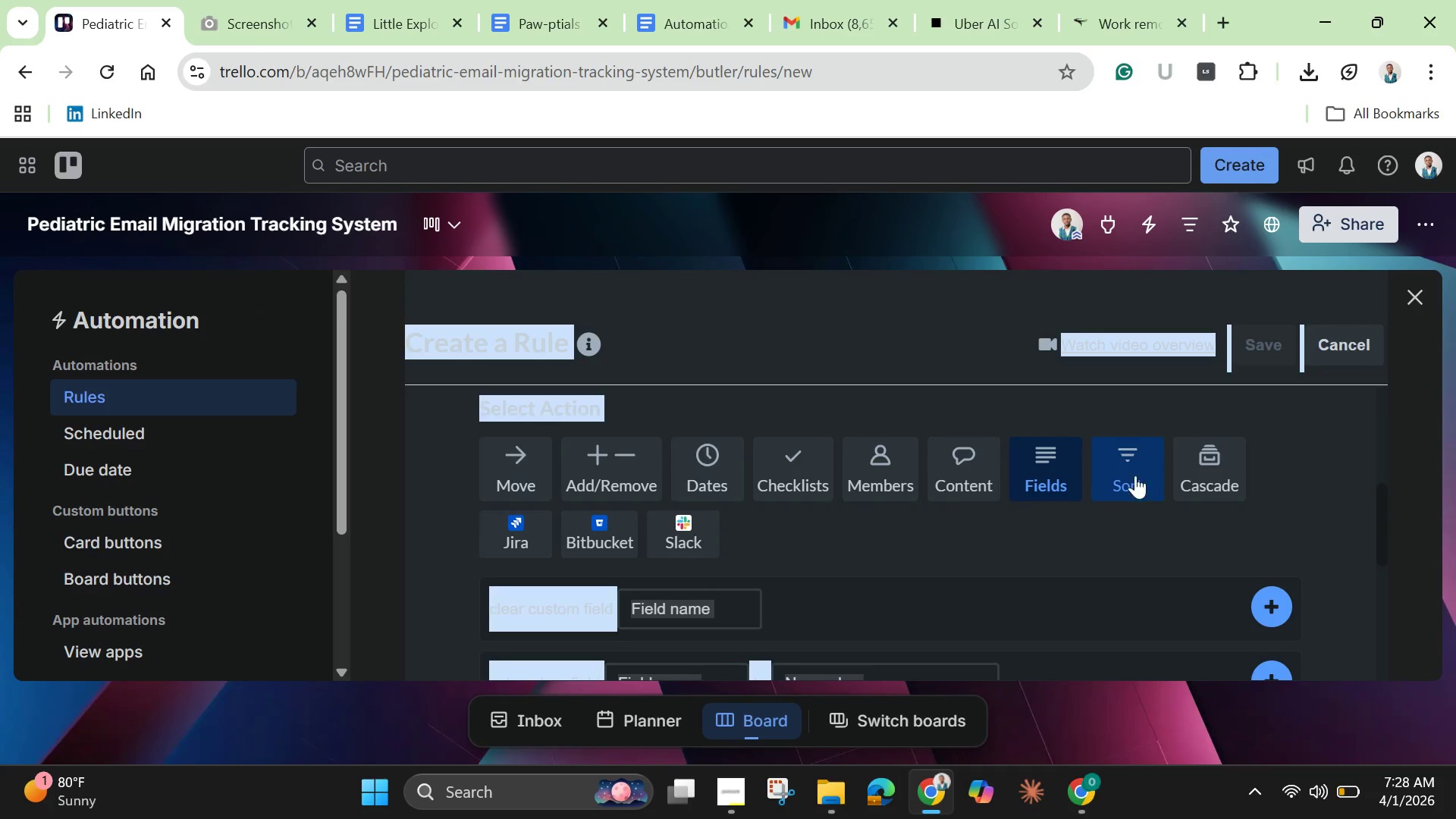 
left_click([1110, 458])
 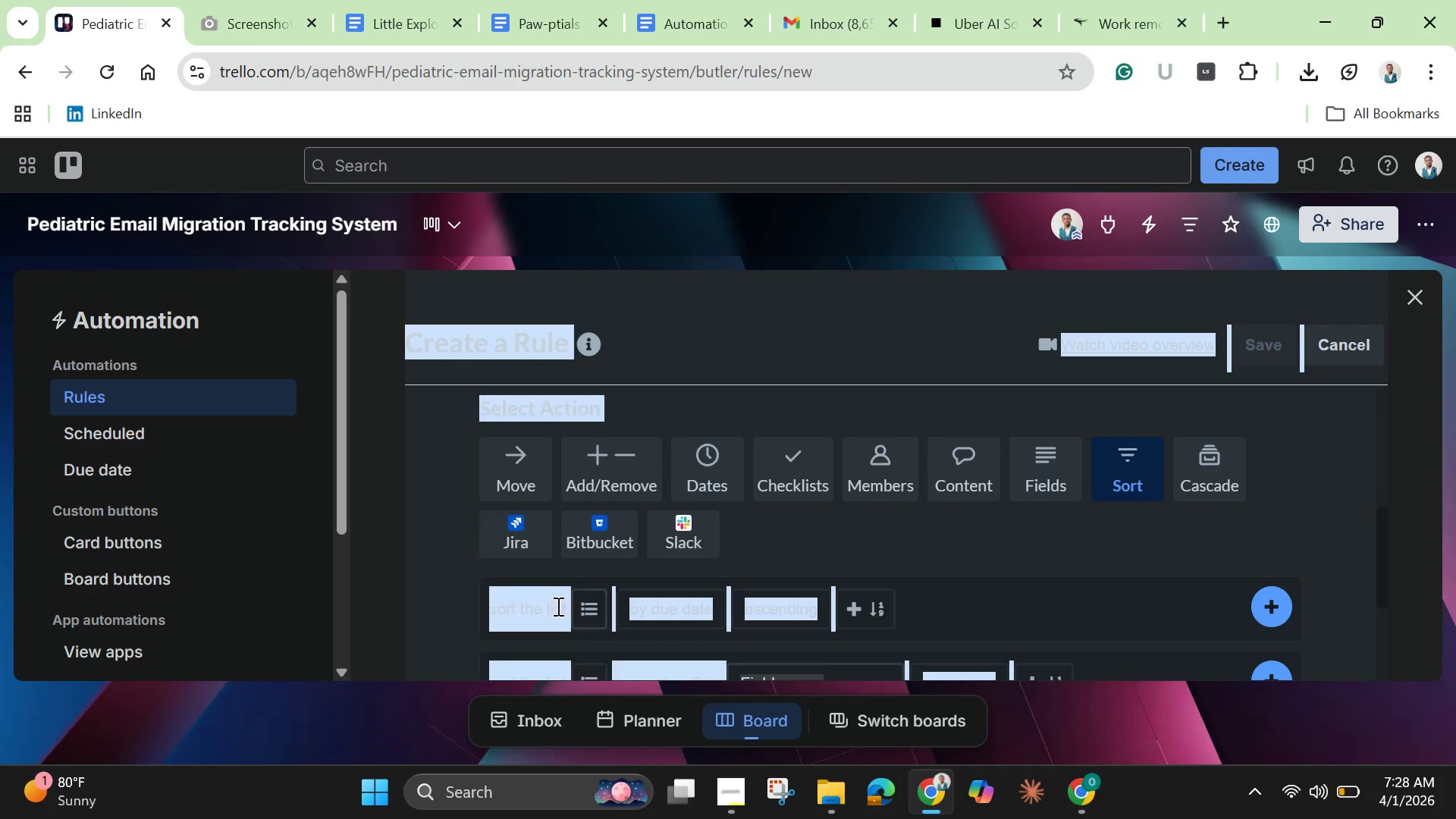 
right_click([551, 601])
 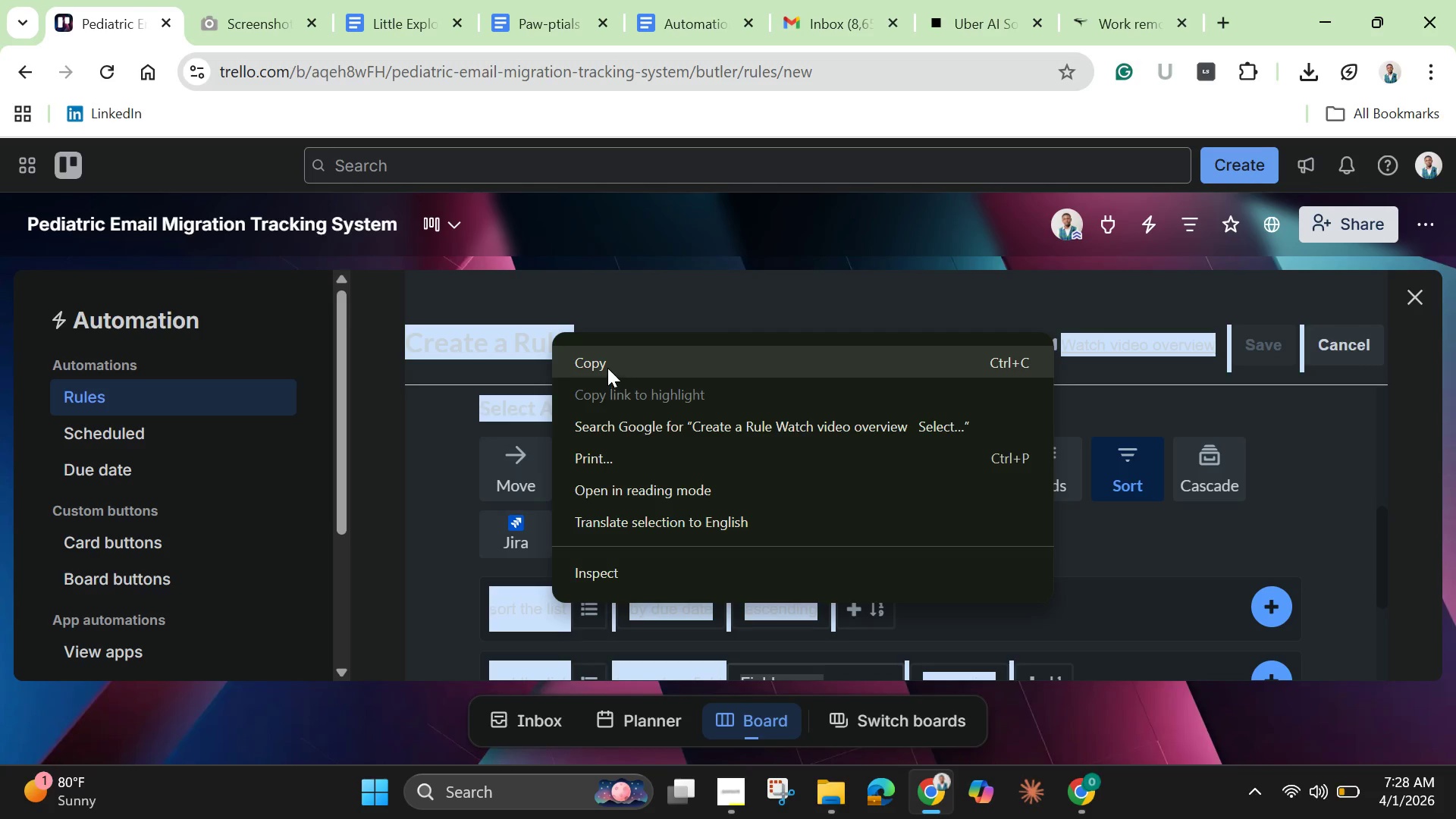 
left_click([607, 366])
 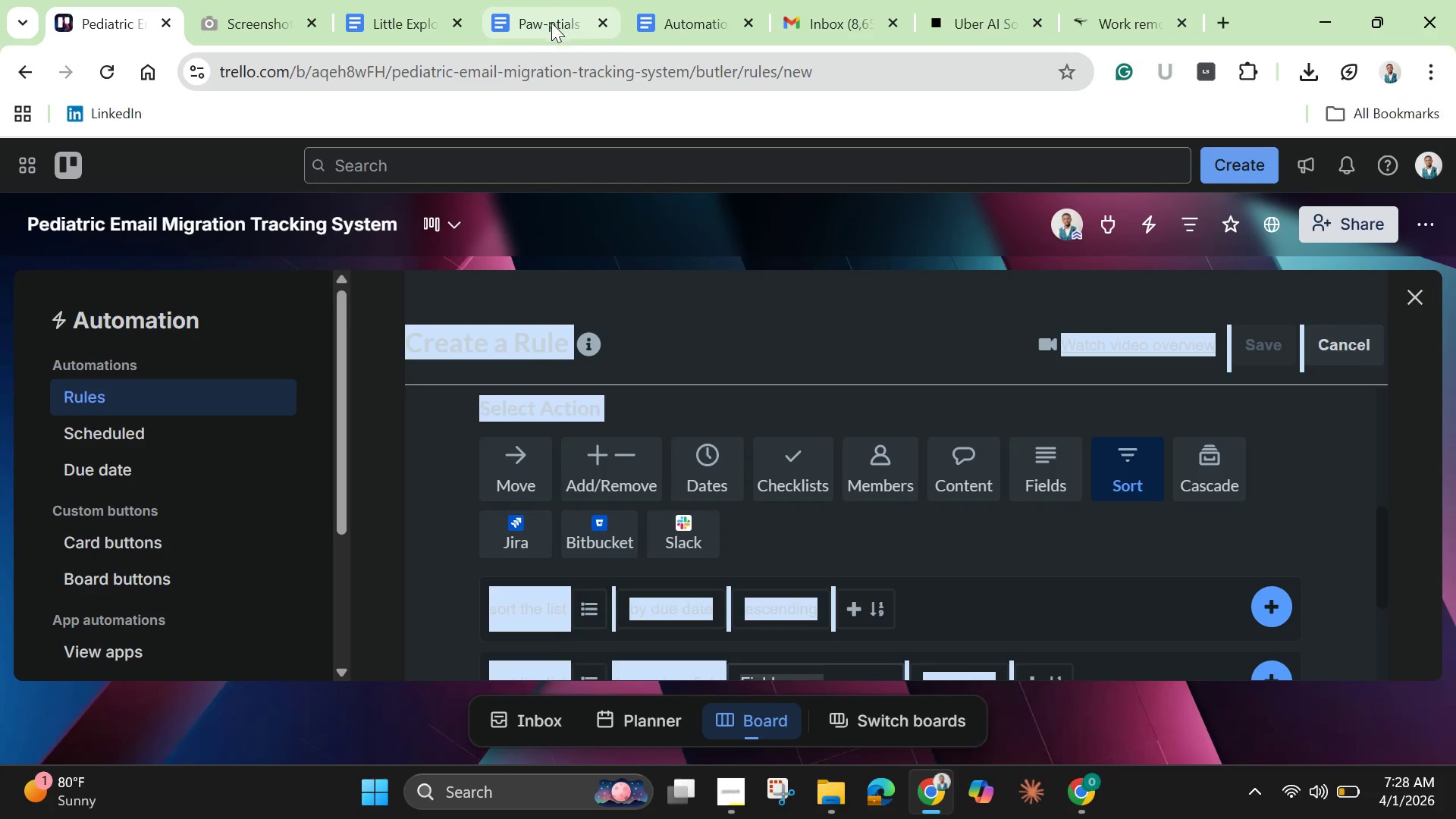 
left_click([689, 25])
 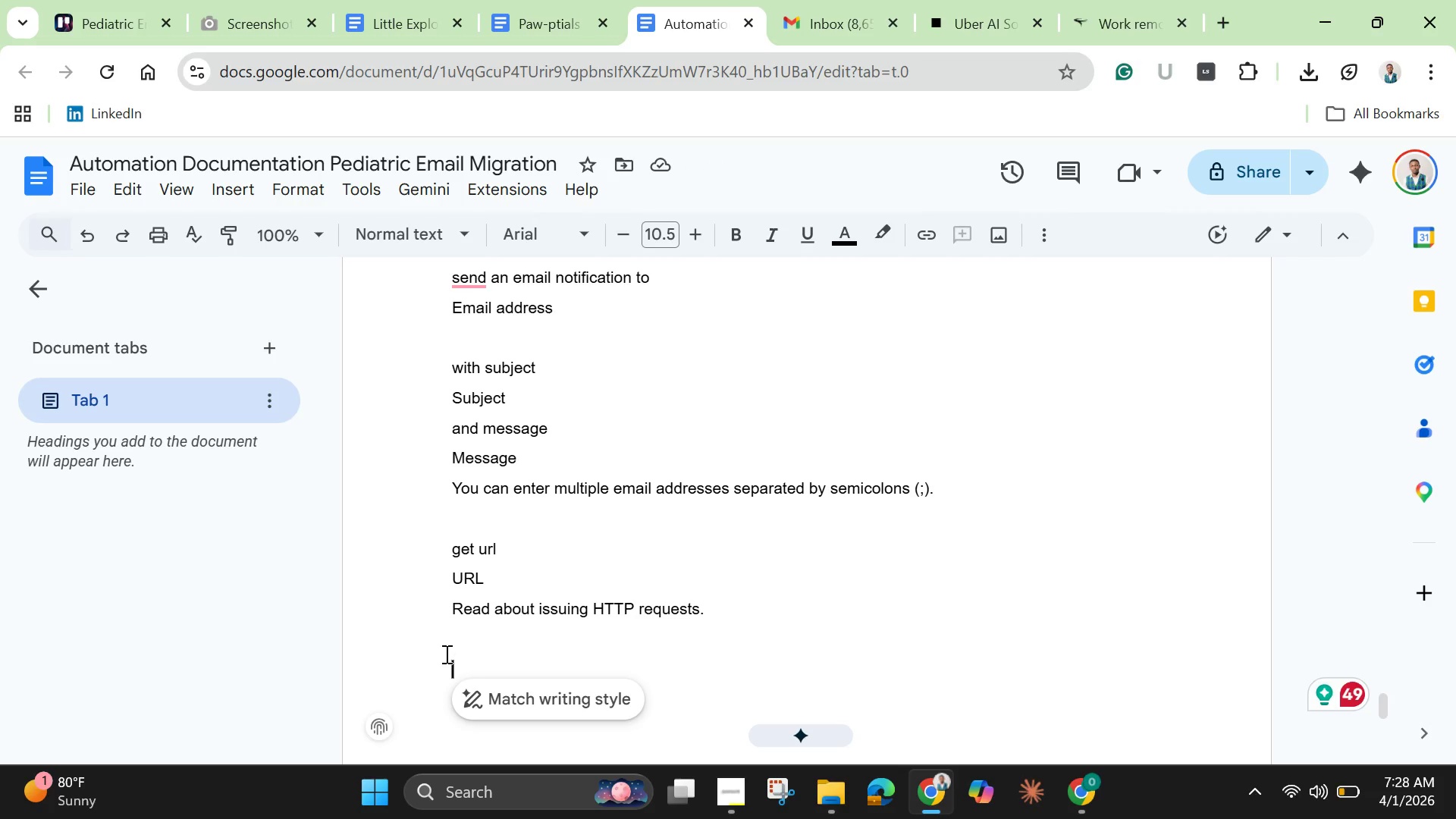 
right_click([447, 654])
 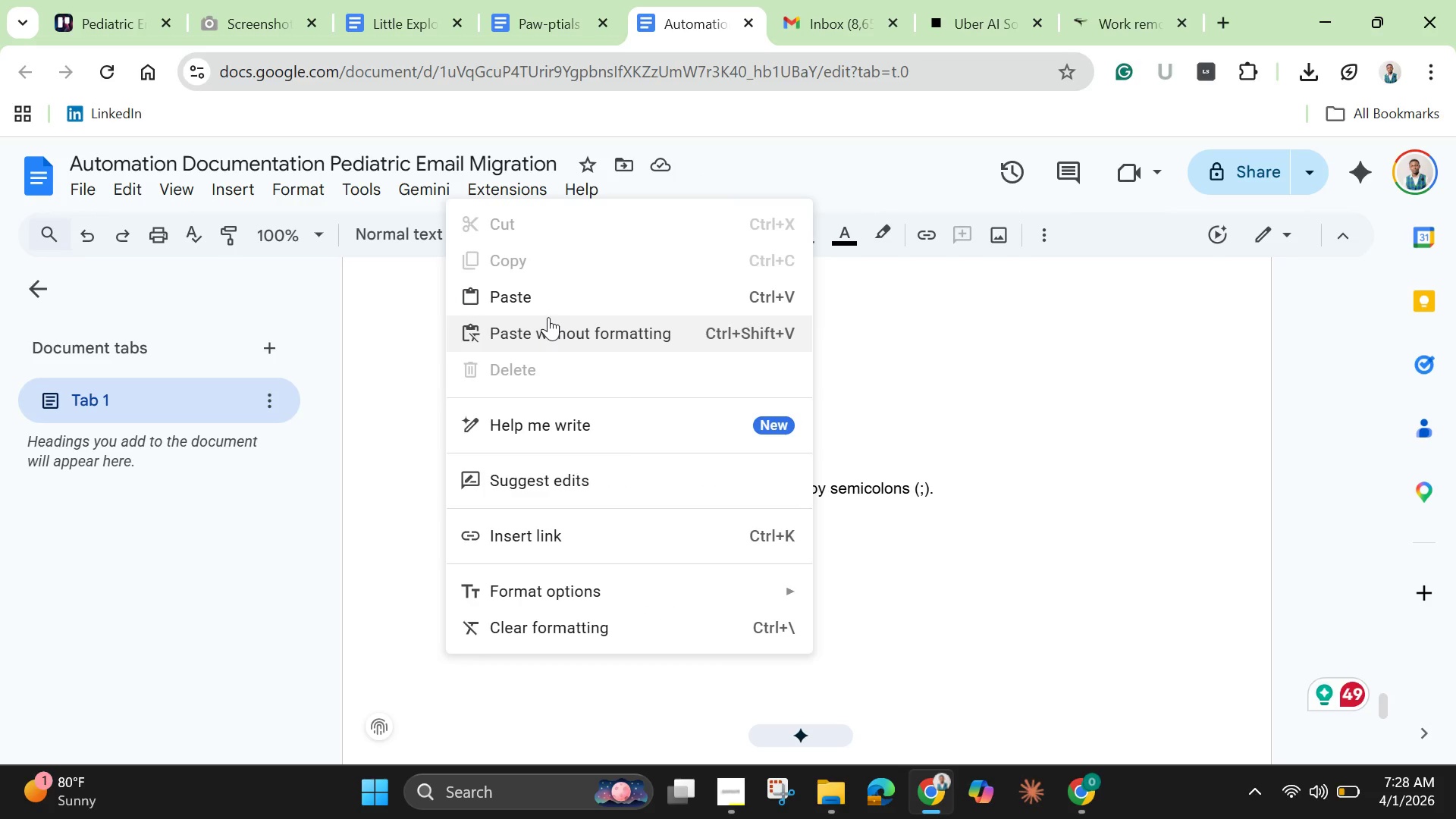 
left_click([552, 300])
 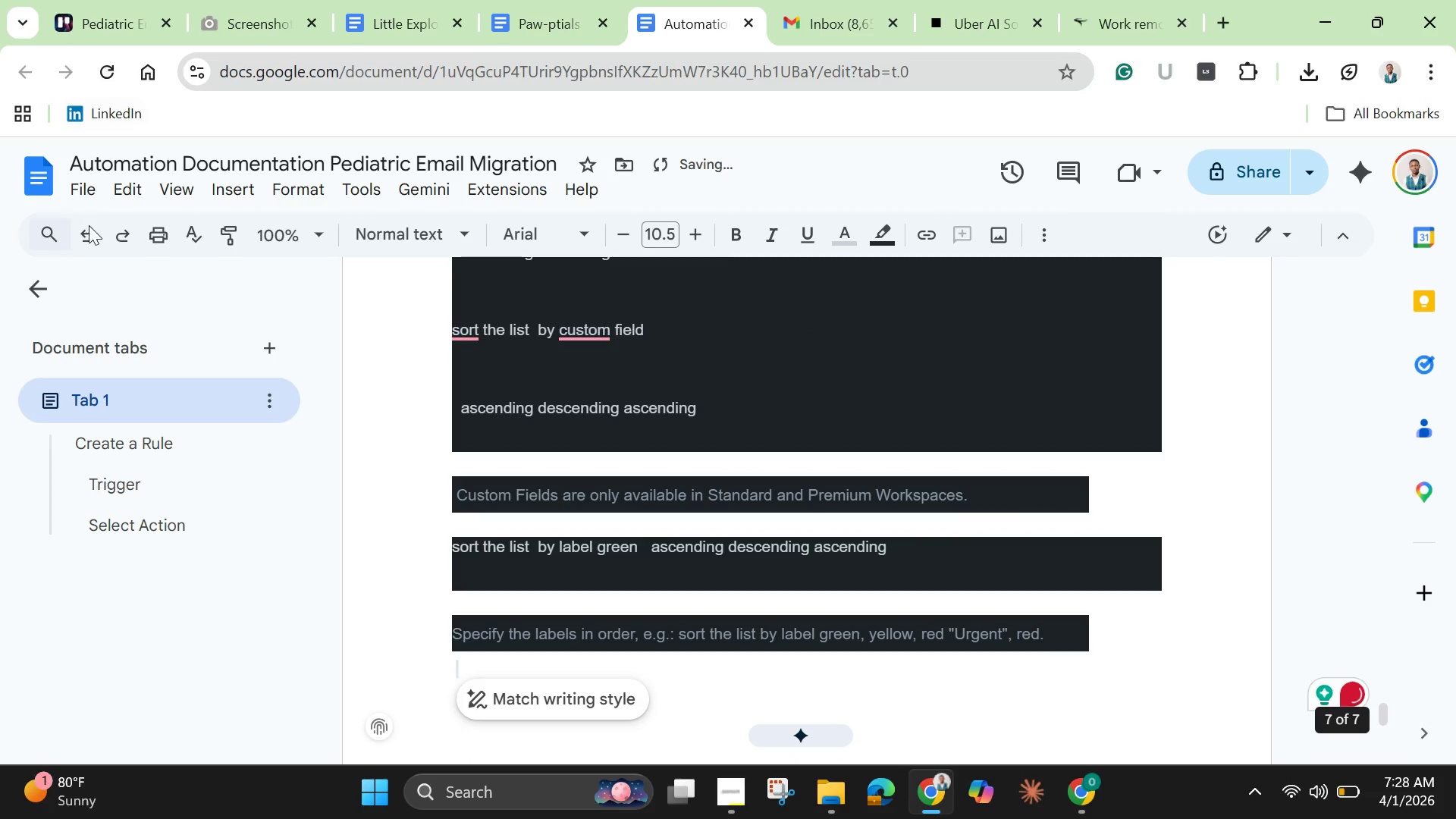 
left_click([87, 237])
 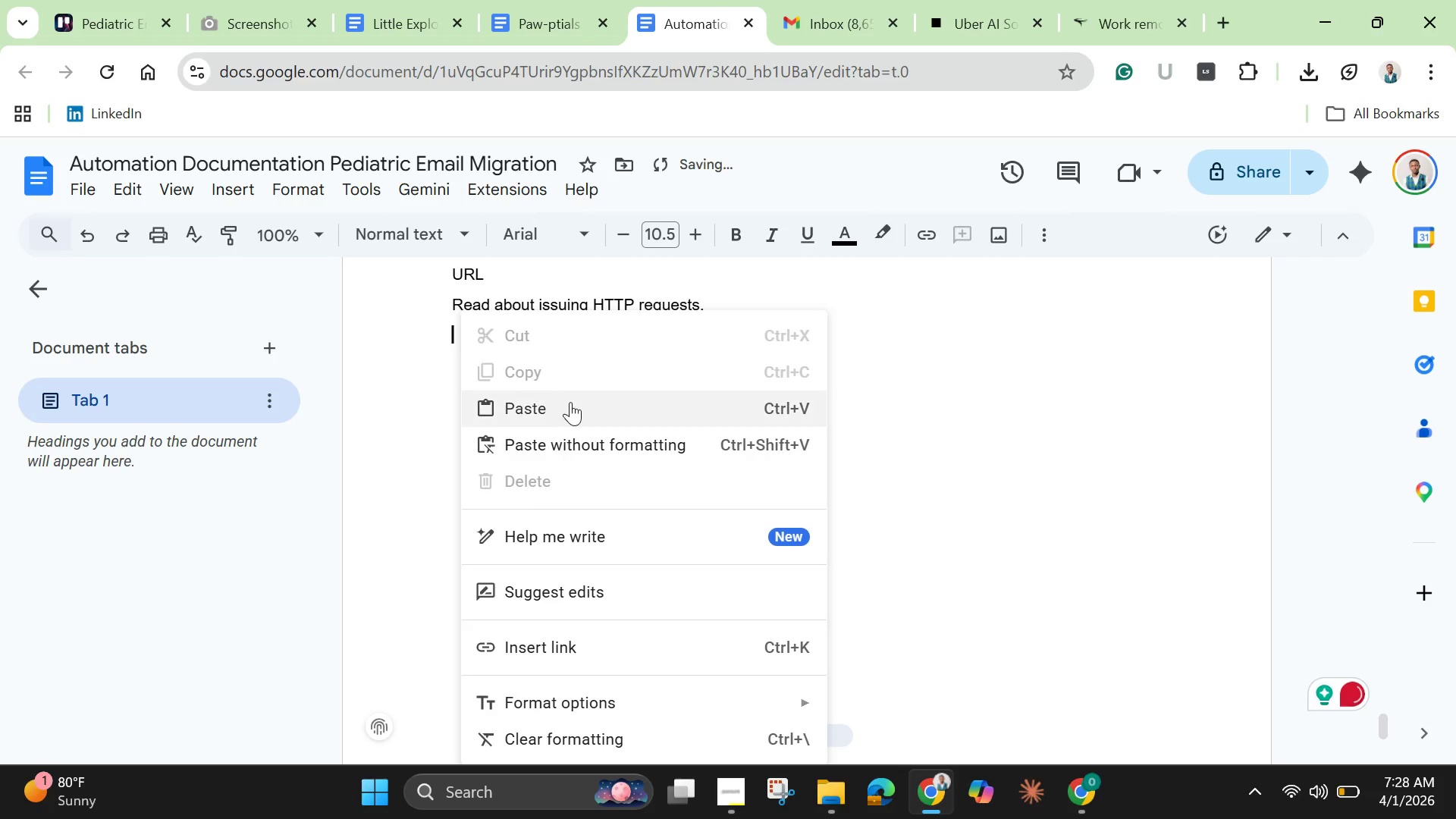 
left_click([570, 445])
 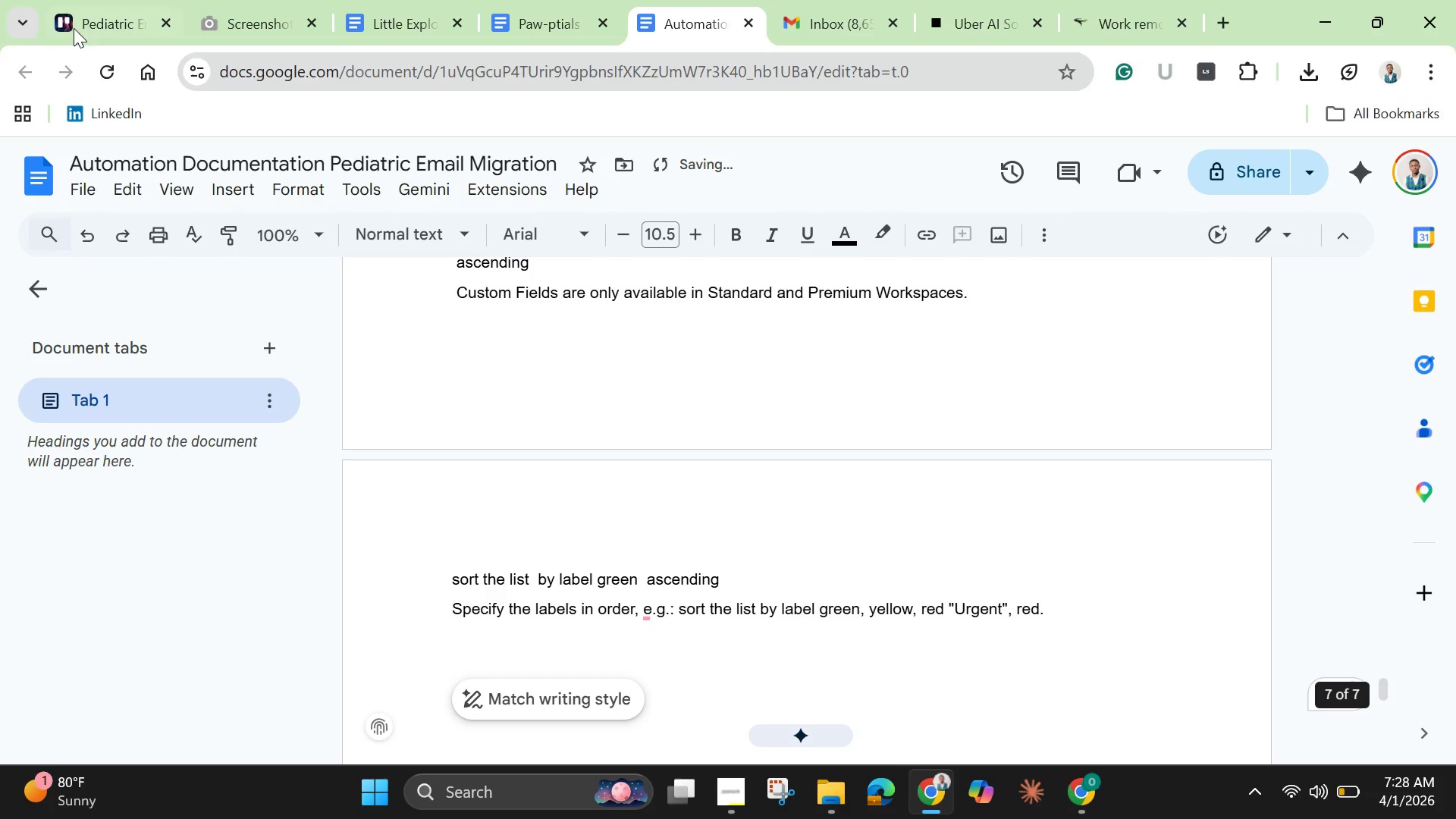 
left_click([86, 17])
 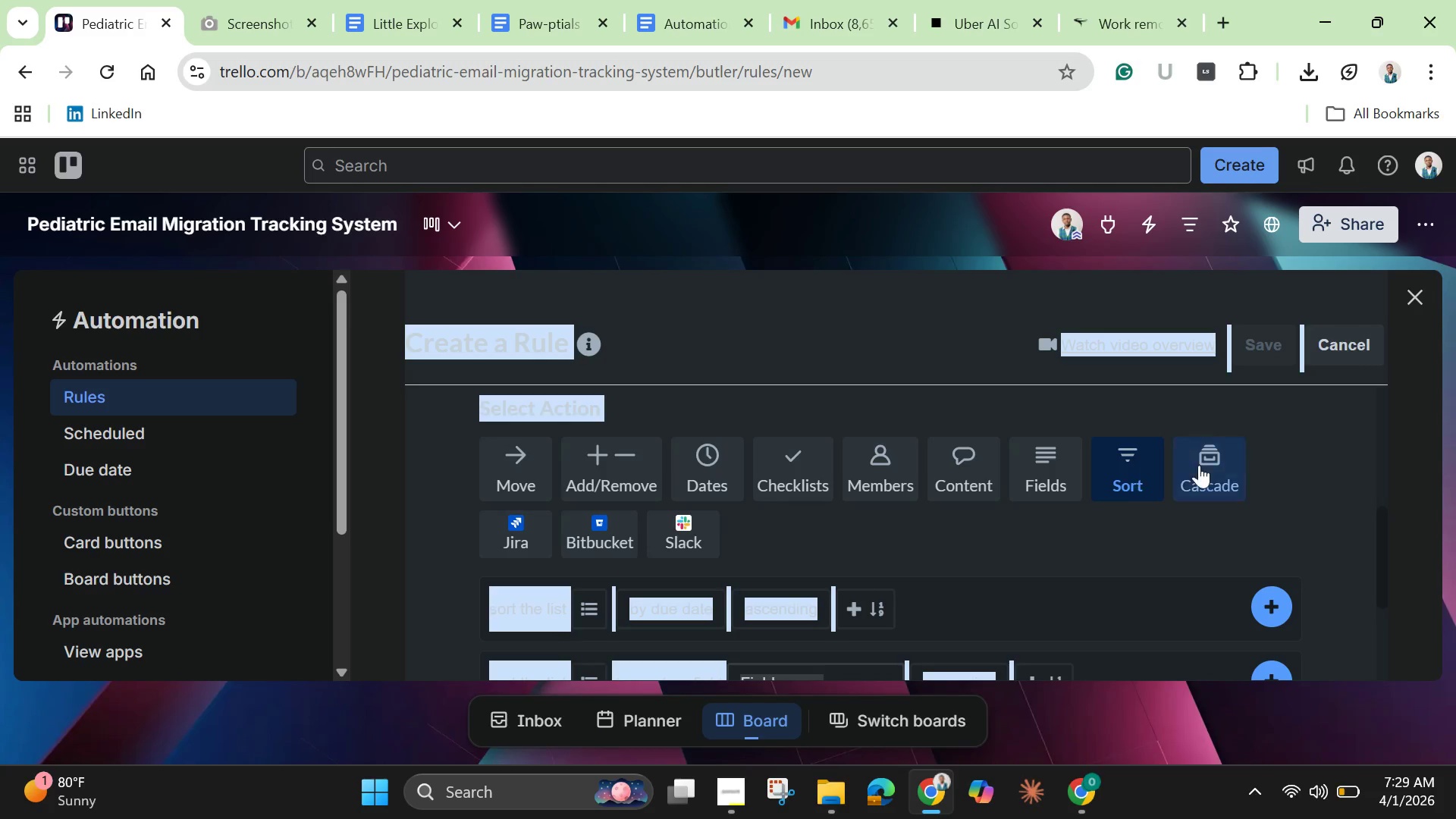 
left_click([1207, 466])
 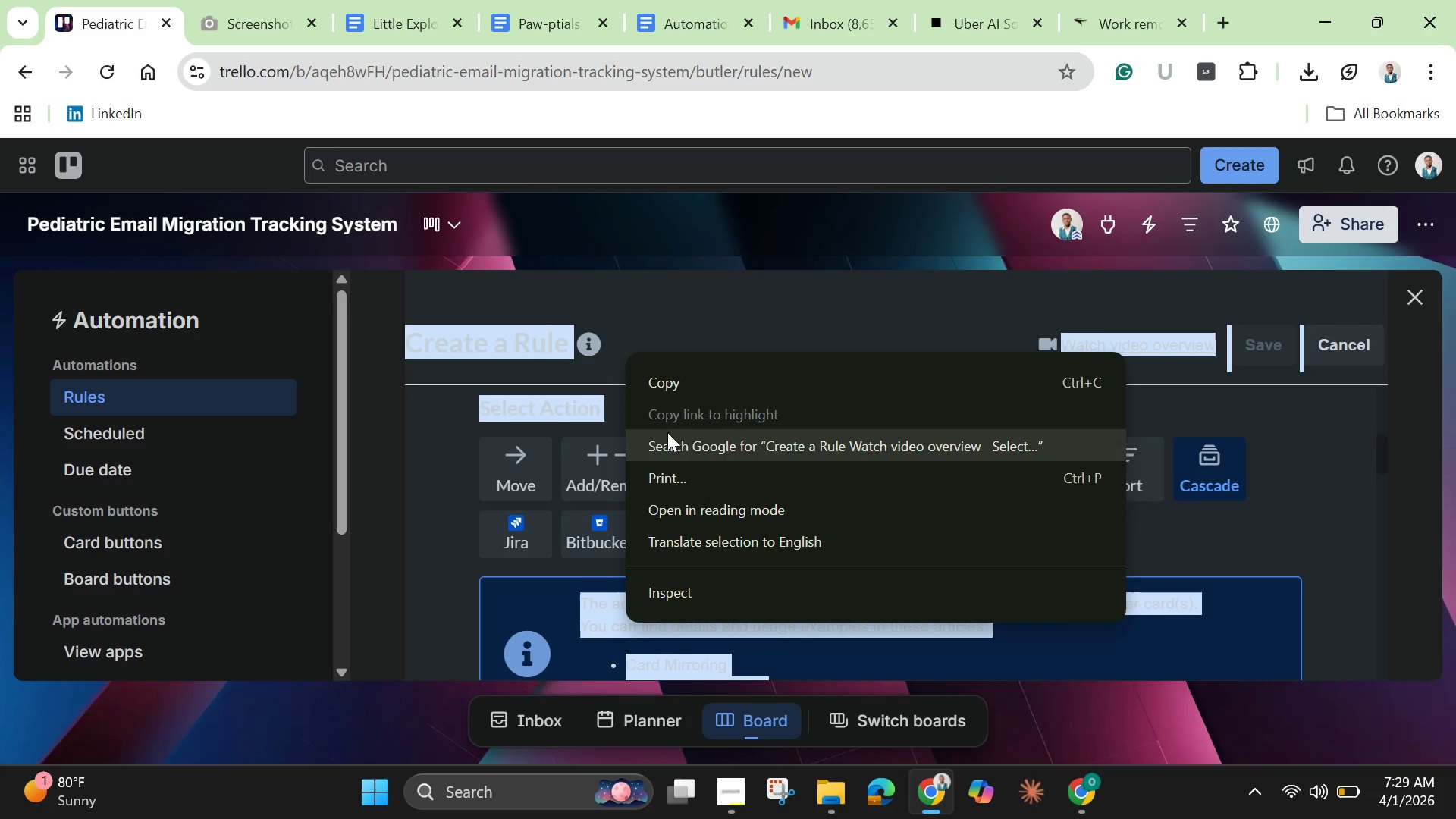 
left_click([691, 392])
 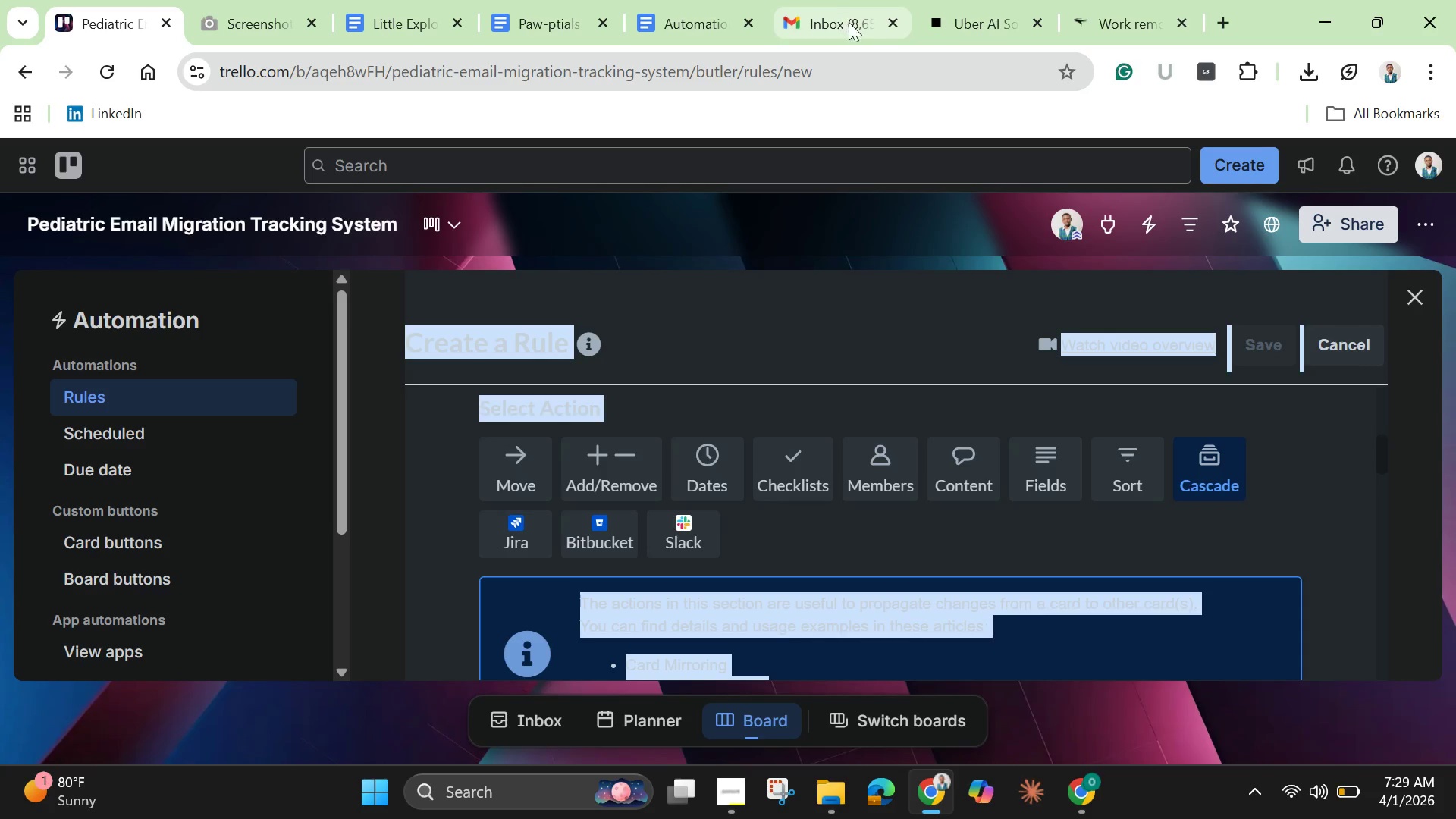 
left_click([691, 20])
 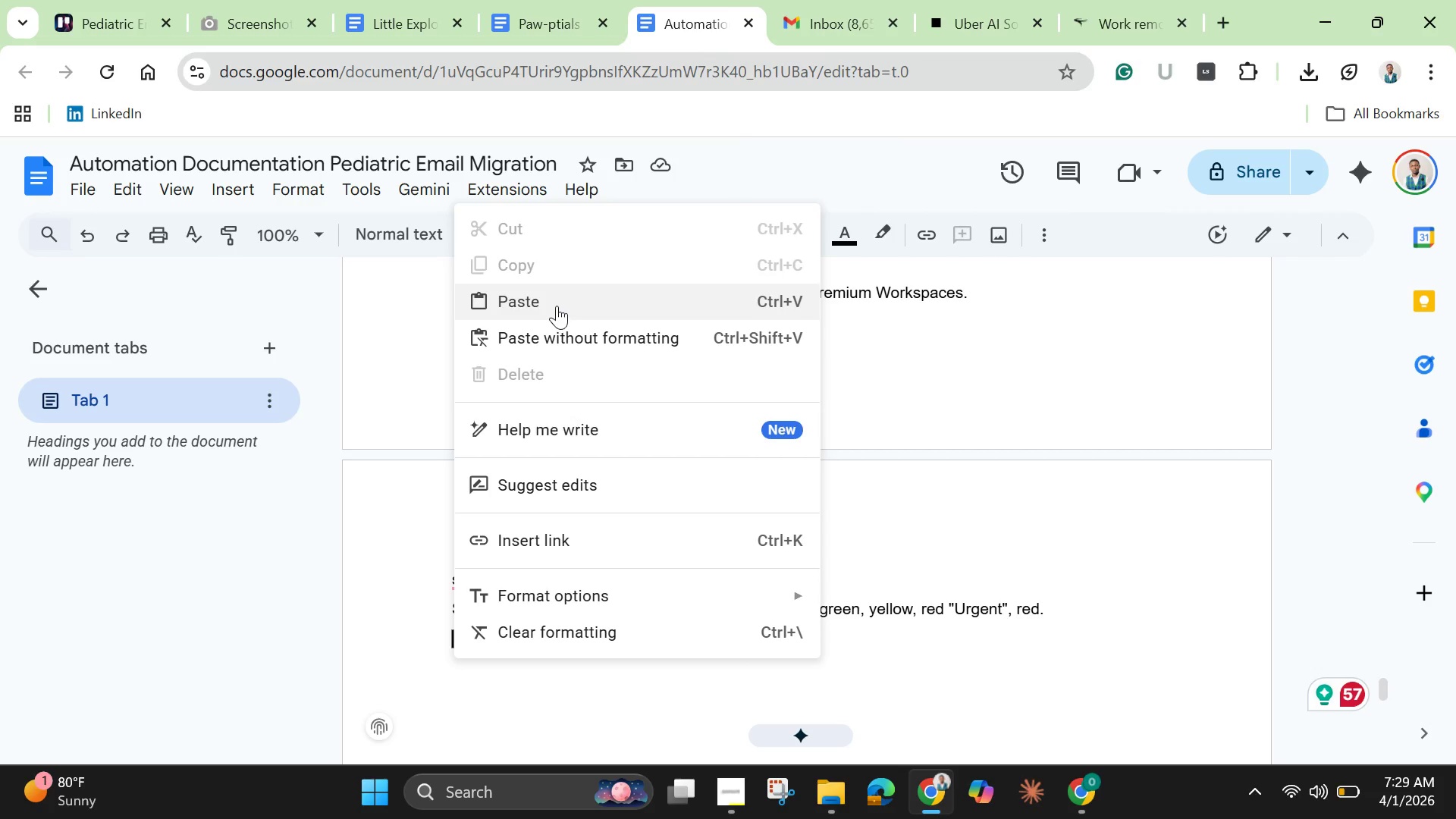 
wait(8.3)
 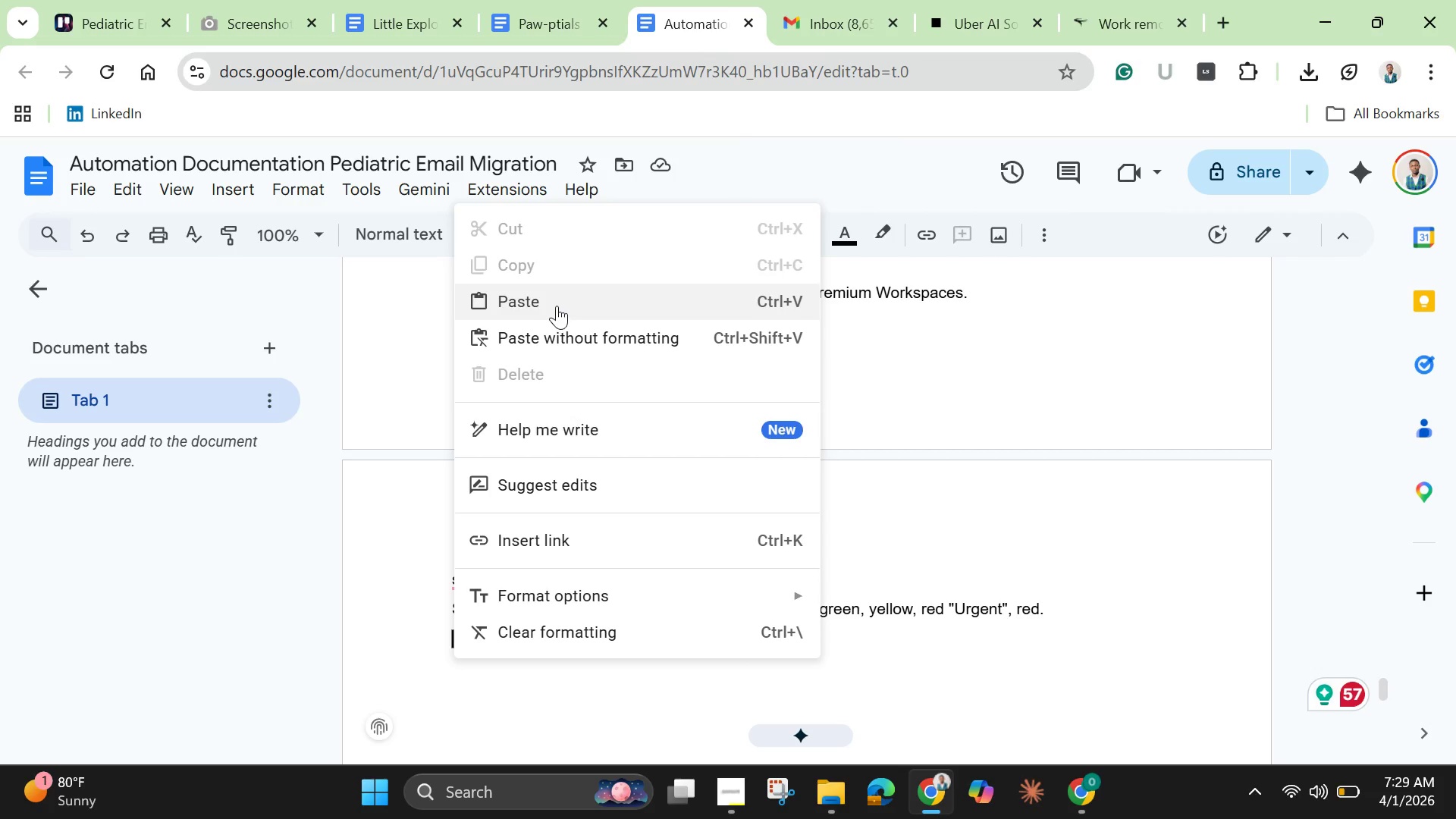 
left_click([571, 338])
 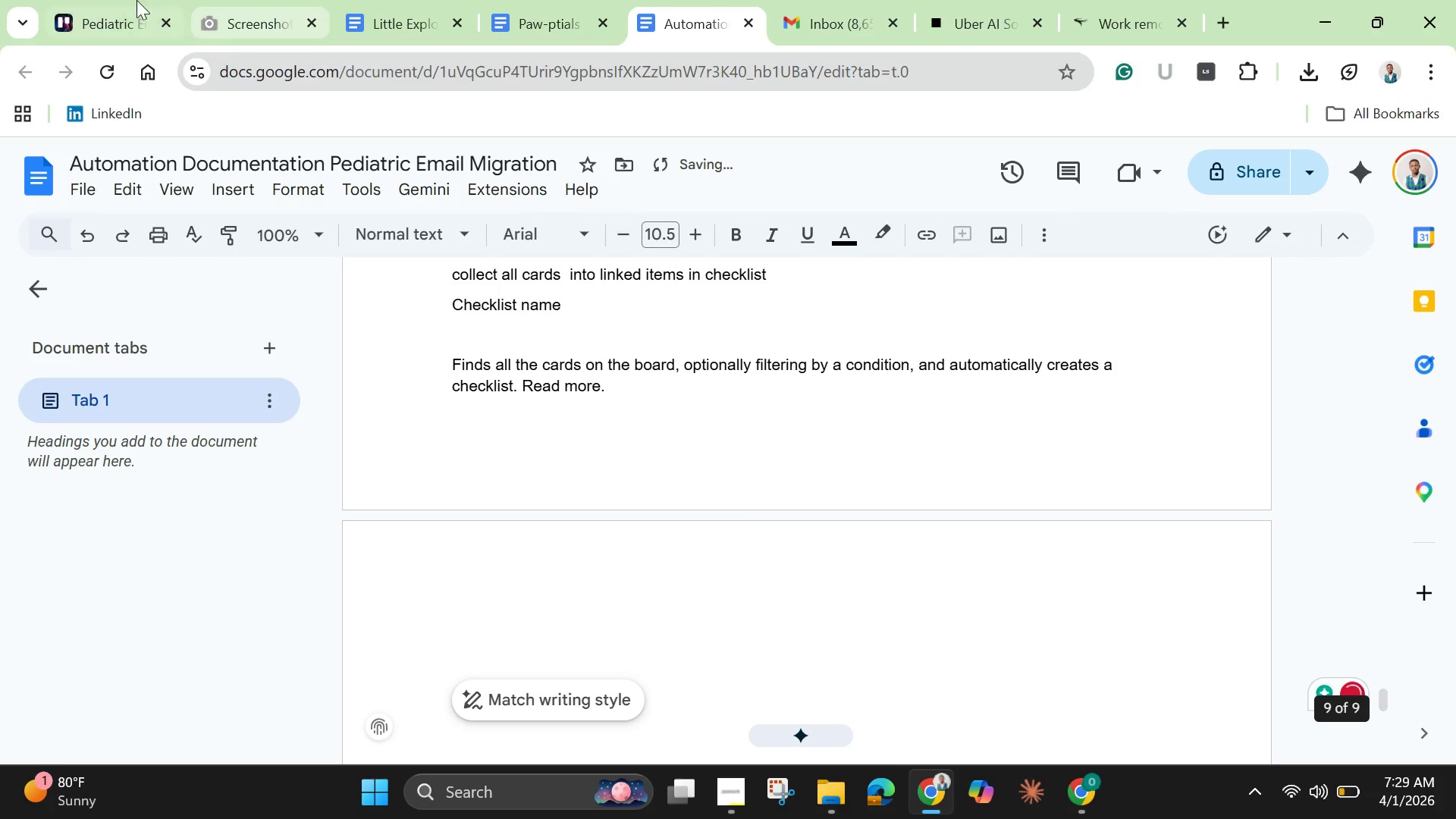 
left_click([121, 4])
 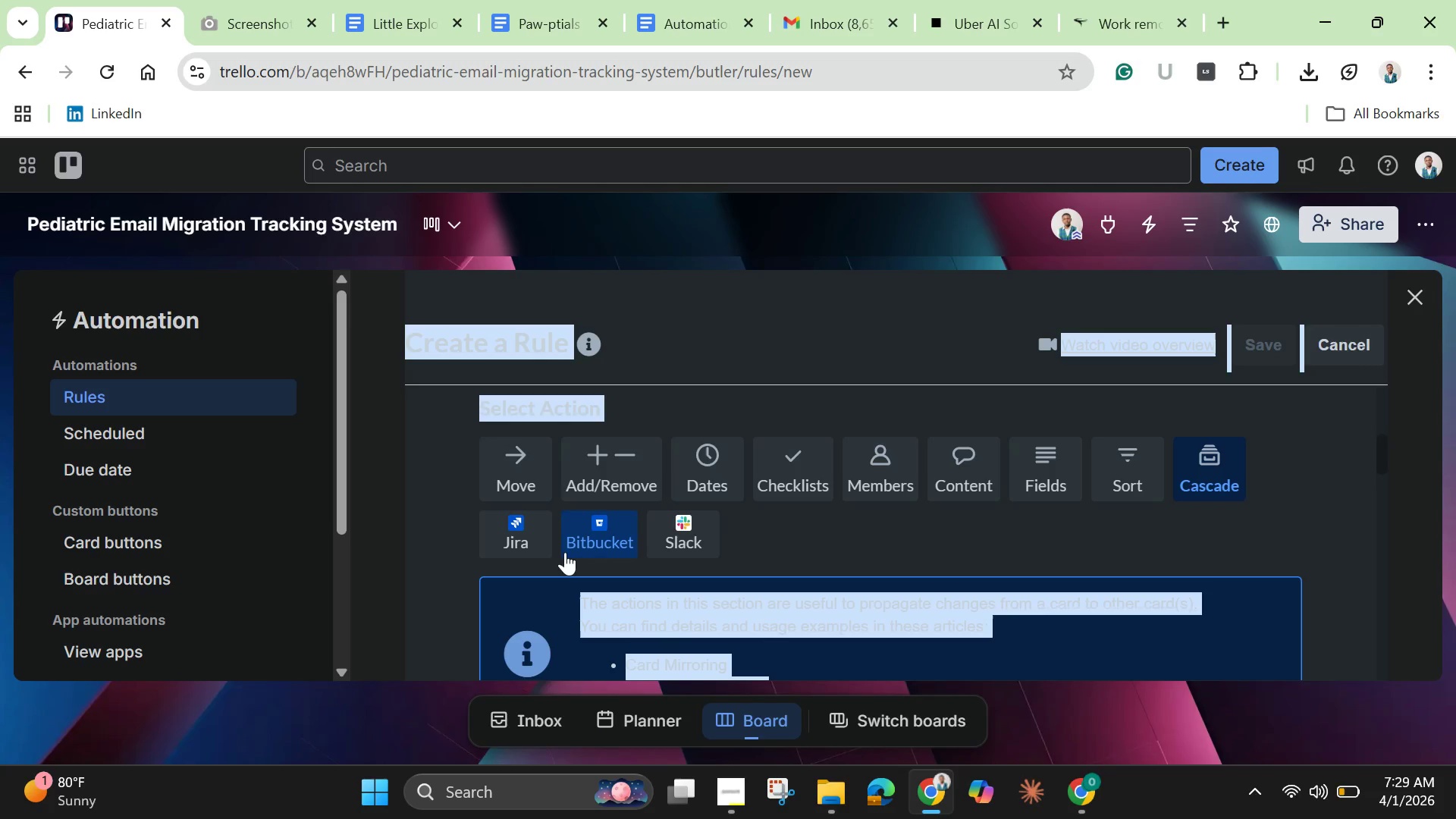 
left_click([532, 526])
 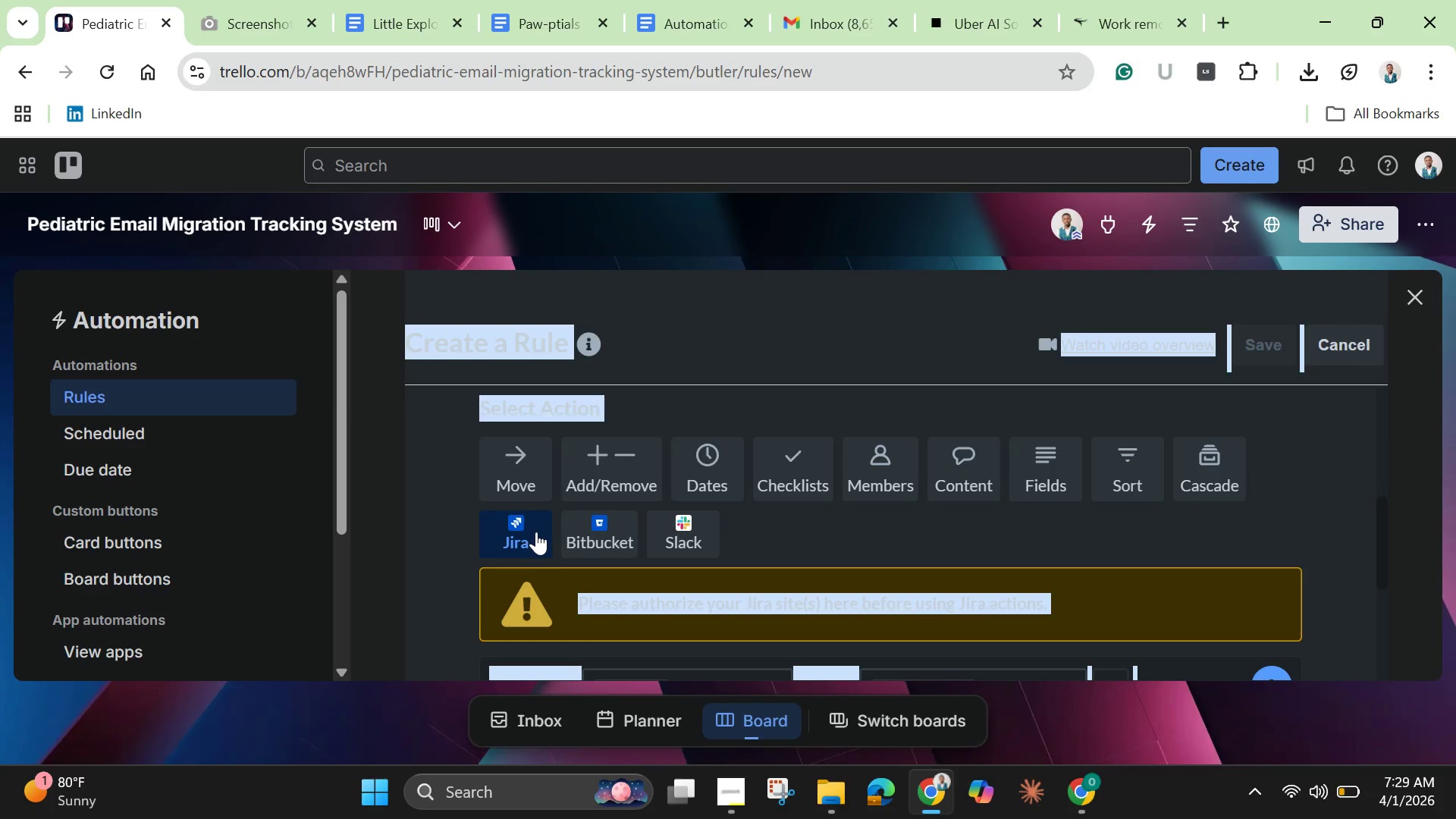 
scroll: coordinate [538, 532], scroll_direction: down, amount: 3.0
 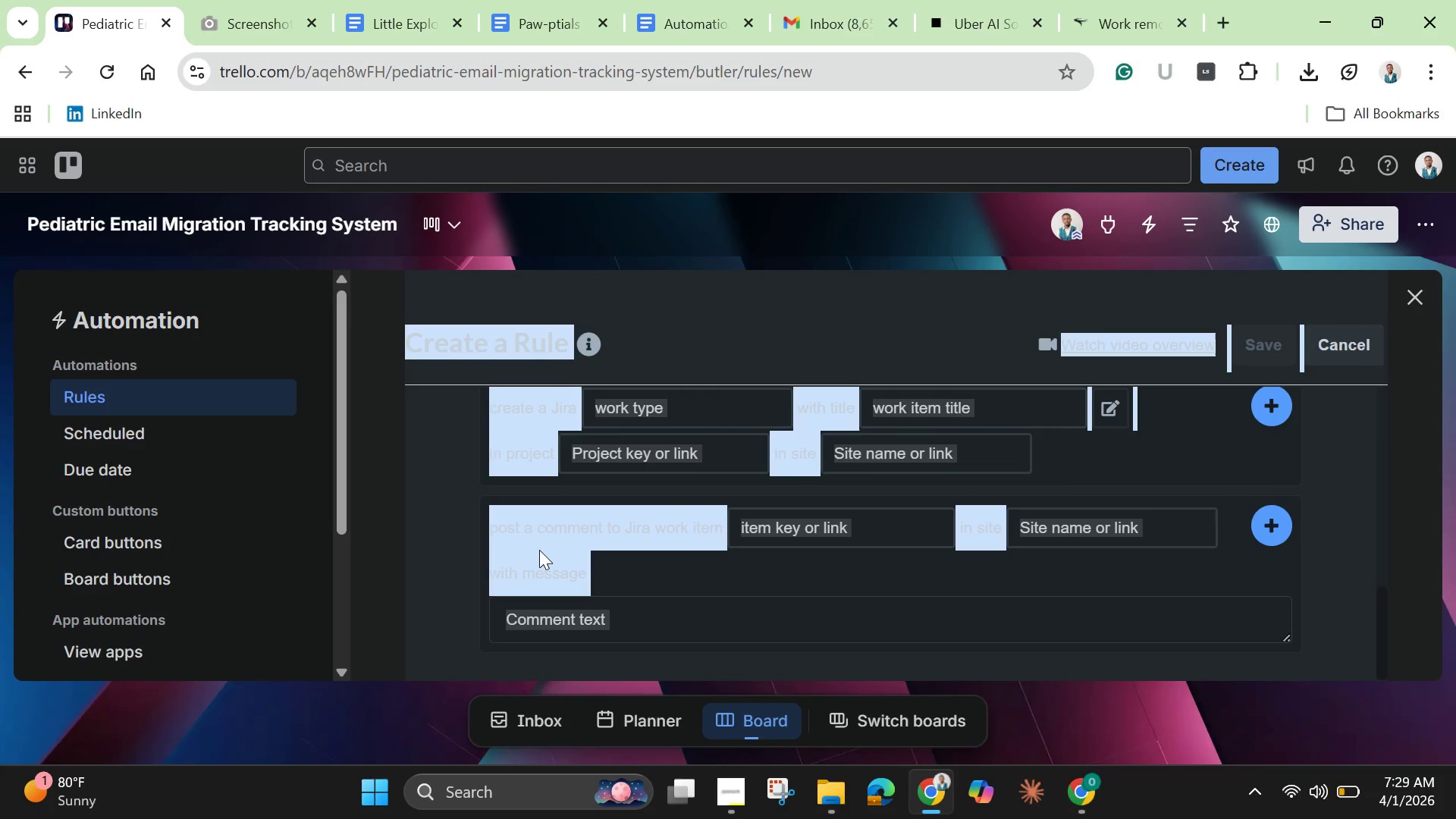 
right_click([539, 550])
 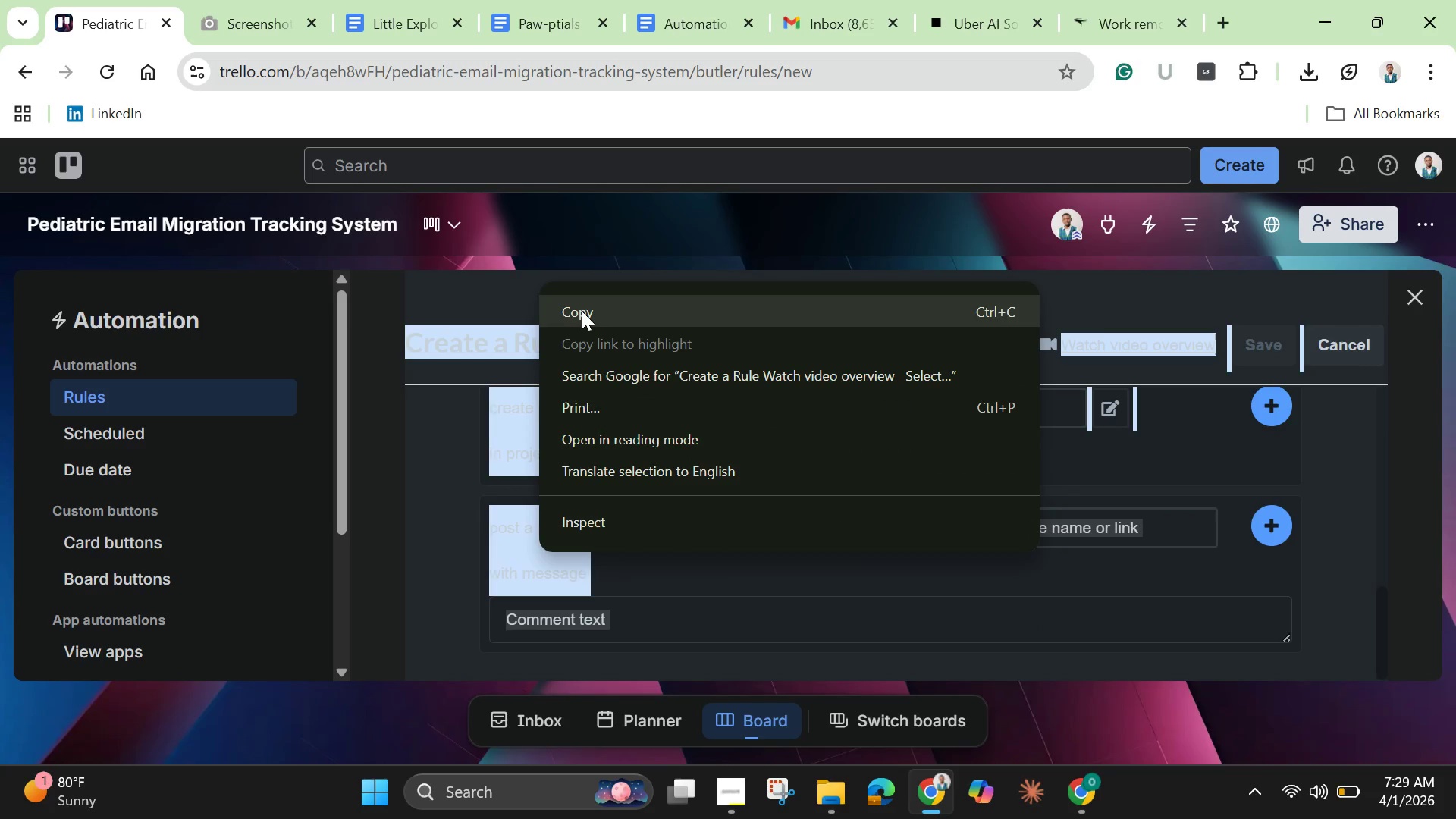 
left_click([583, 309])
 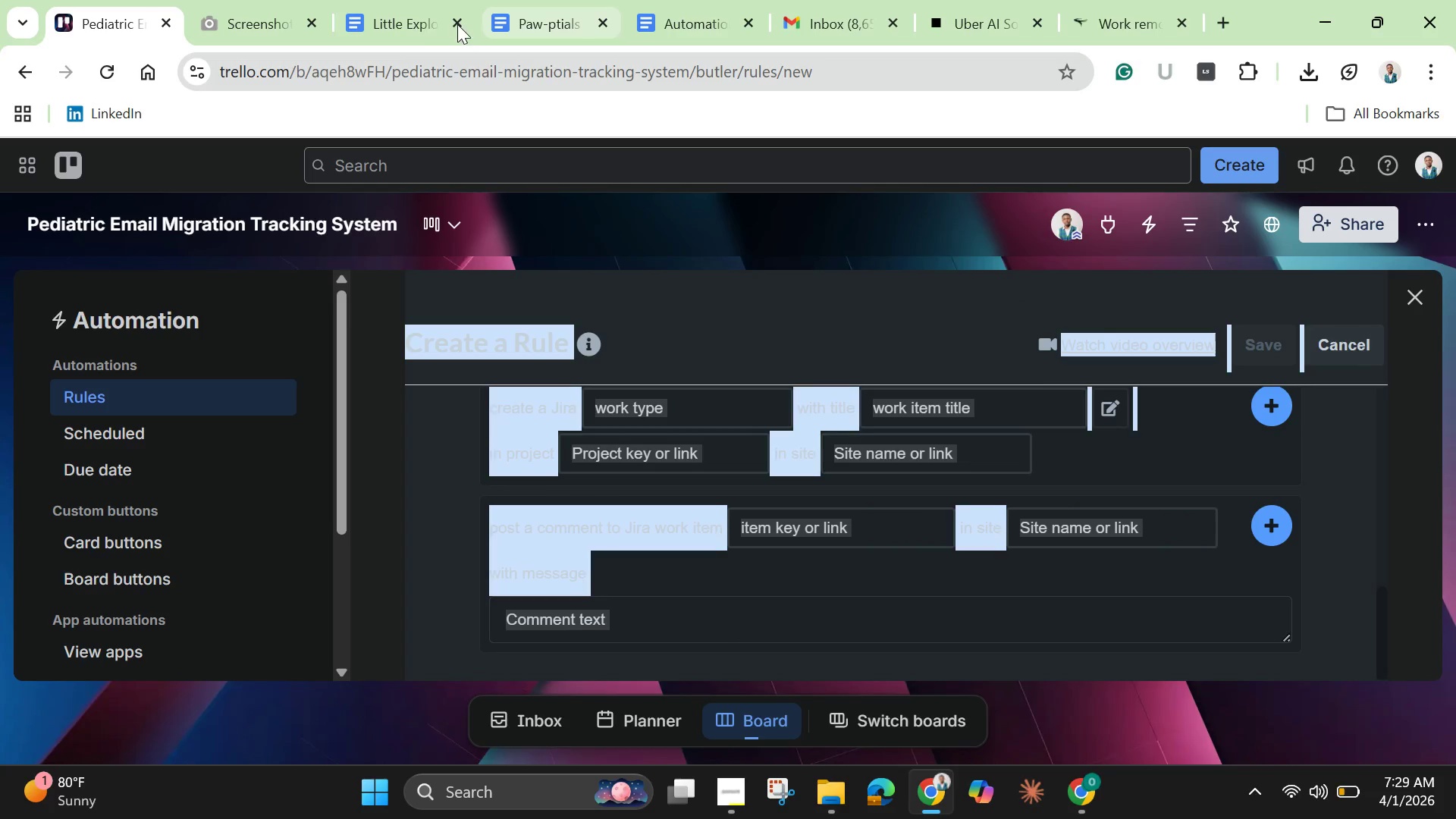 
left_click([696, 32])
 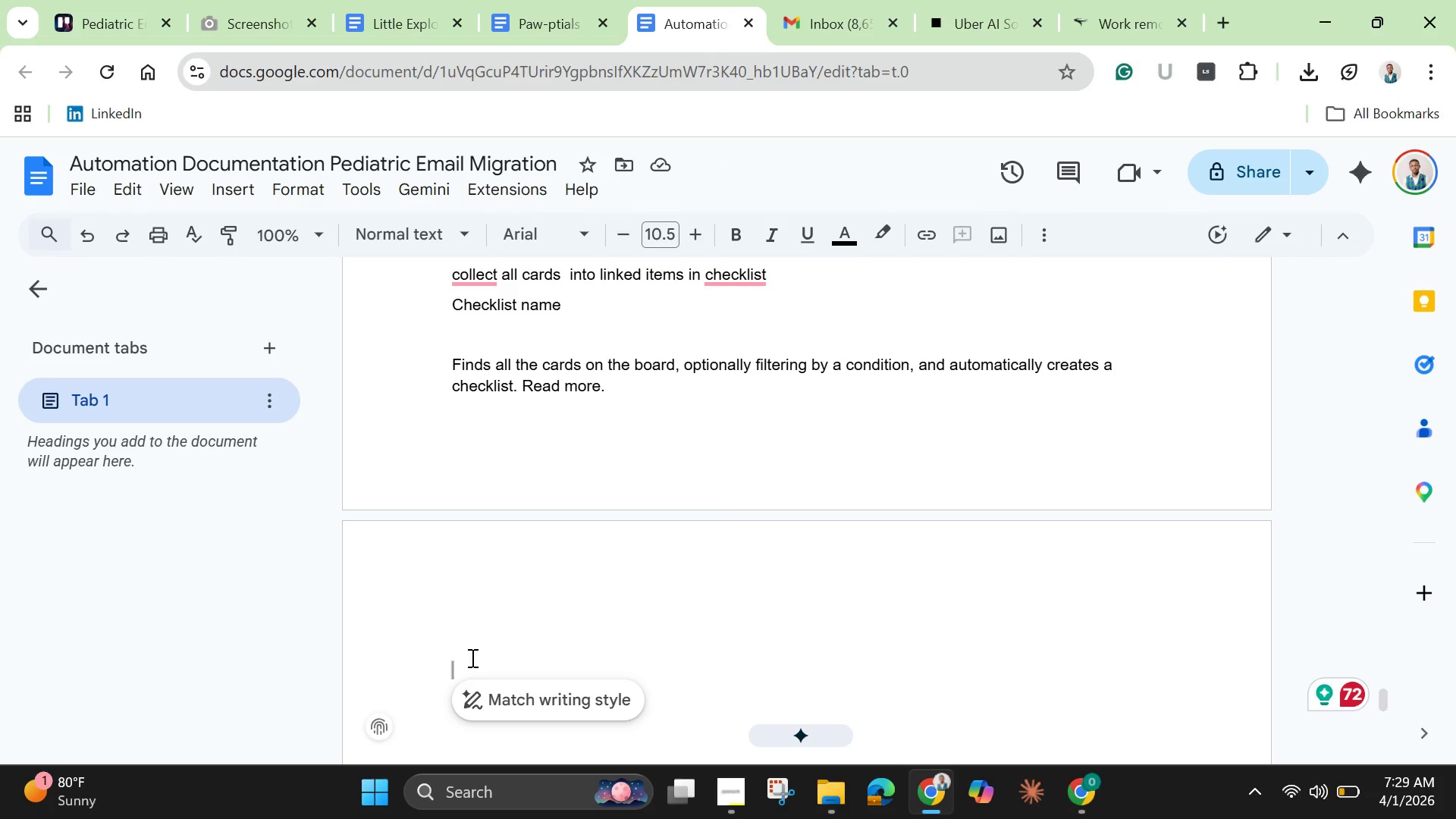 
right_click([471, 657])
 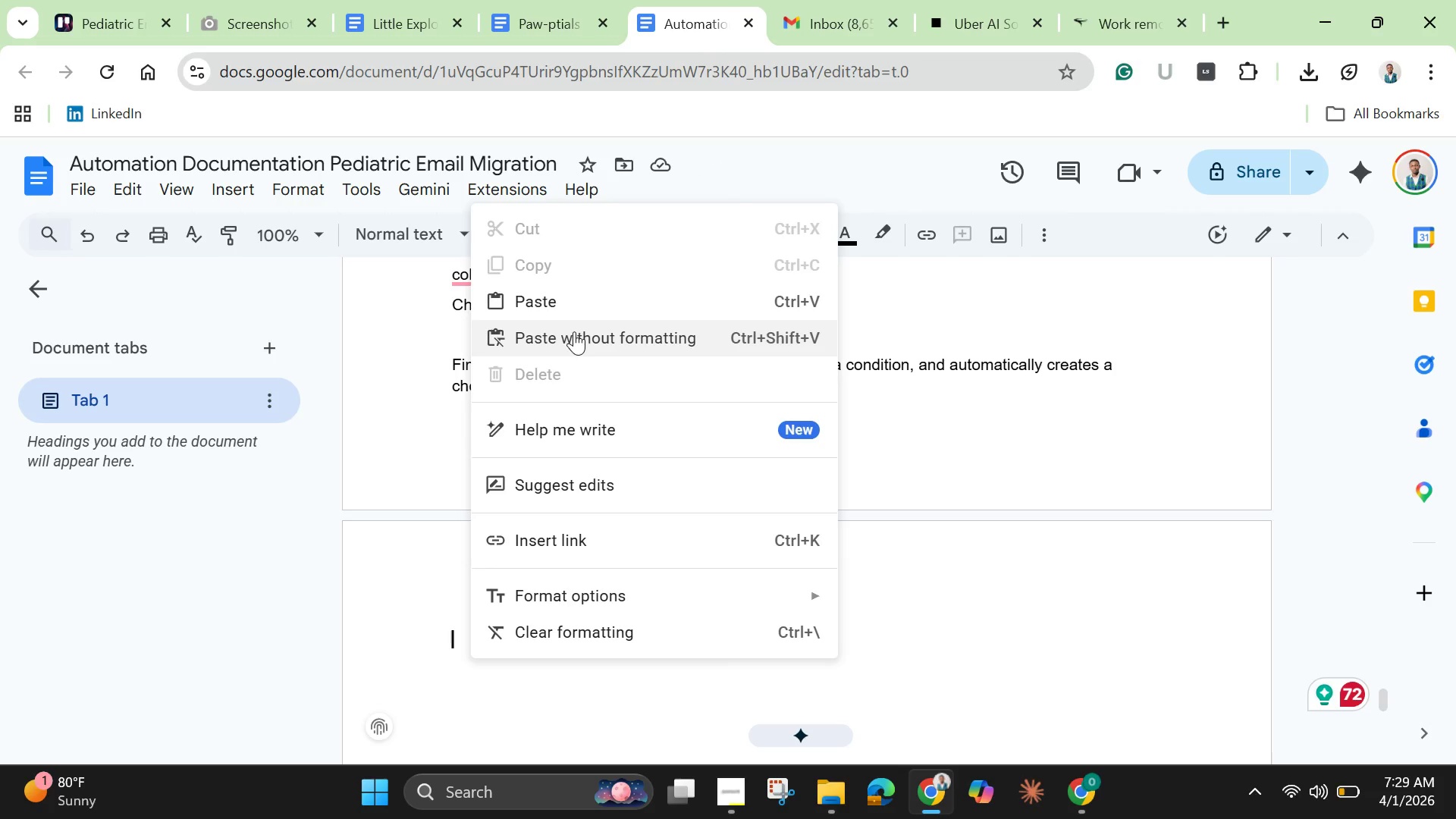 
left_click([576, 331])
 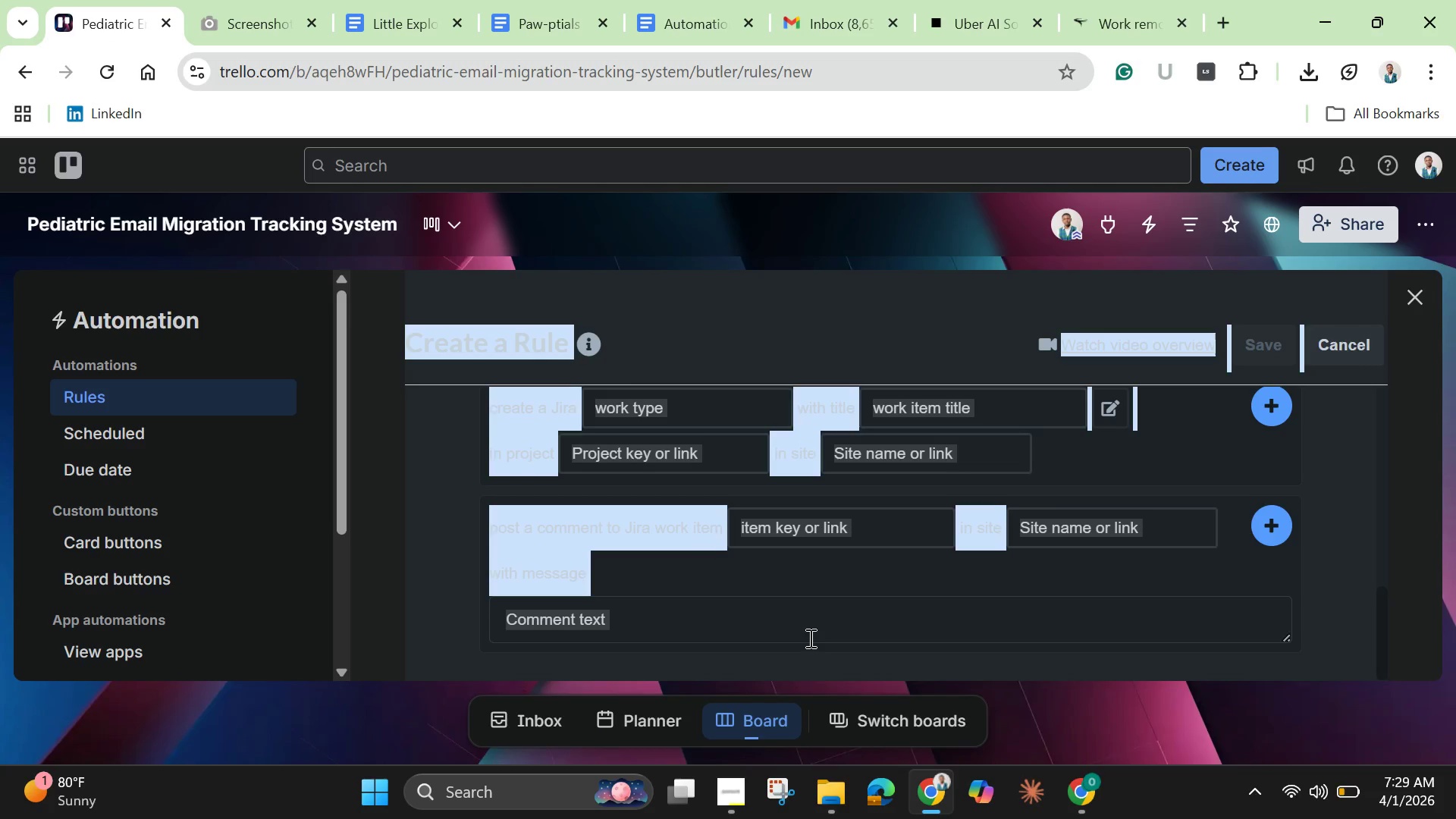 
scroll: coordinate [699, 632], scroll_direction: down, amount: 1.0
 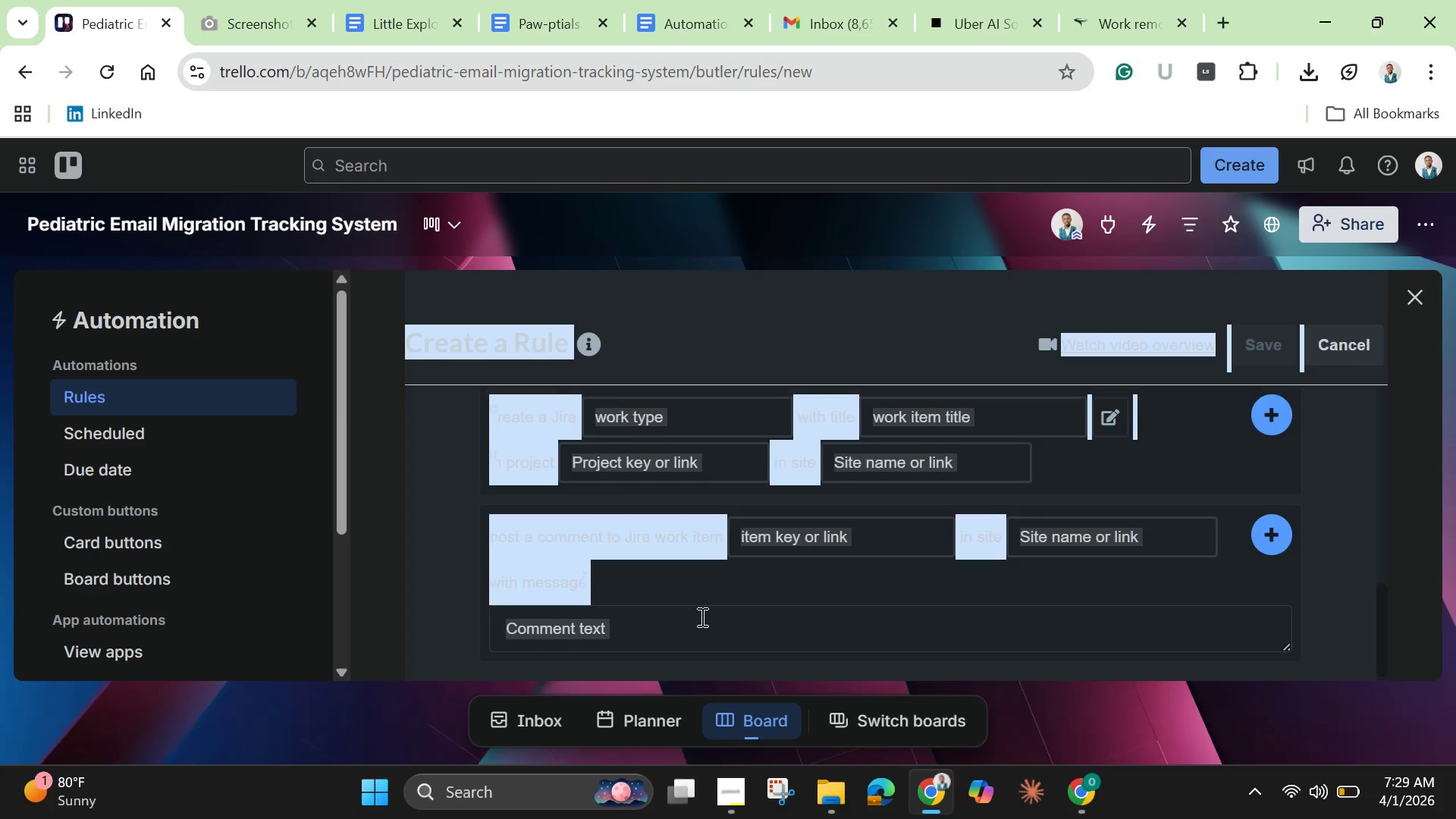 
scroll: coordinate [701, 617], scroll_direction: up, amount: 3.0
 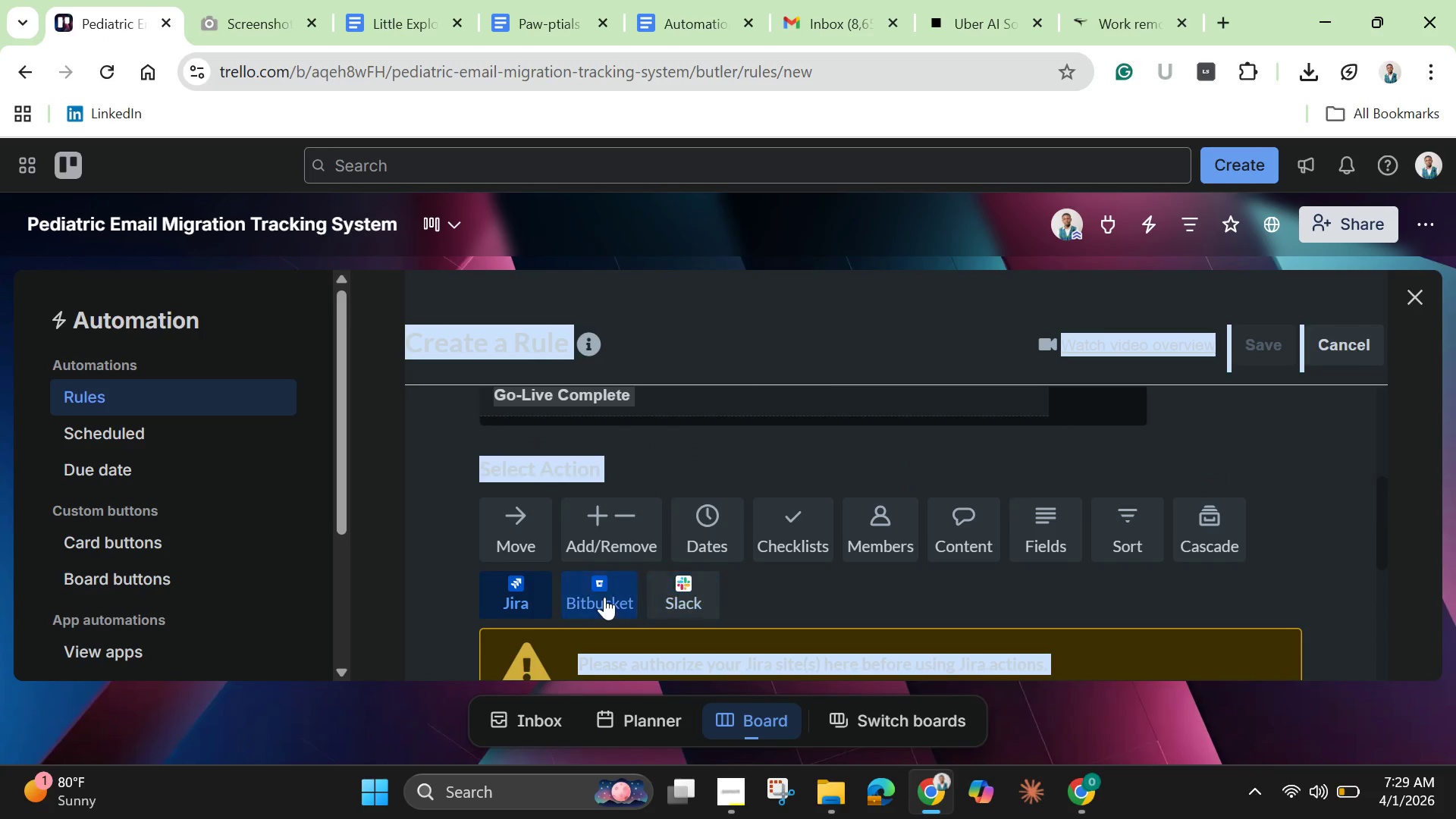 
left_click([604, 597])
 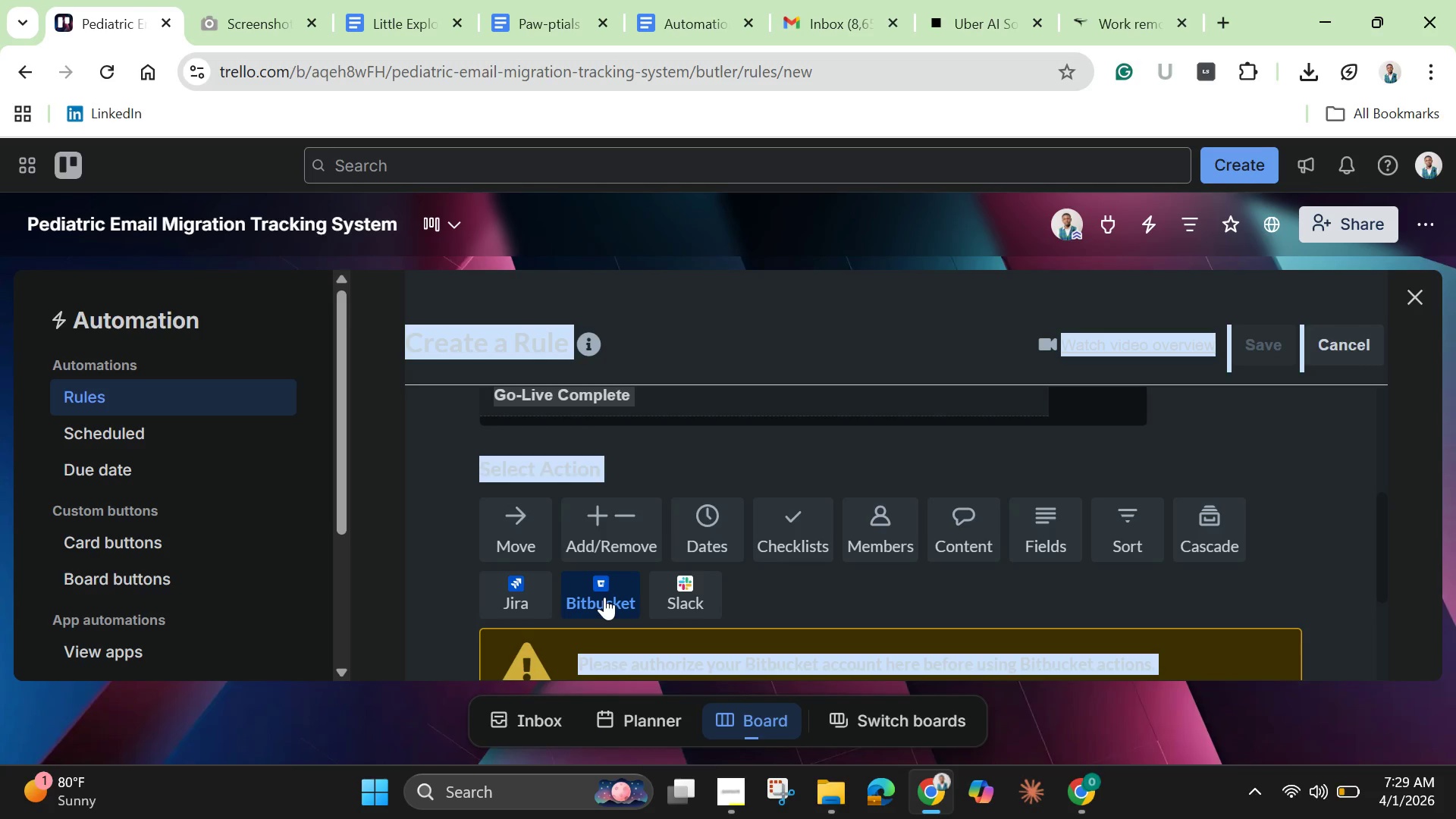 
scroll: coordinate [604, 597], scroll_direction: down, amount: 4.0
 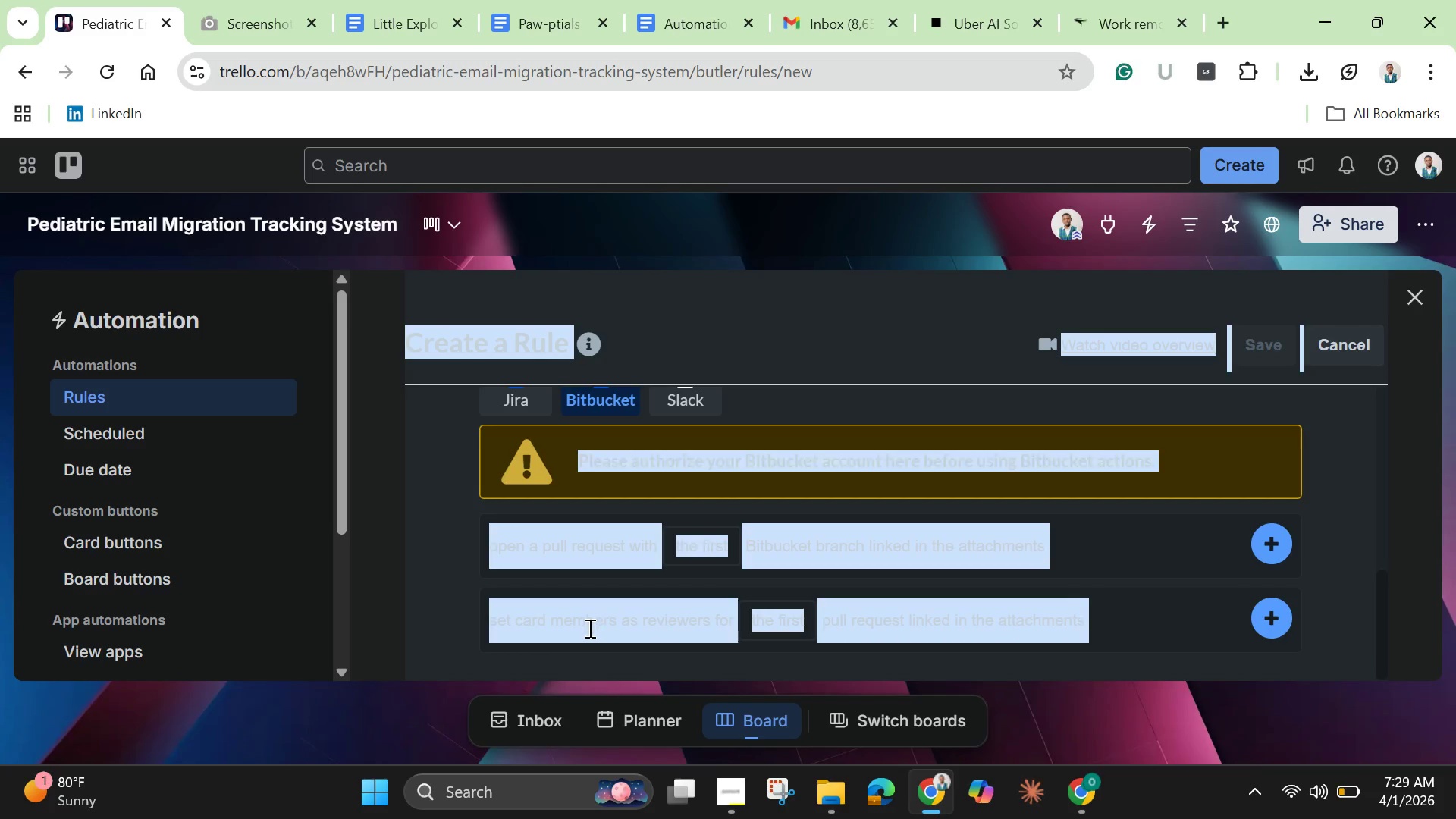 
right_click([588, 628])
 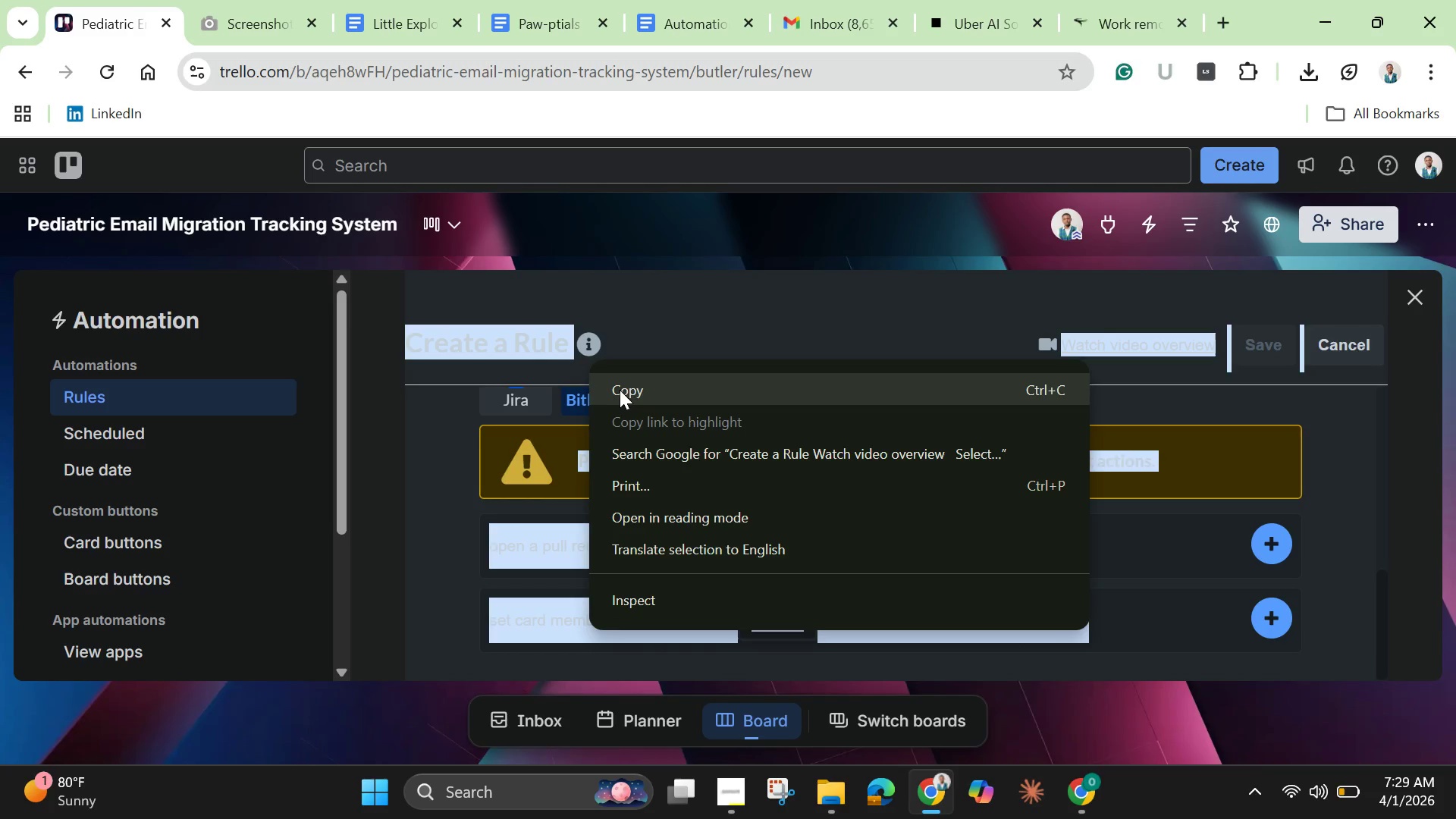 
left_click([626, 389])
 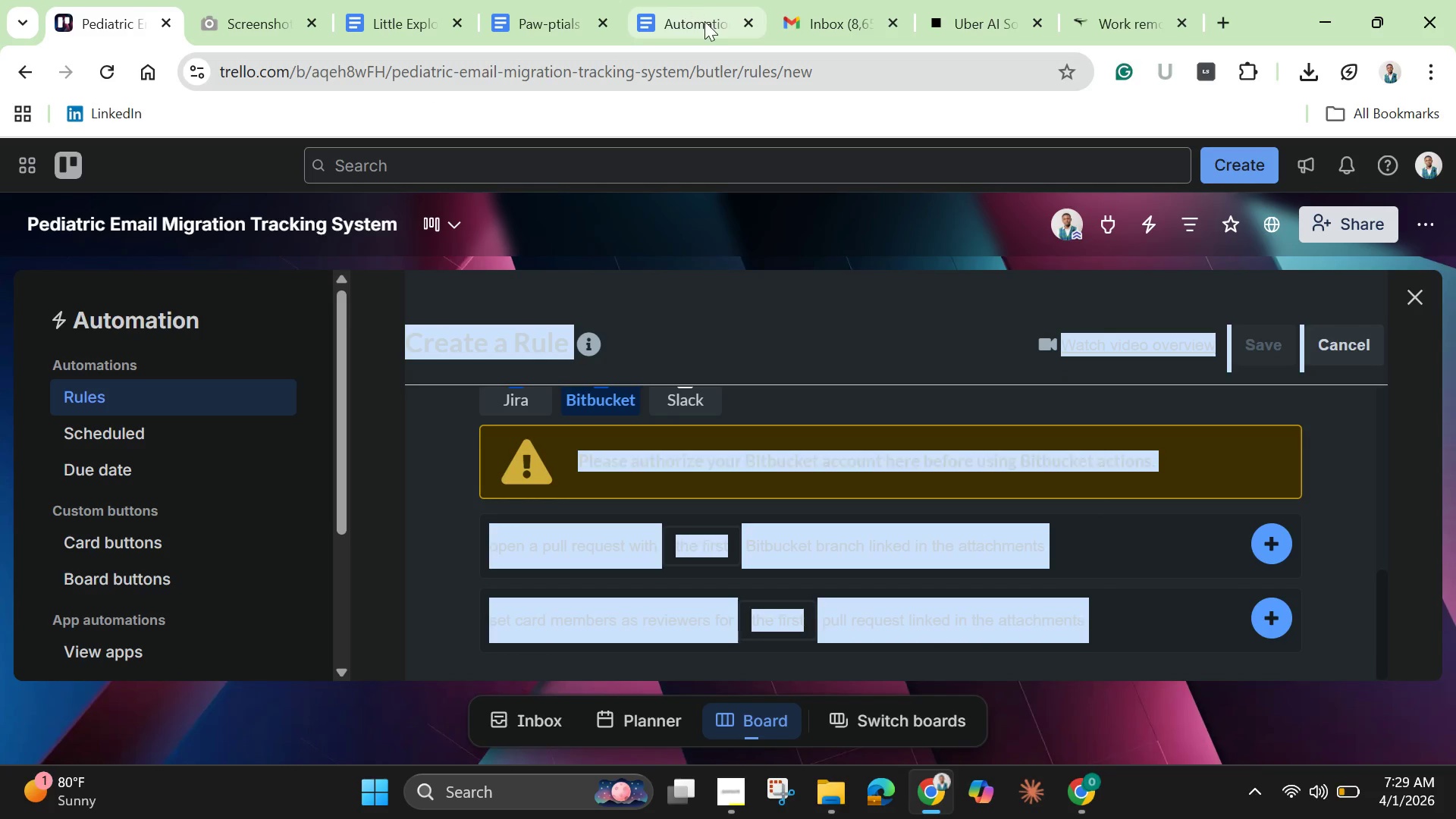 
left_click([704, 23])
 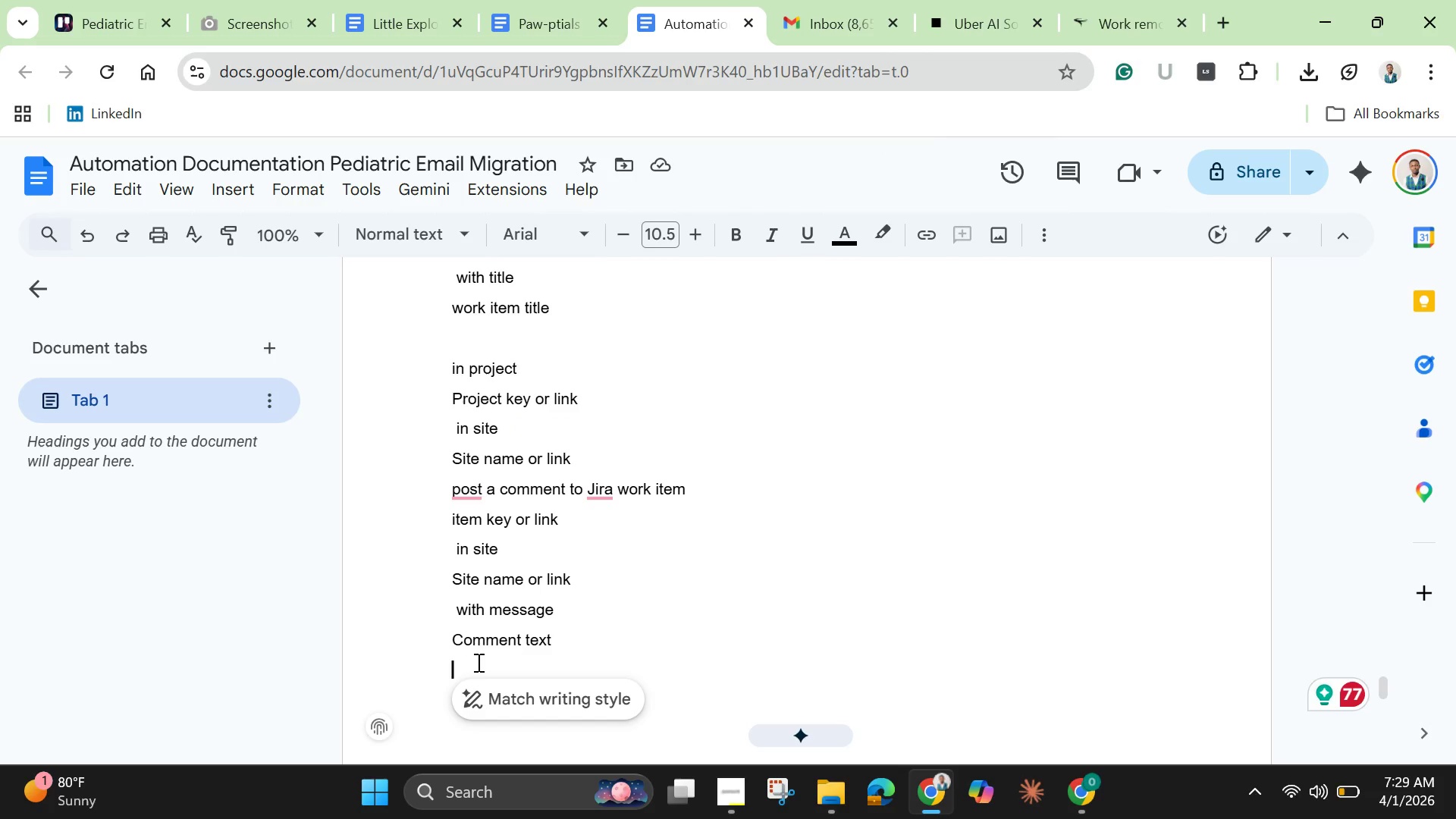 
right_click([463, 662])
 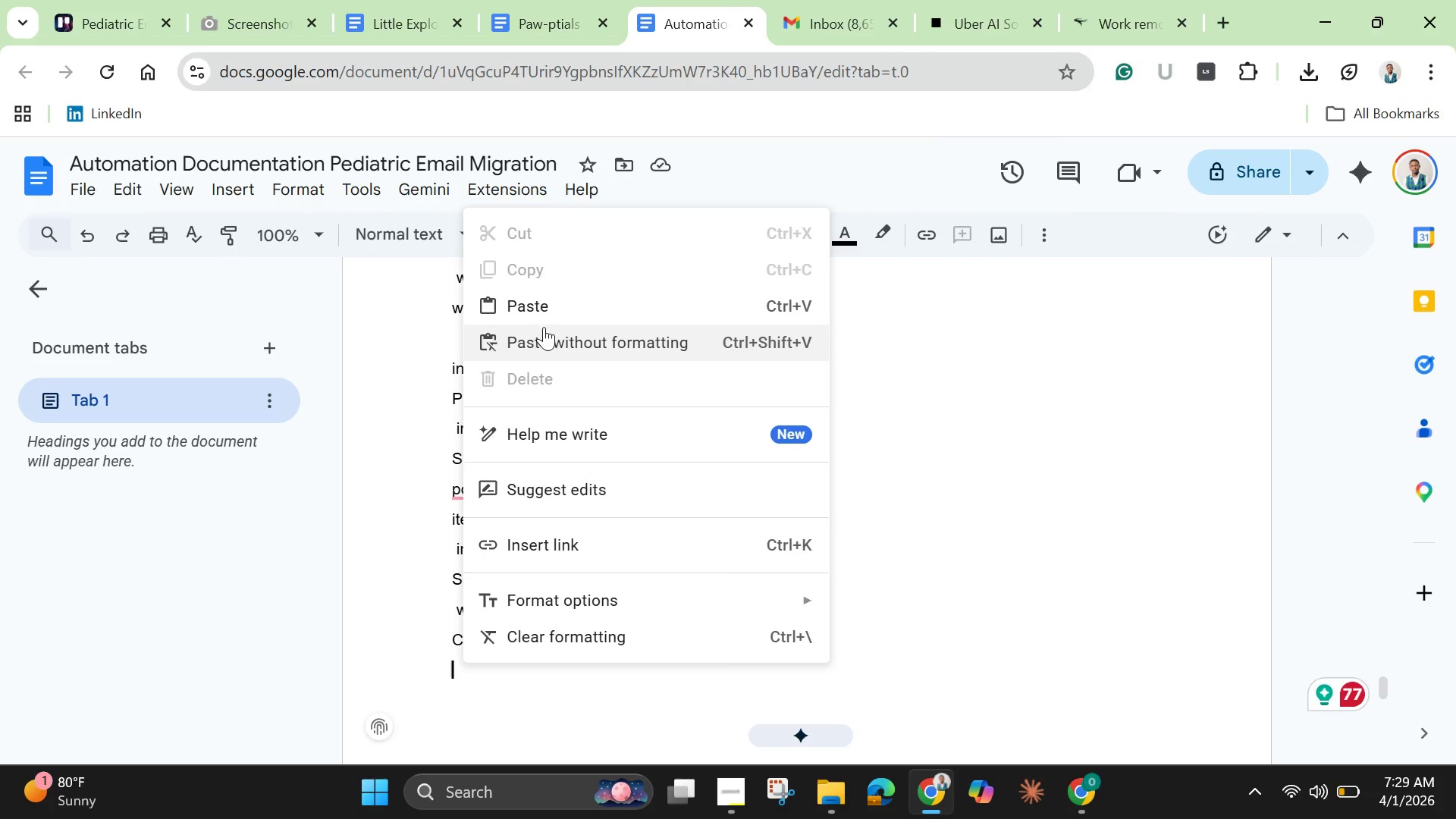 
left_click([547, 312])
 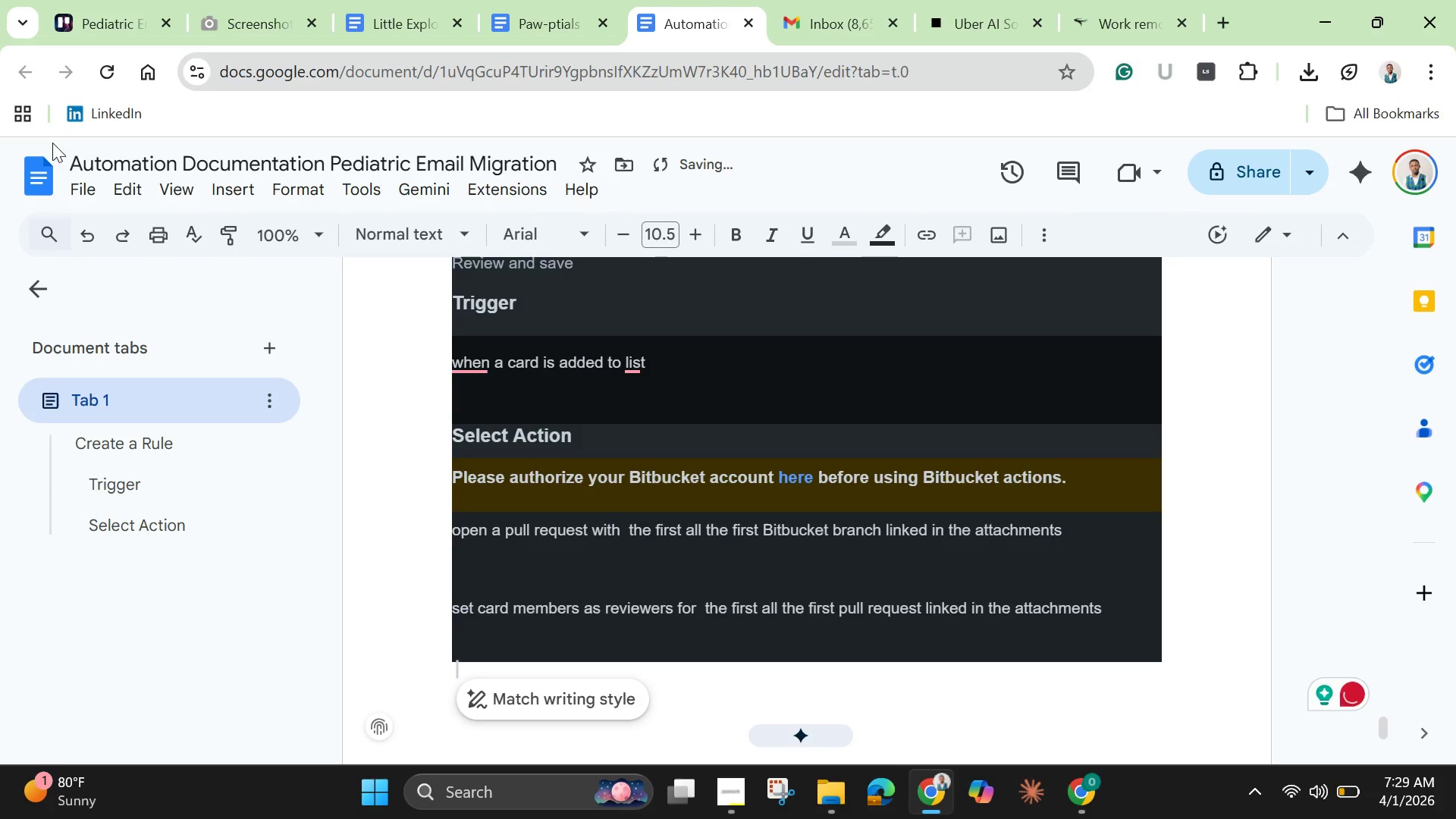 
left_click([78, 239])
 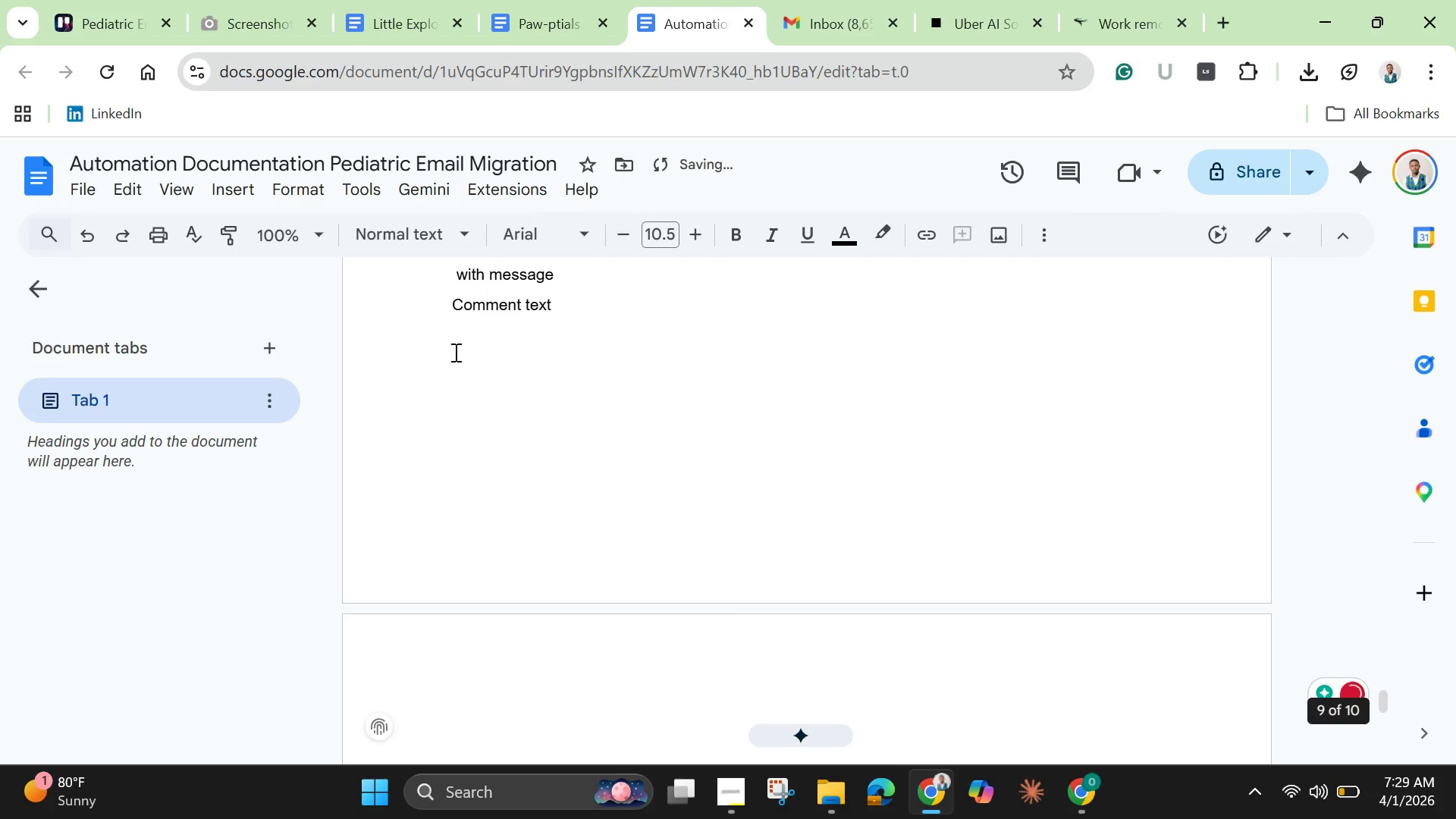 
right_click([453, 347])
 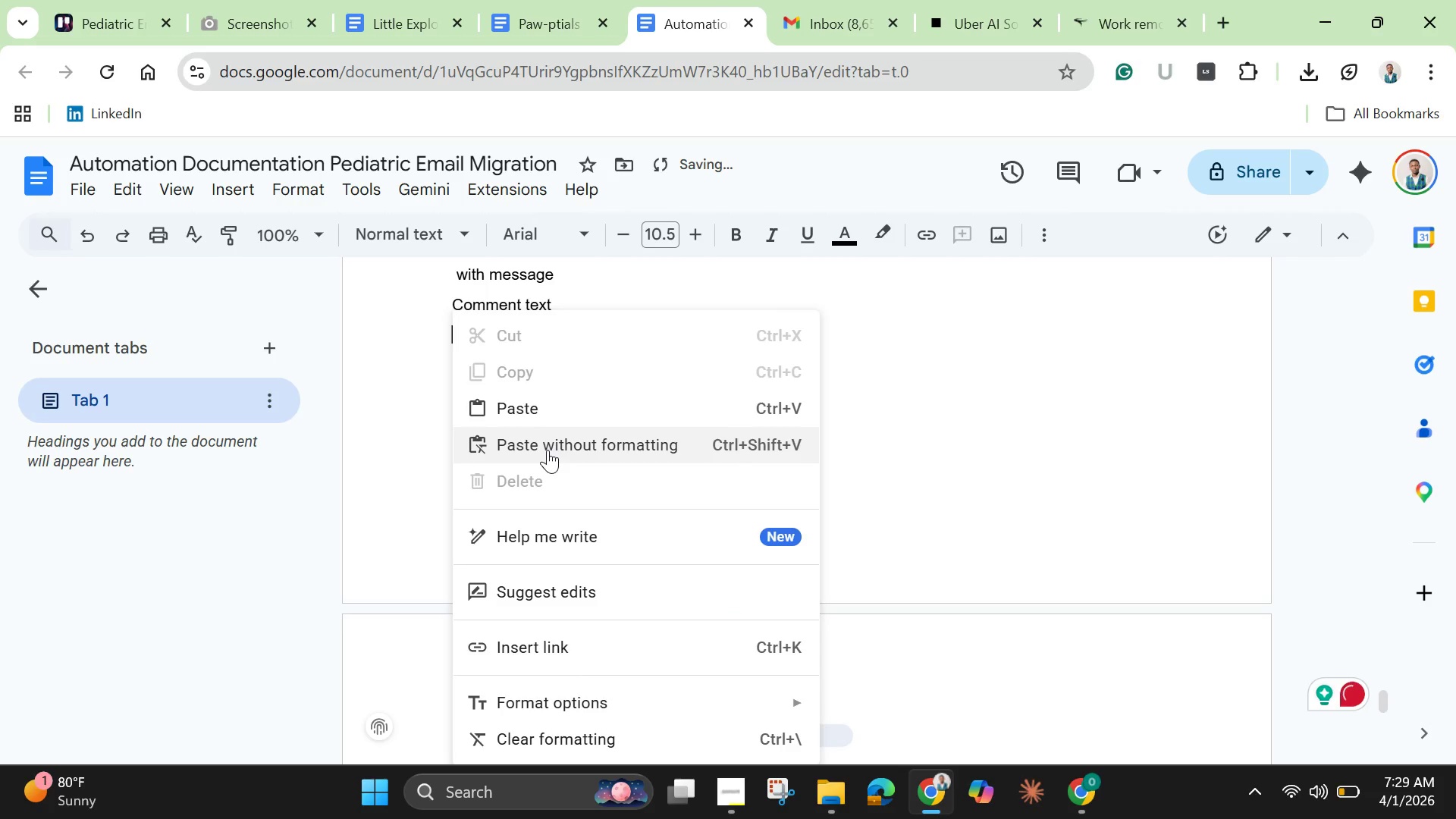 
left_click([546, 448])
 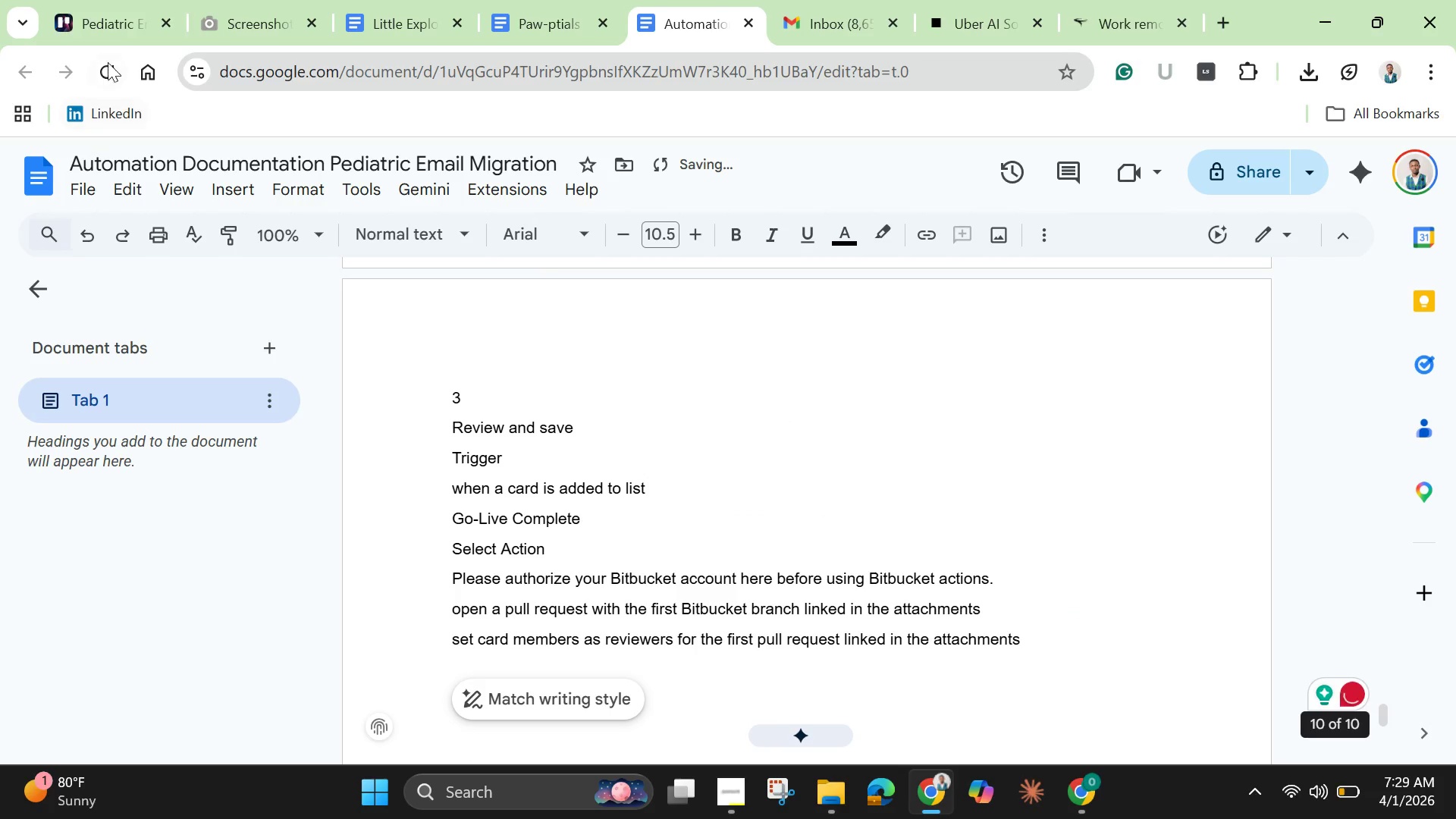 
left_click([103, 12])
 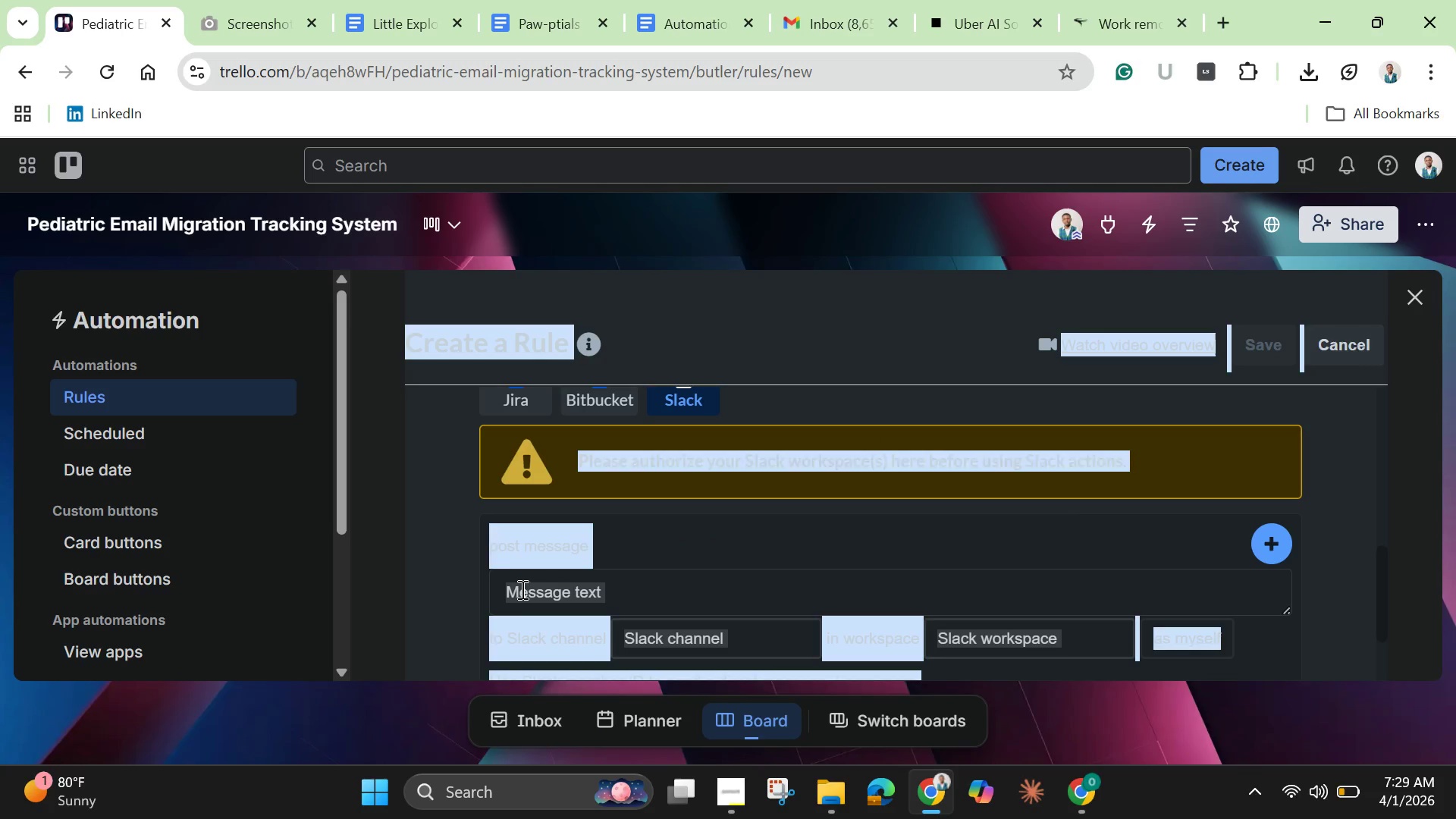 
right_click([538, 544])
 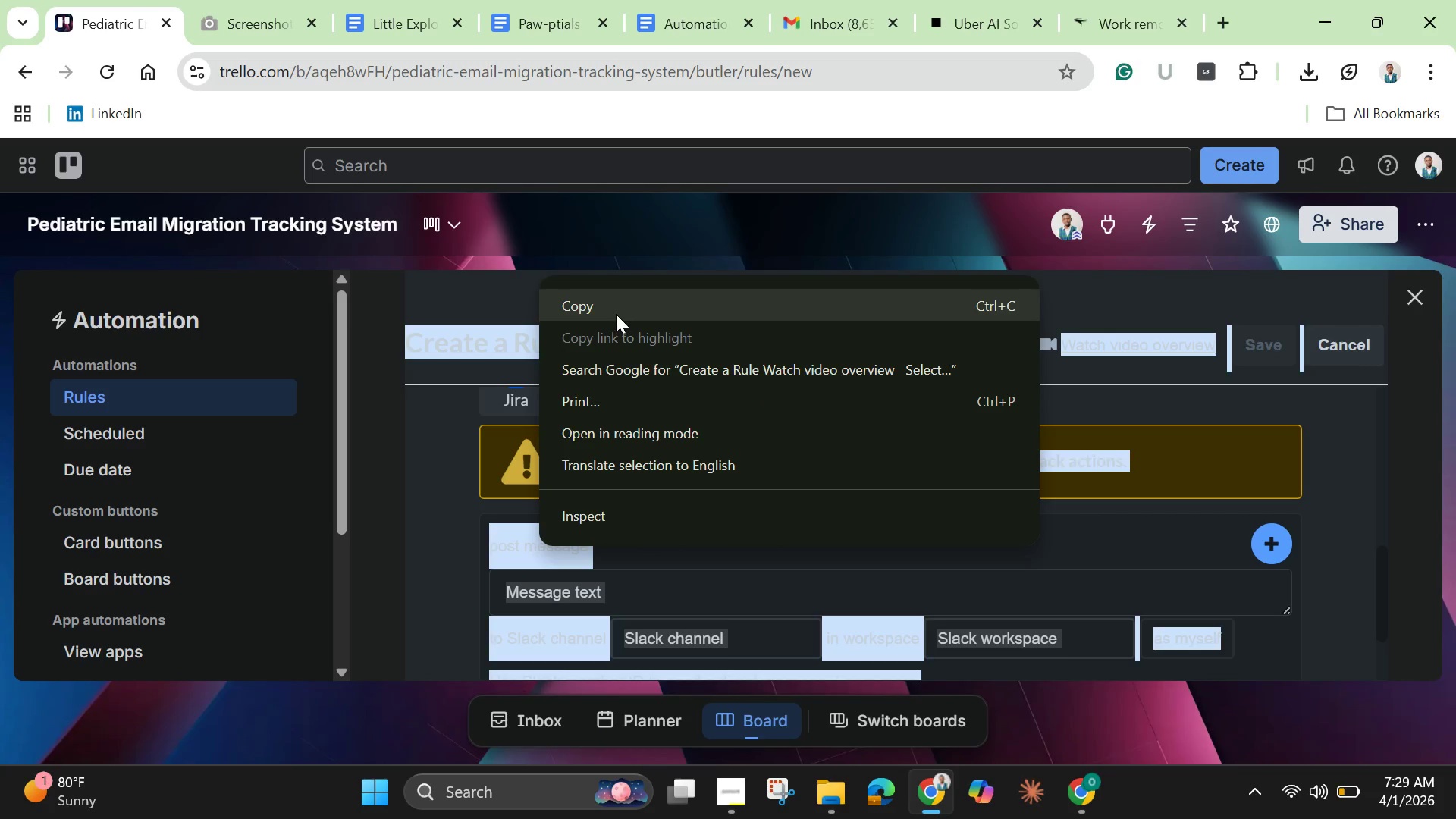 
left_click([614, 311])
 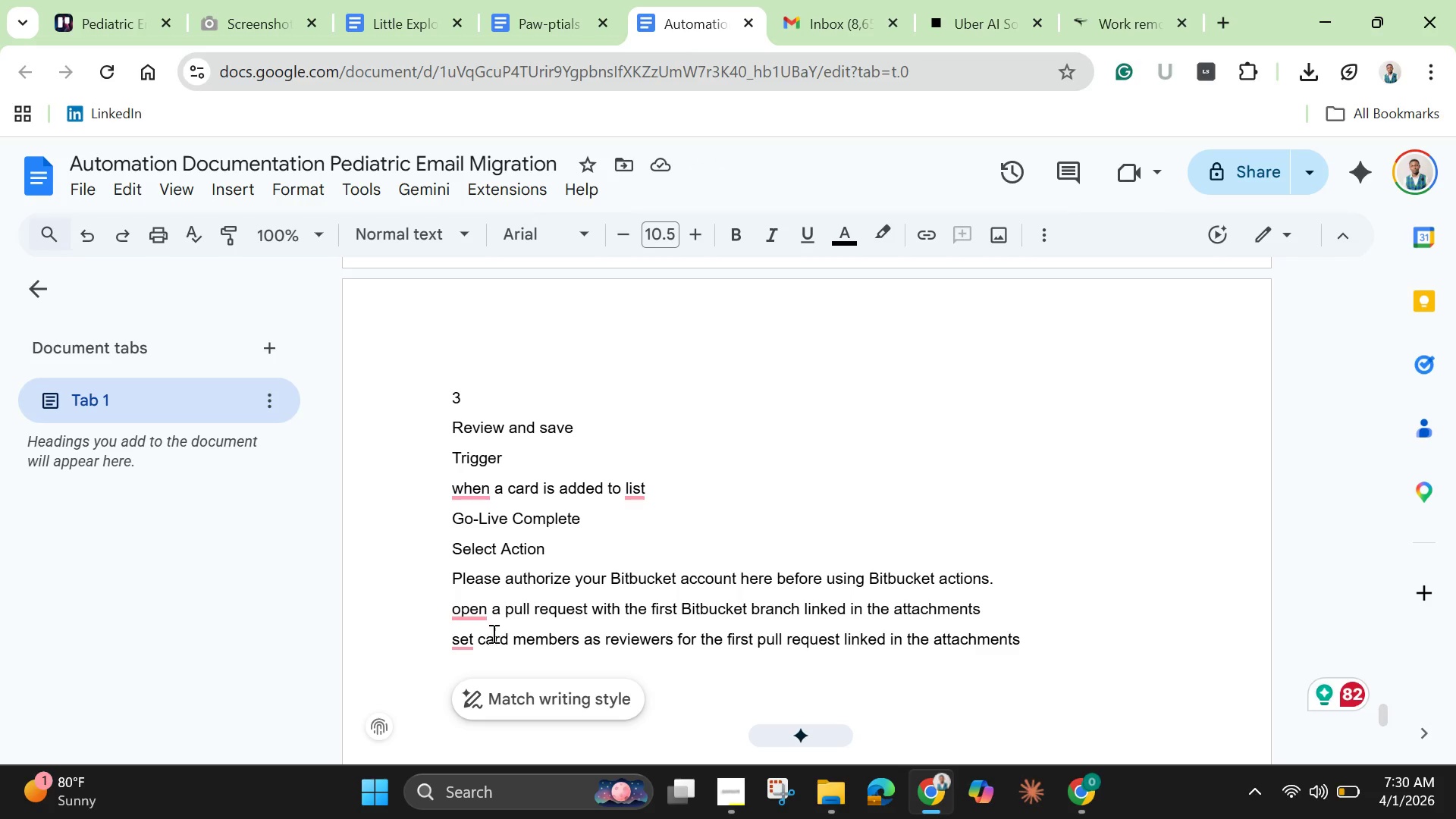 
right_click([457, 674])
 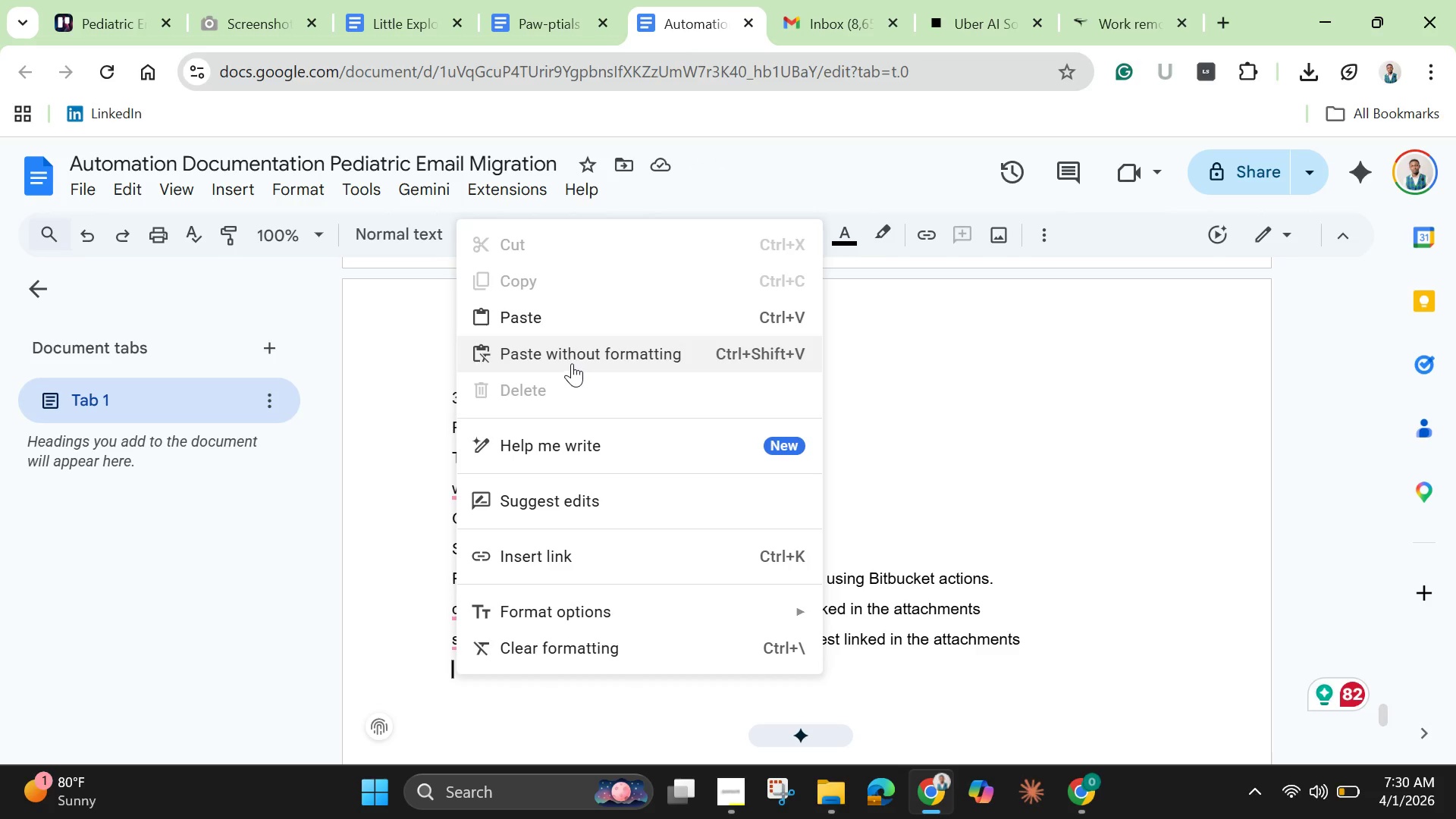 
left_click([579, 356])
 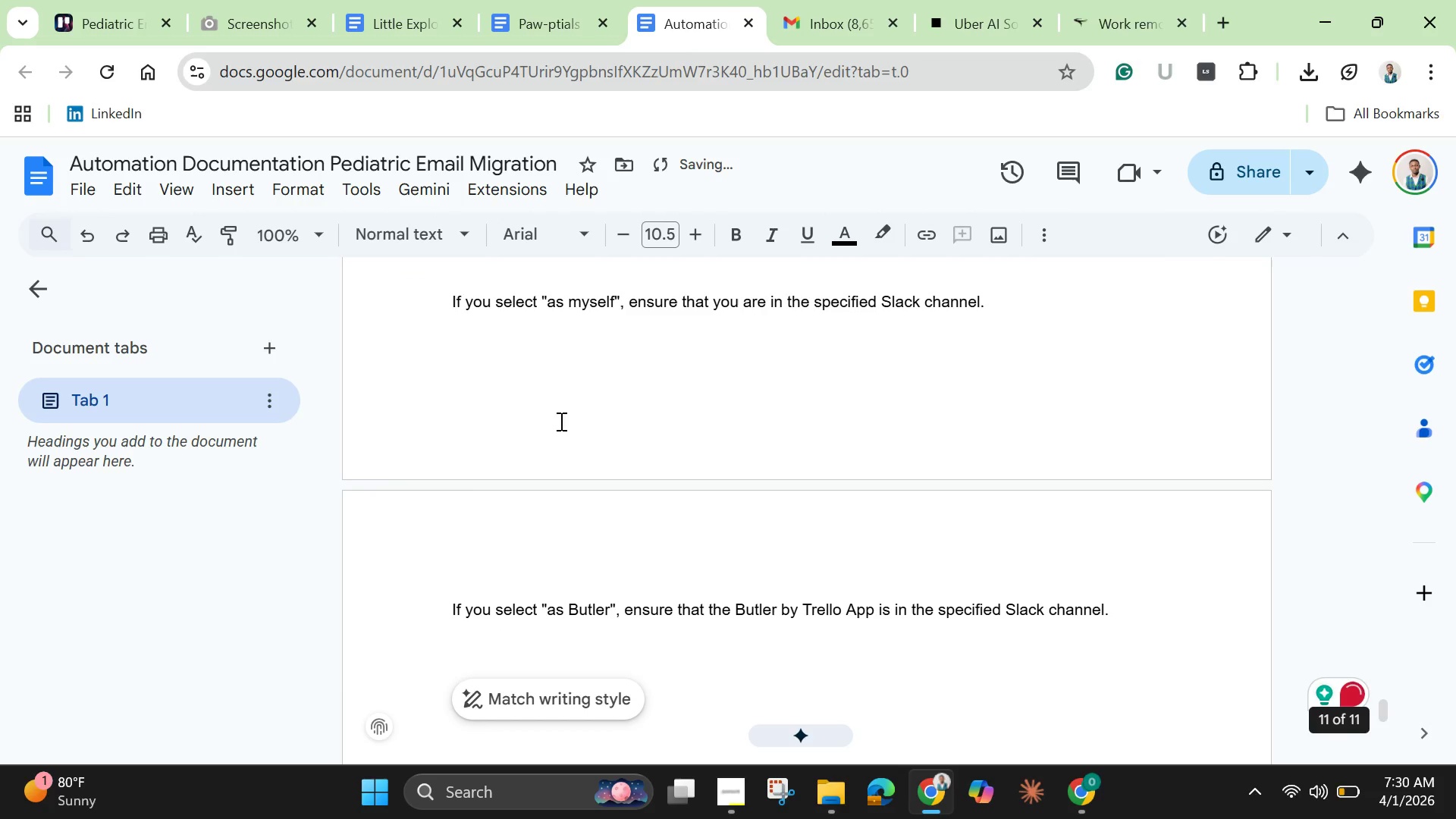 
scroll: coordinate [566, 478], scroll_direction: up, amount: 29.0
 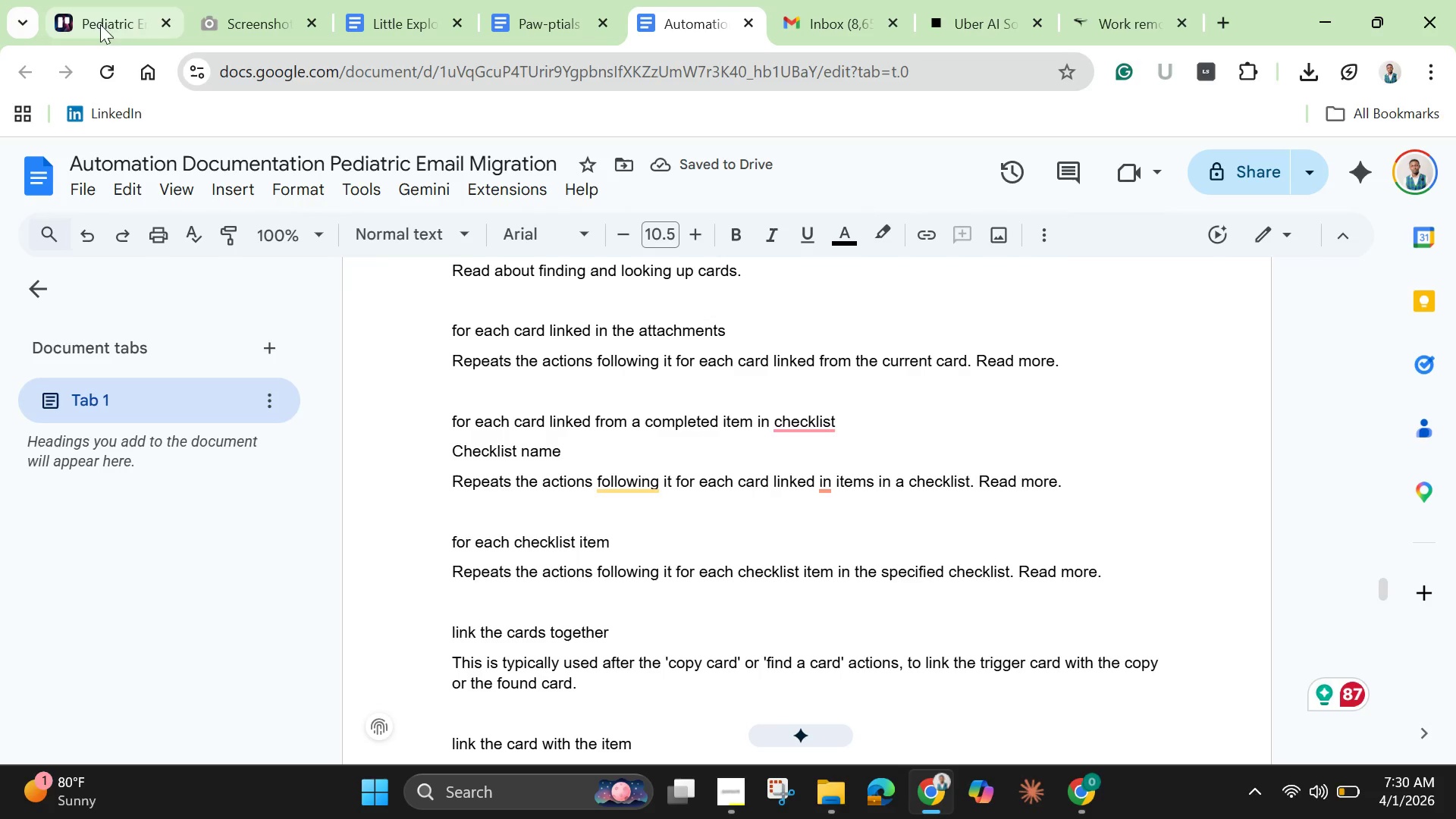 
left_click([107, 14])
 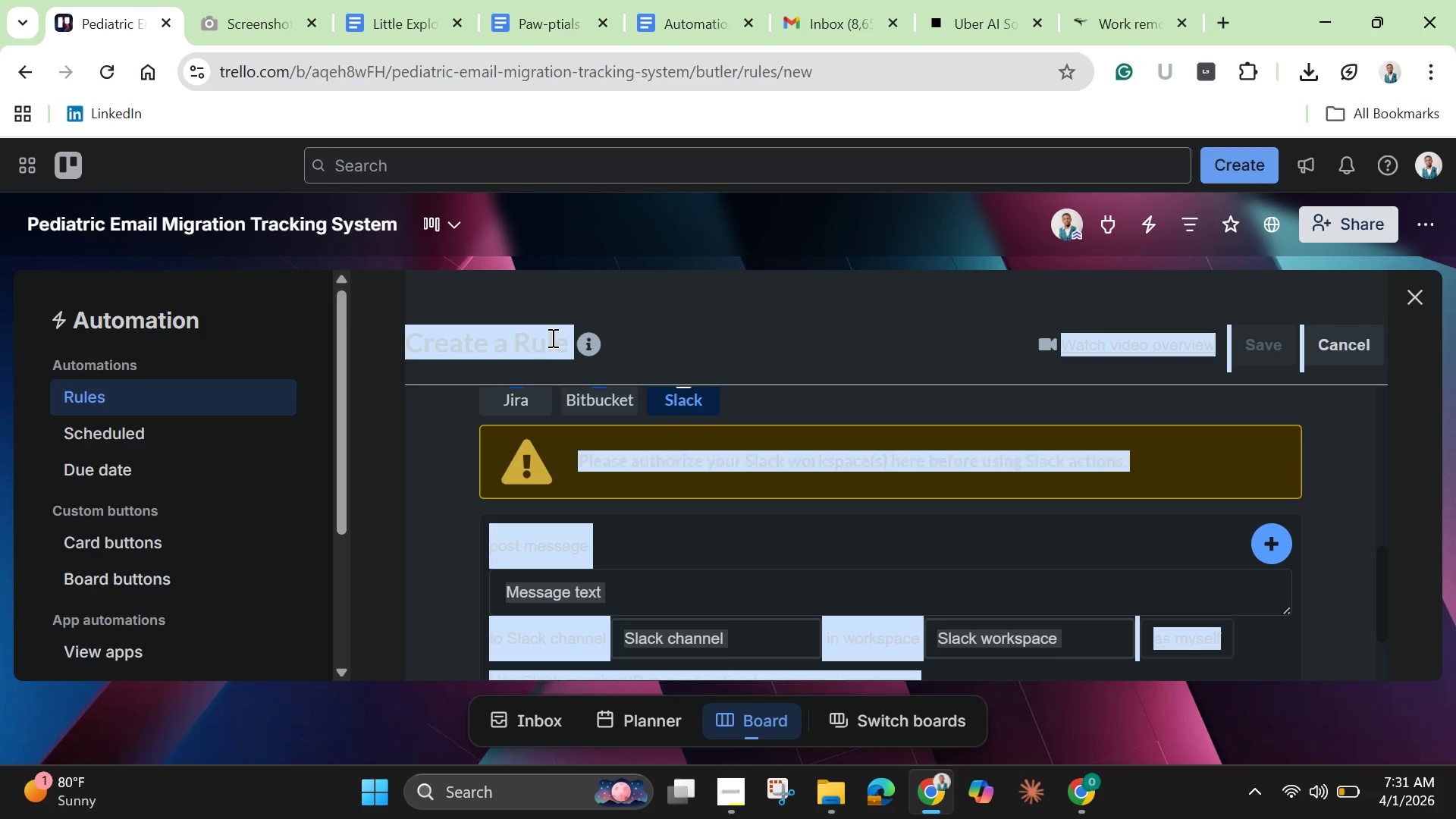 
wait(71.8)
 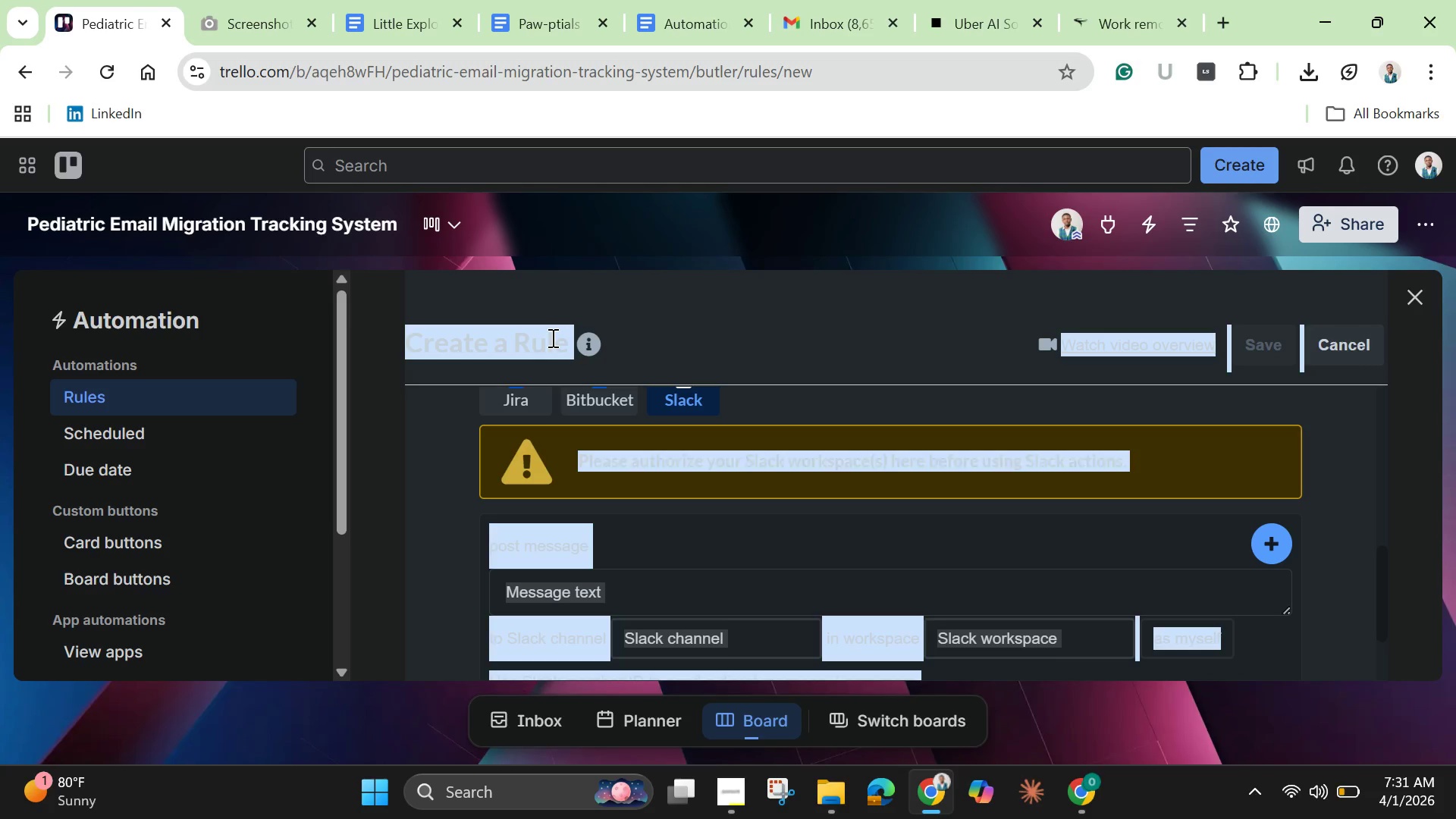 
left_click([128, 437])
 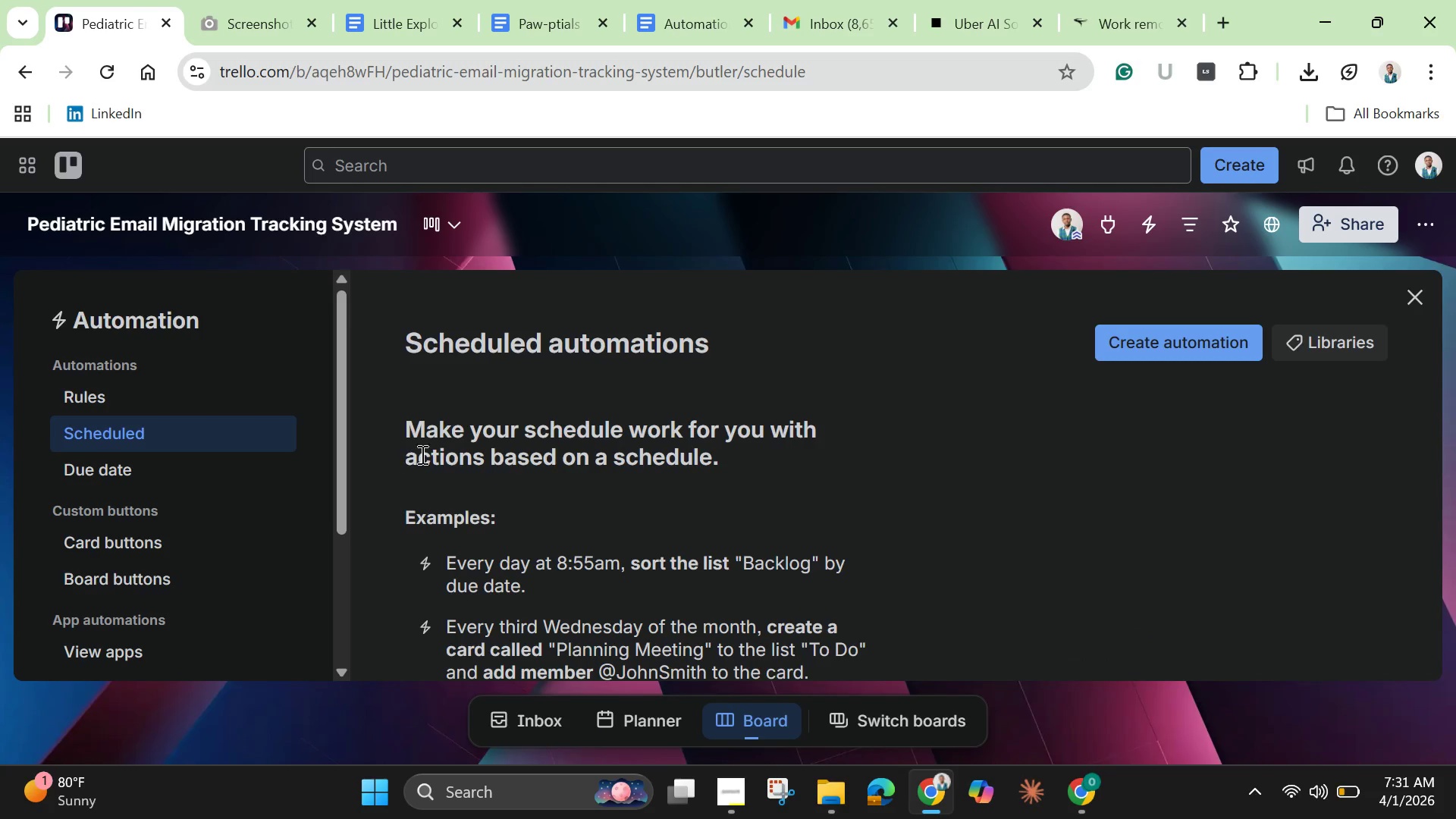 
scroll: coordinate [621, 512], scroll_direction: down, amount: 13.0
 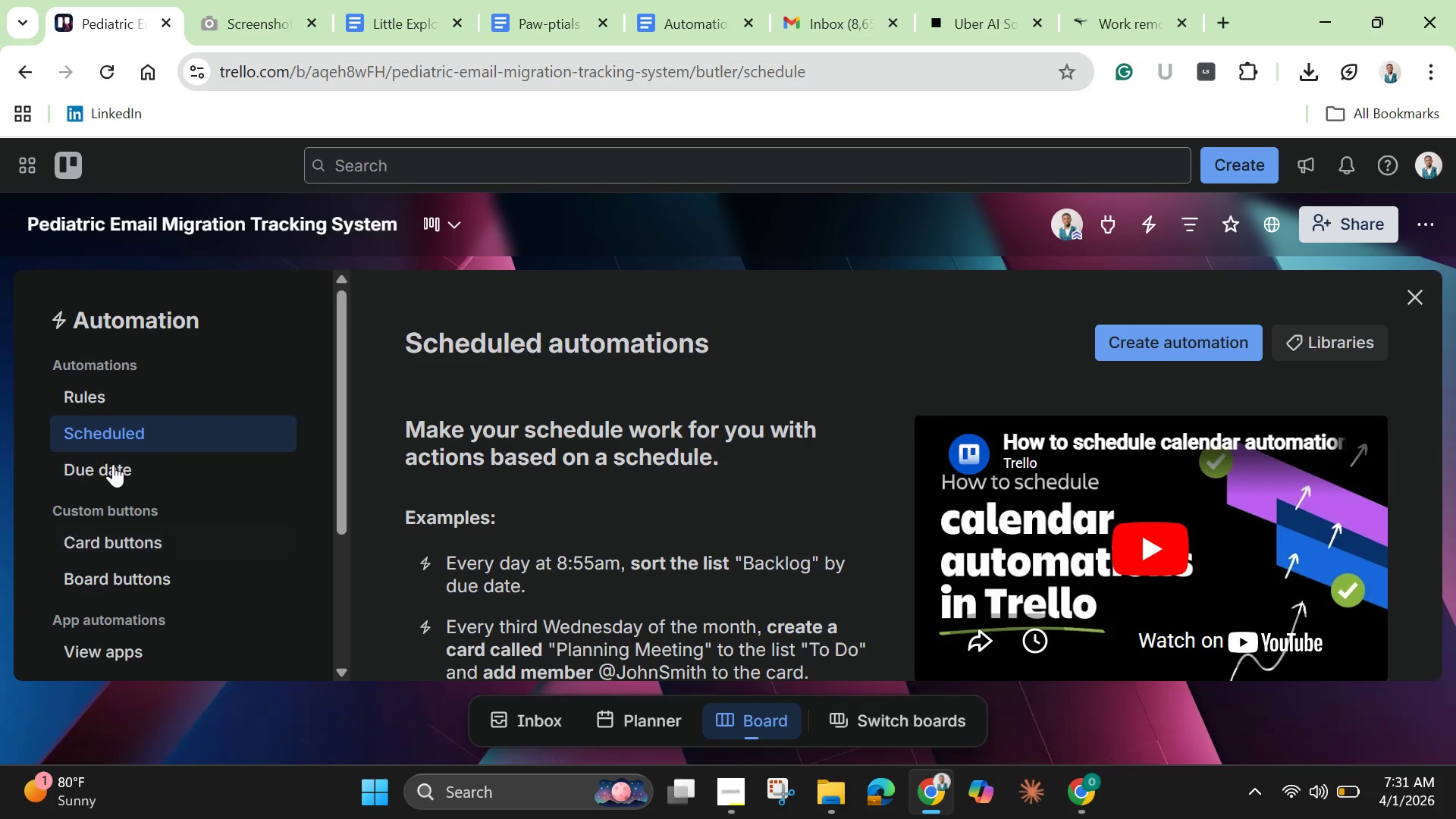 
left_click([113, 461])
 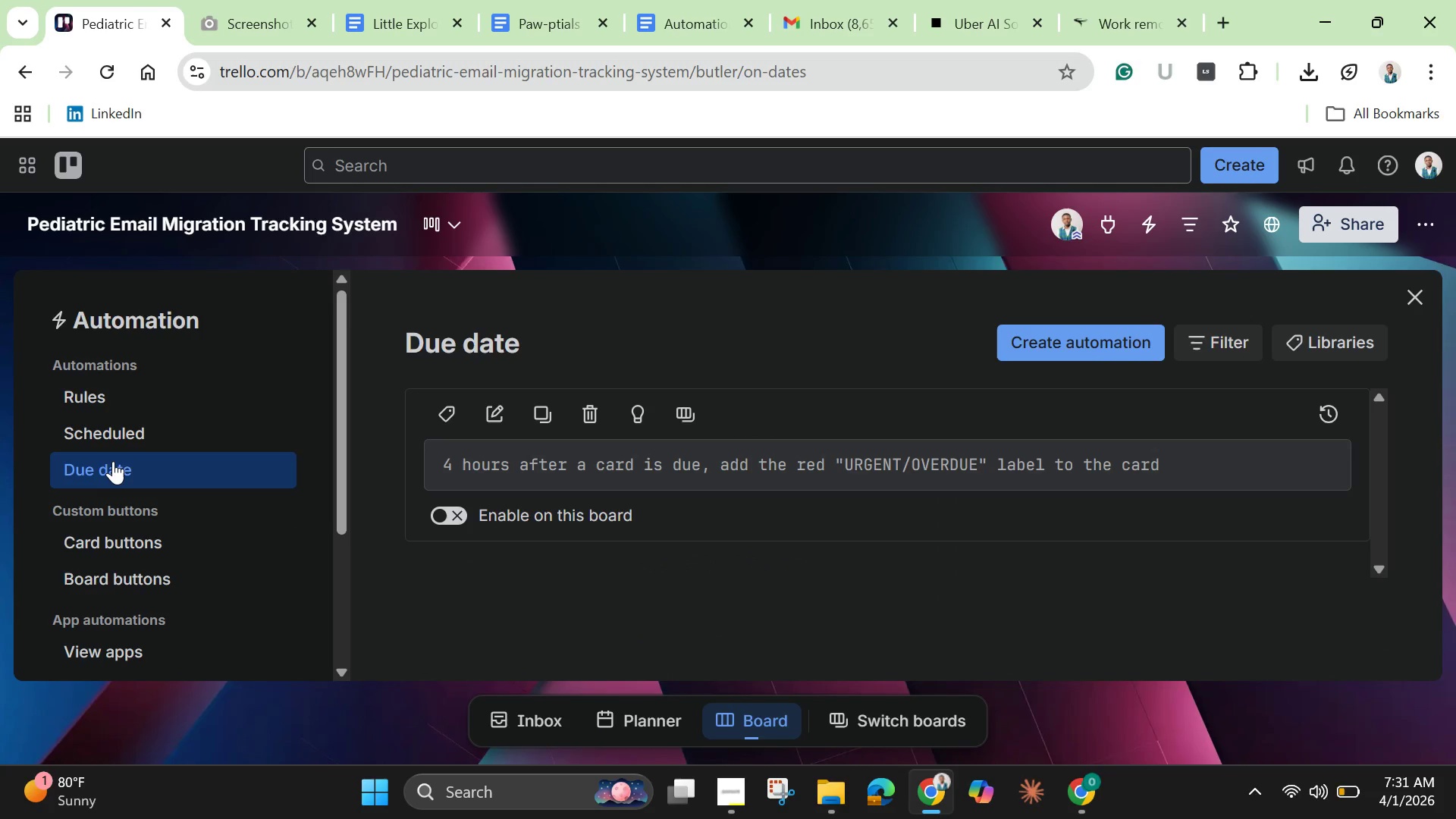 
scroll: coordinate [113, 463], scroll_direction: down, amount: 1.0
 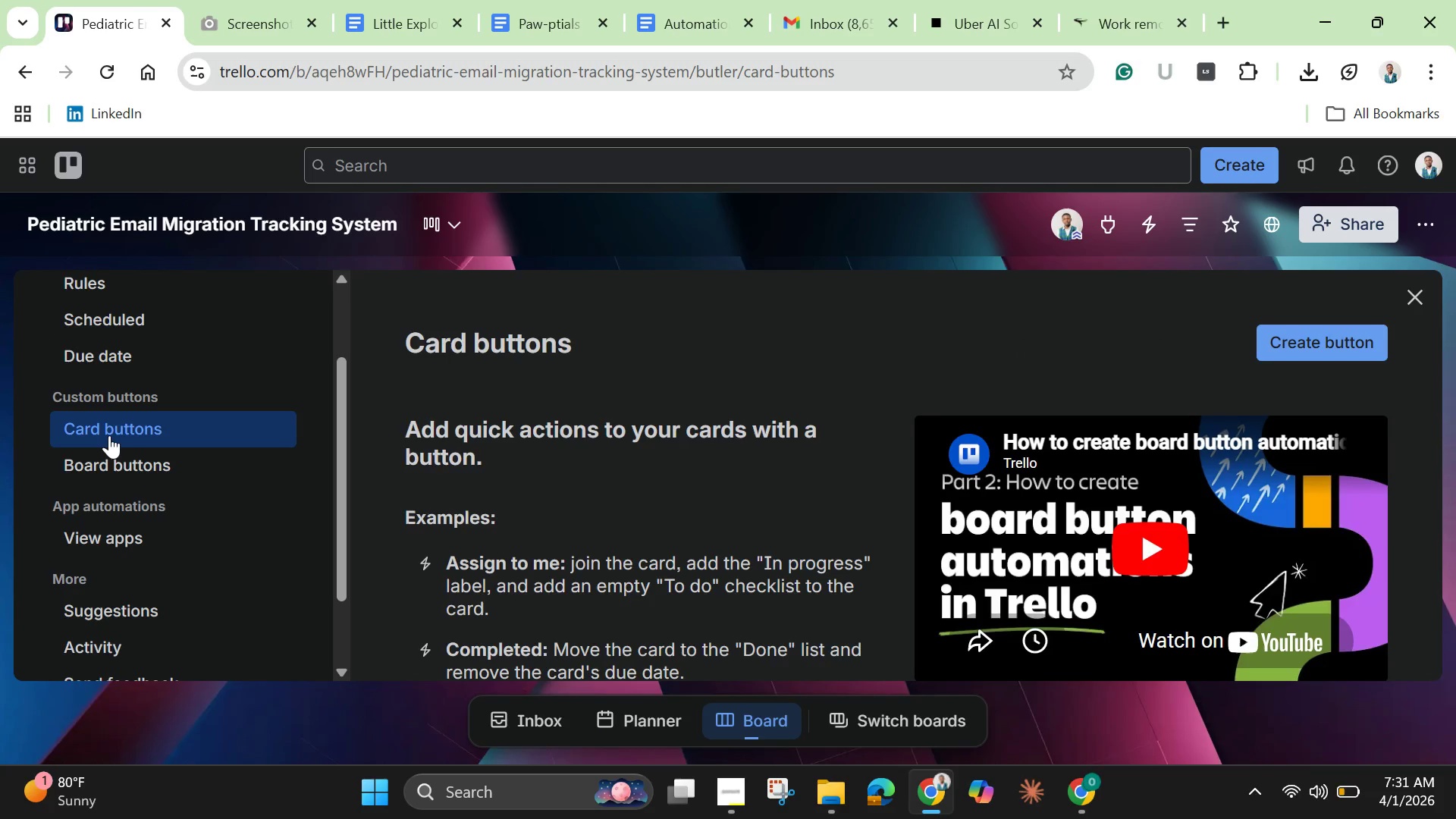 
wait(15.53)
 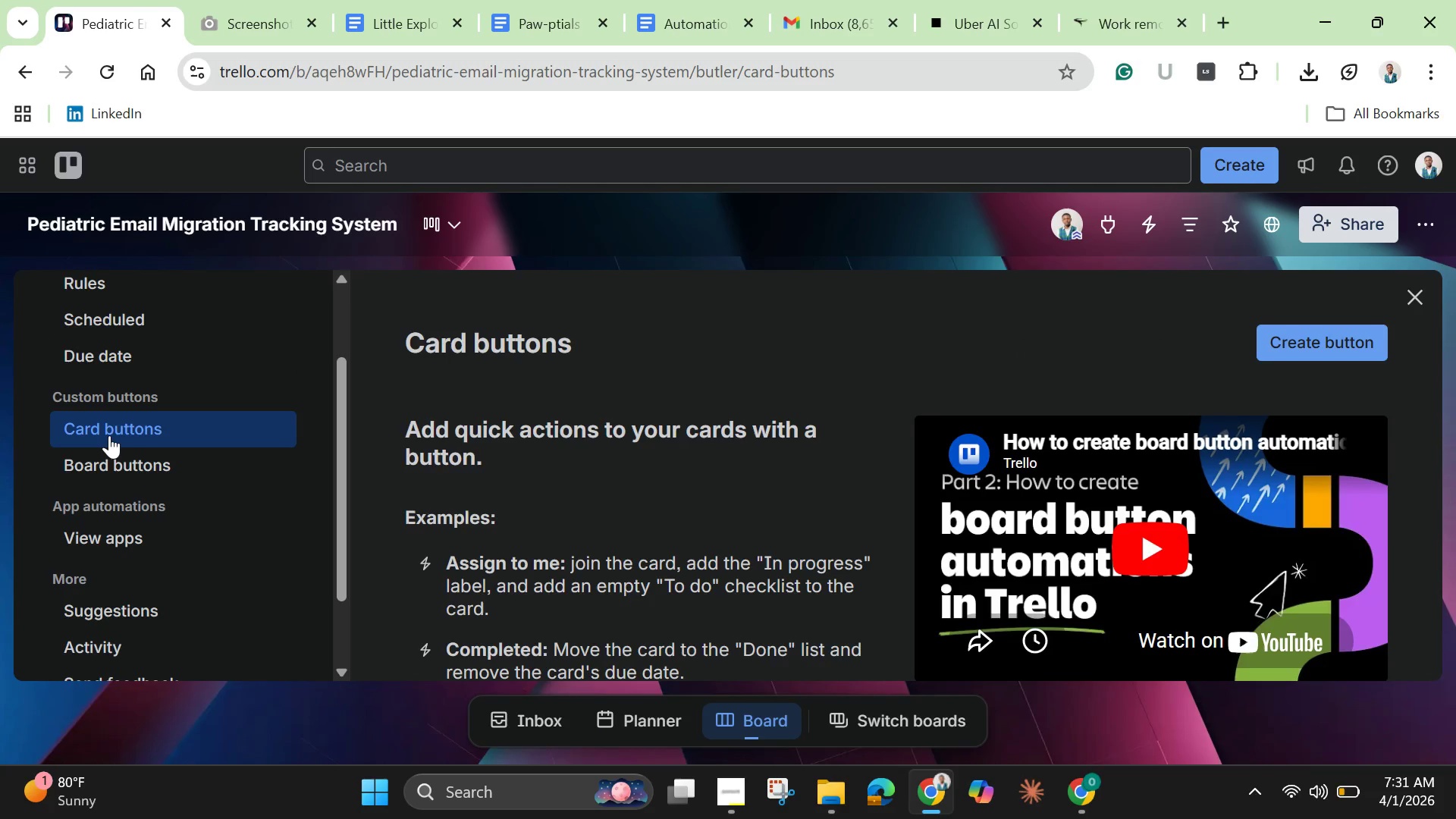 
scroll: coordinate [109, 445], scroll_direction: down, amount: 5.0
 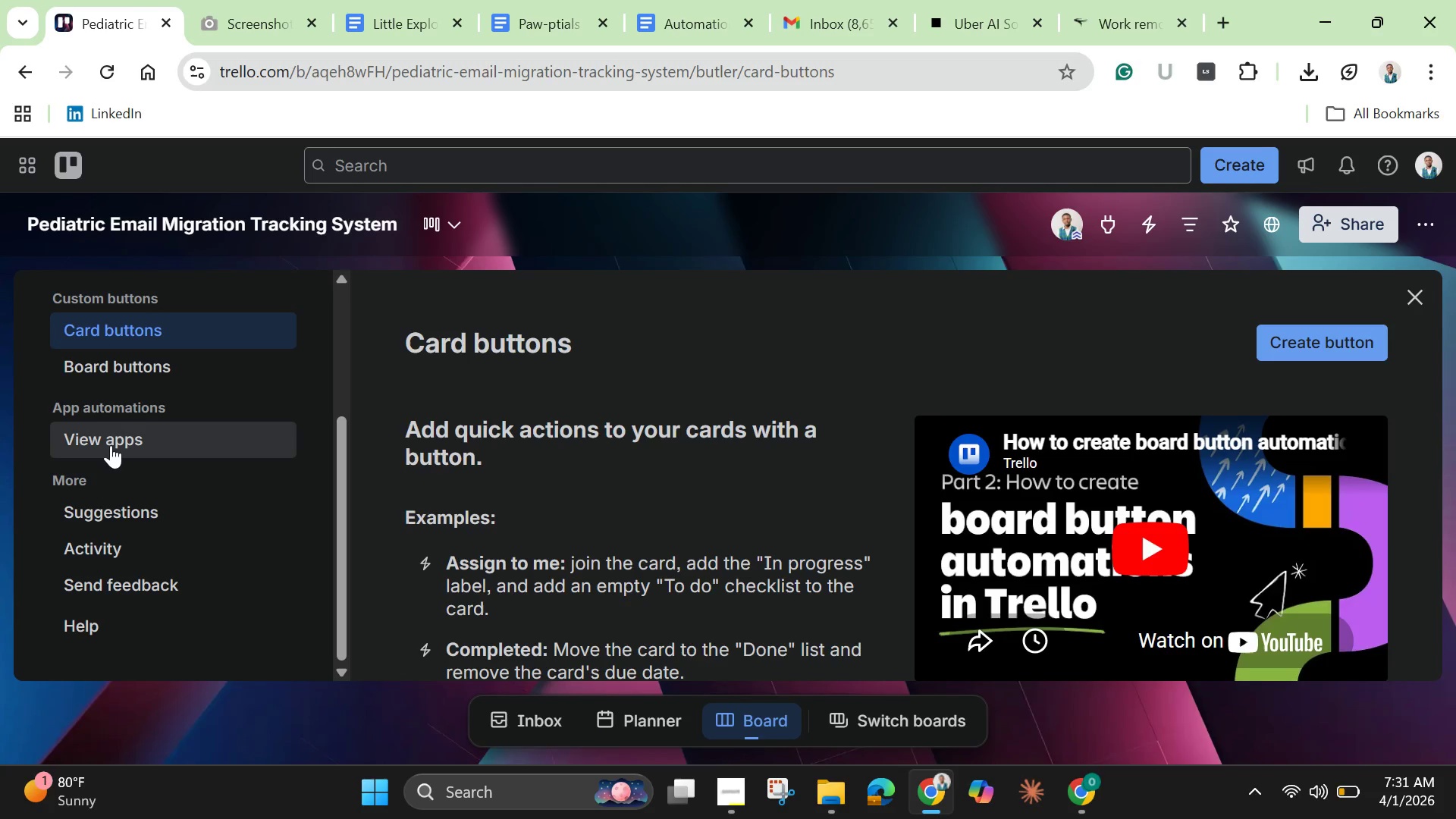 
scroll: coordinate [149, 559], scroll_direction: none, amount: 0.0
 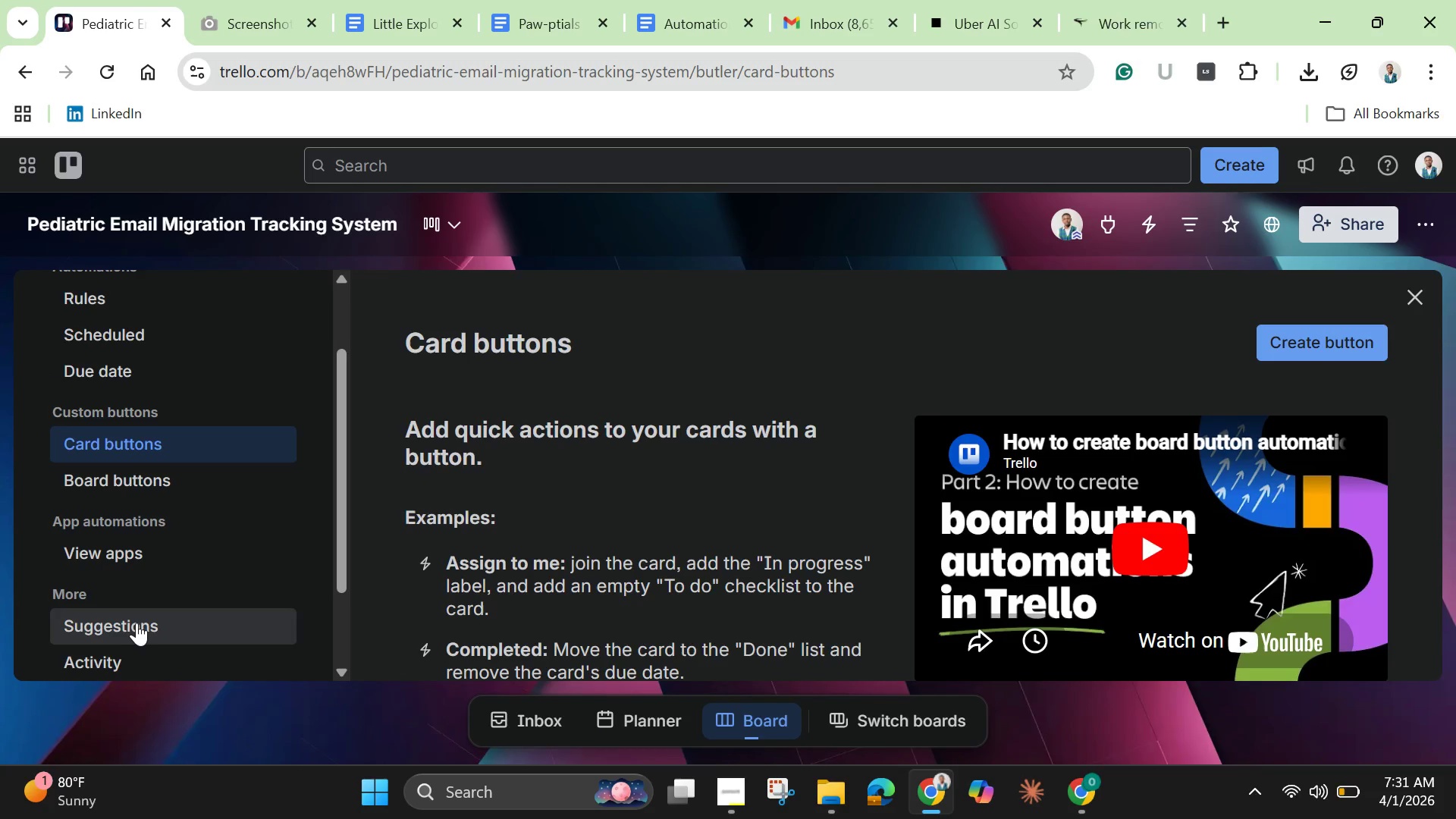 
left_click([135, 624])
 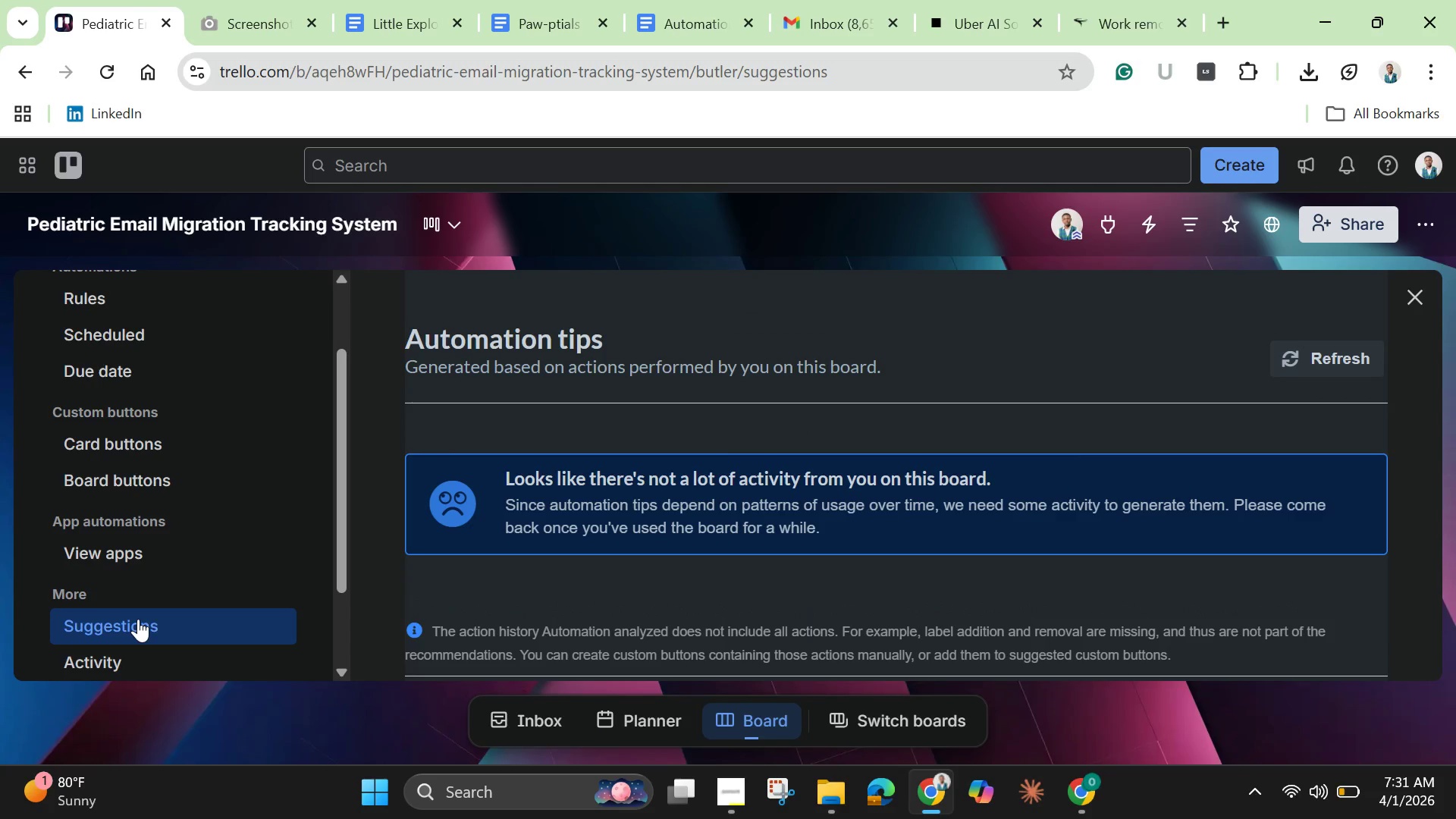 
wait(7.03)
 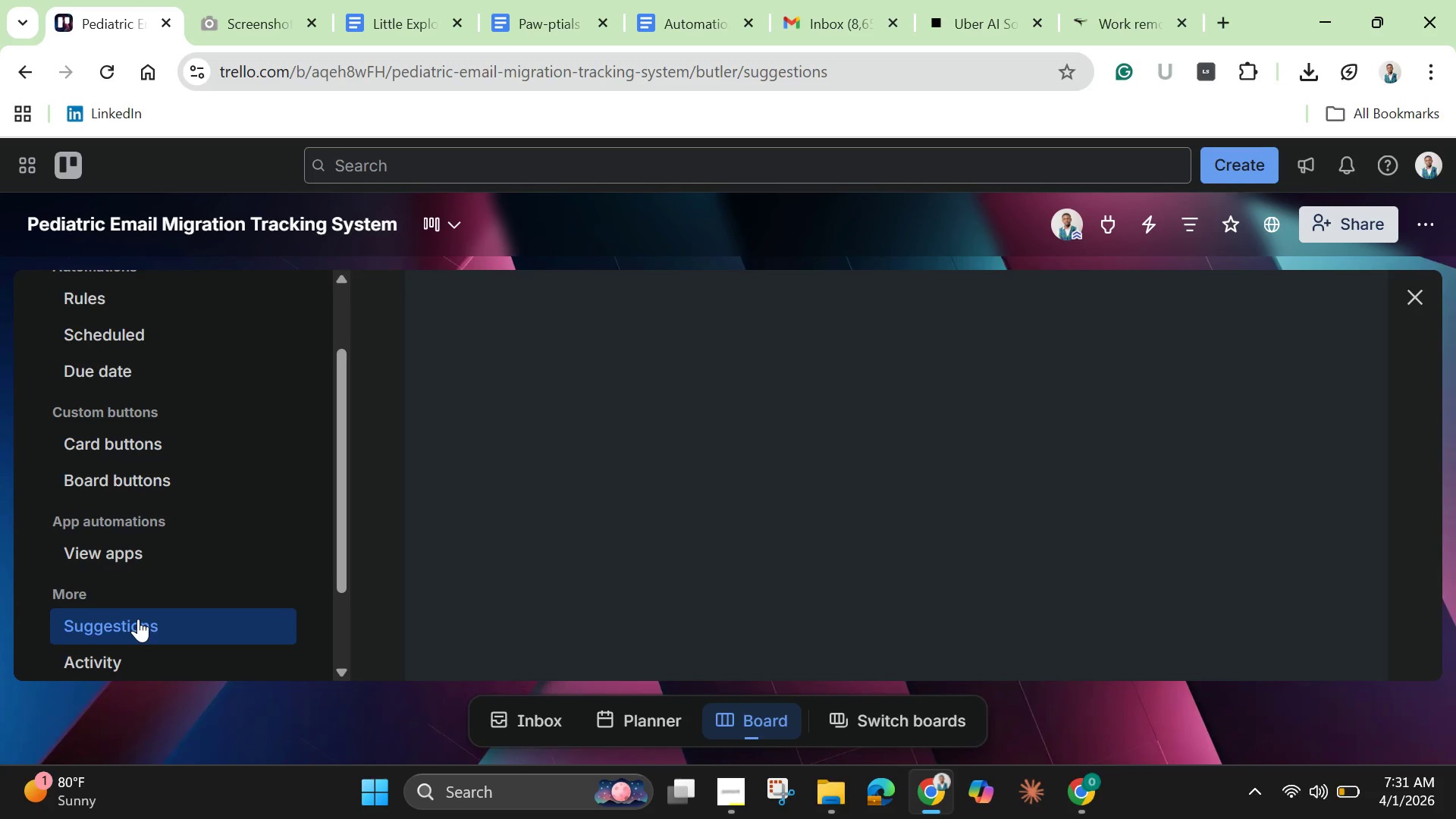 
scroll: coordinate [692, 600], scroll_direction: down, amount: 3.0
 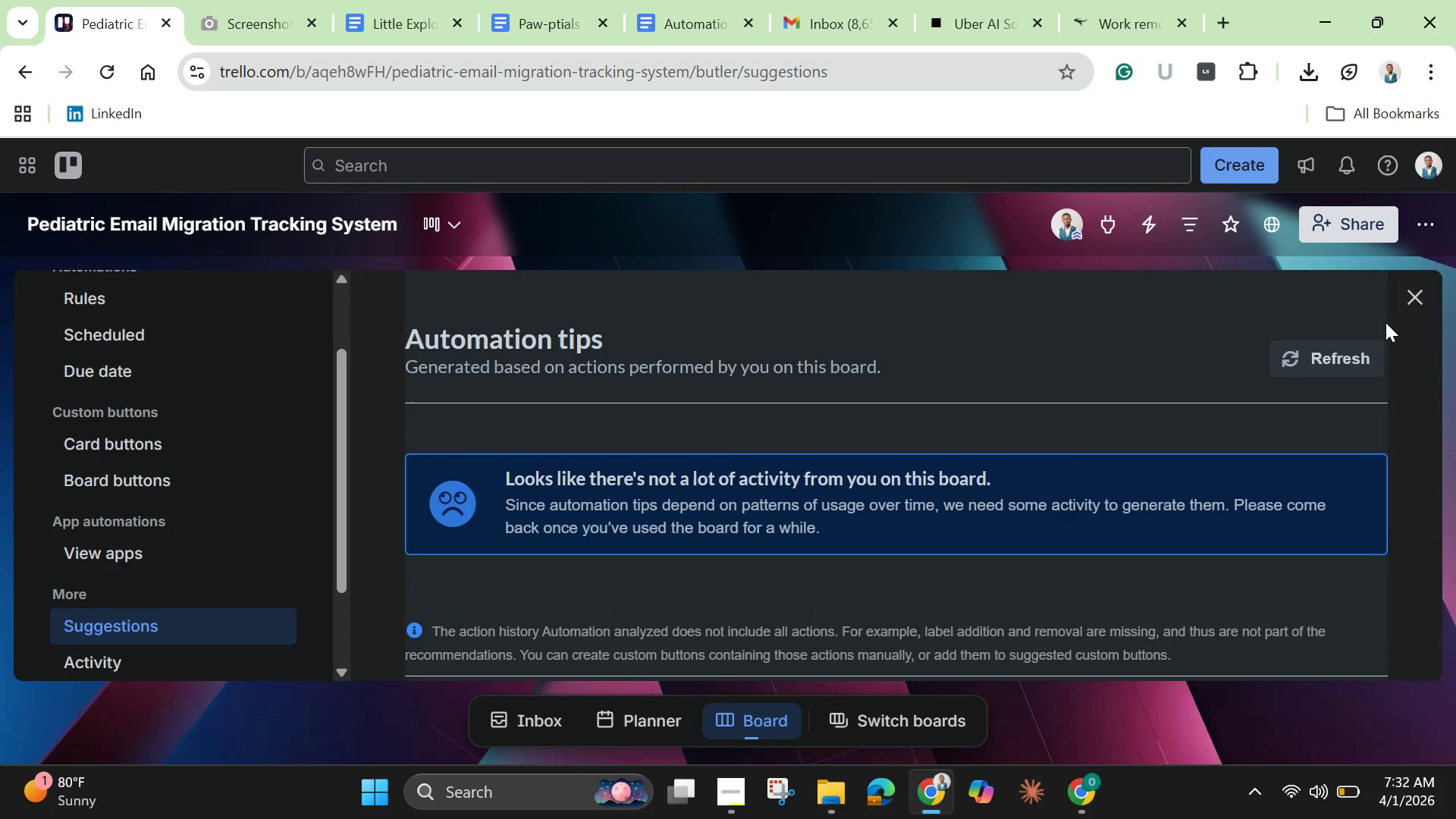 
left_click([1331, 357])
 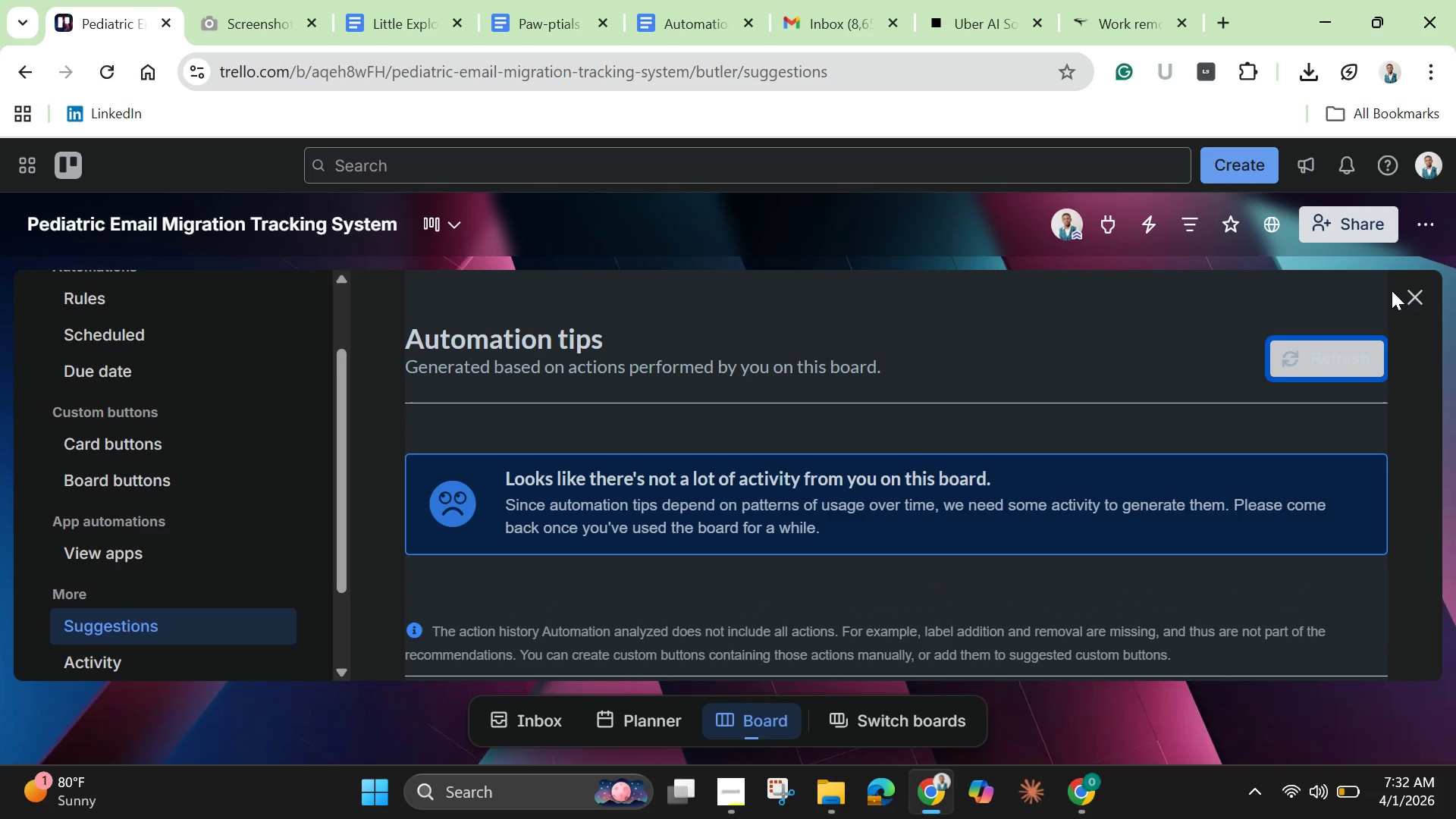 
left_click([1422, 293])
 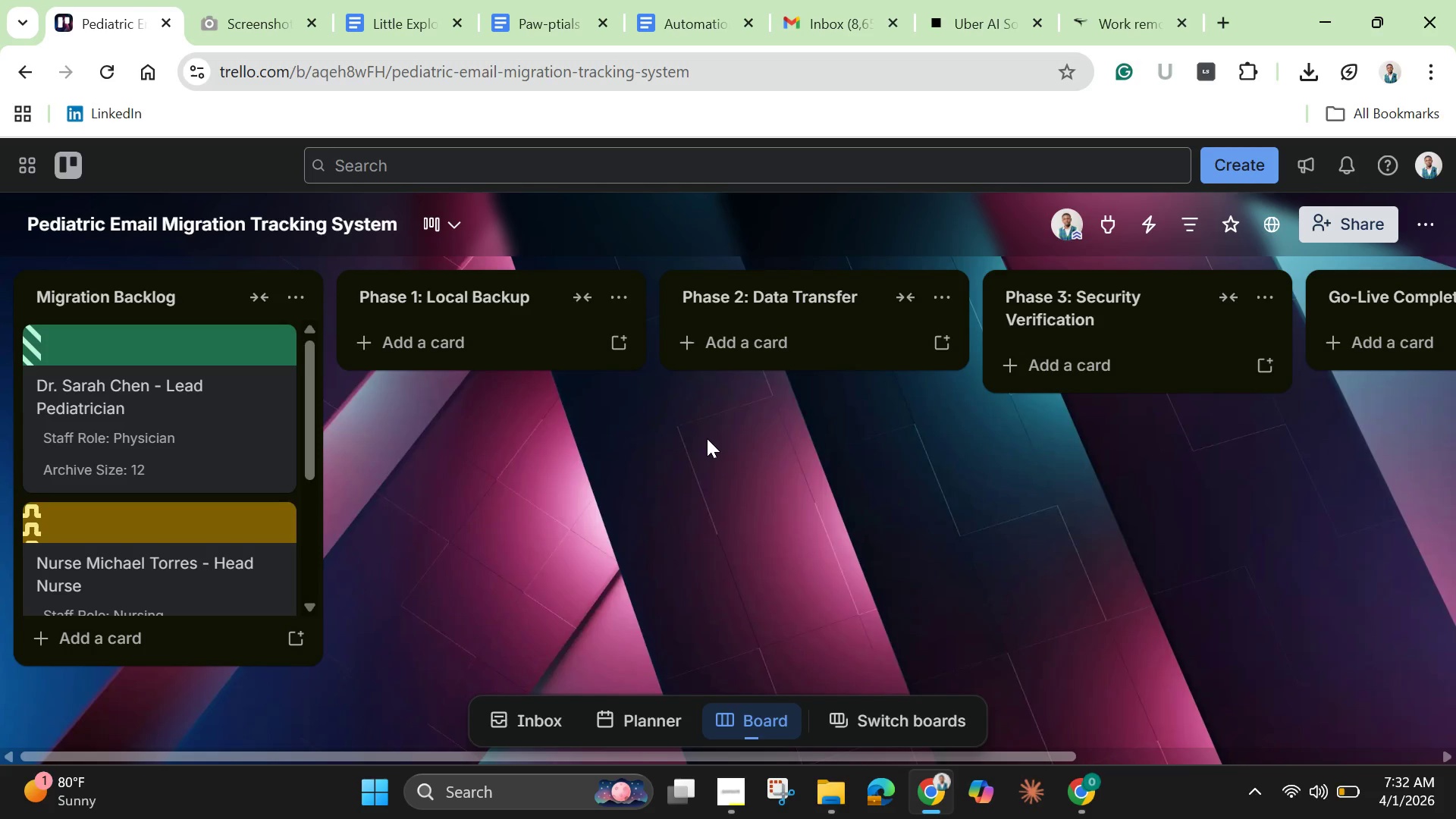 
wait(9.23)
 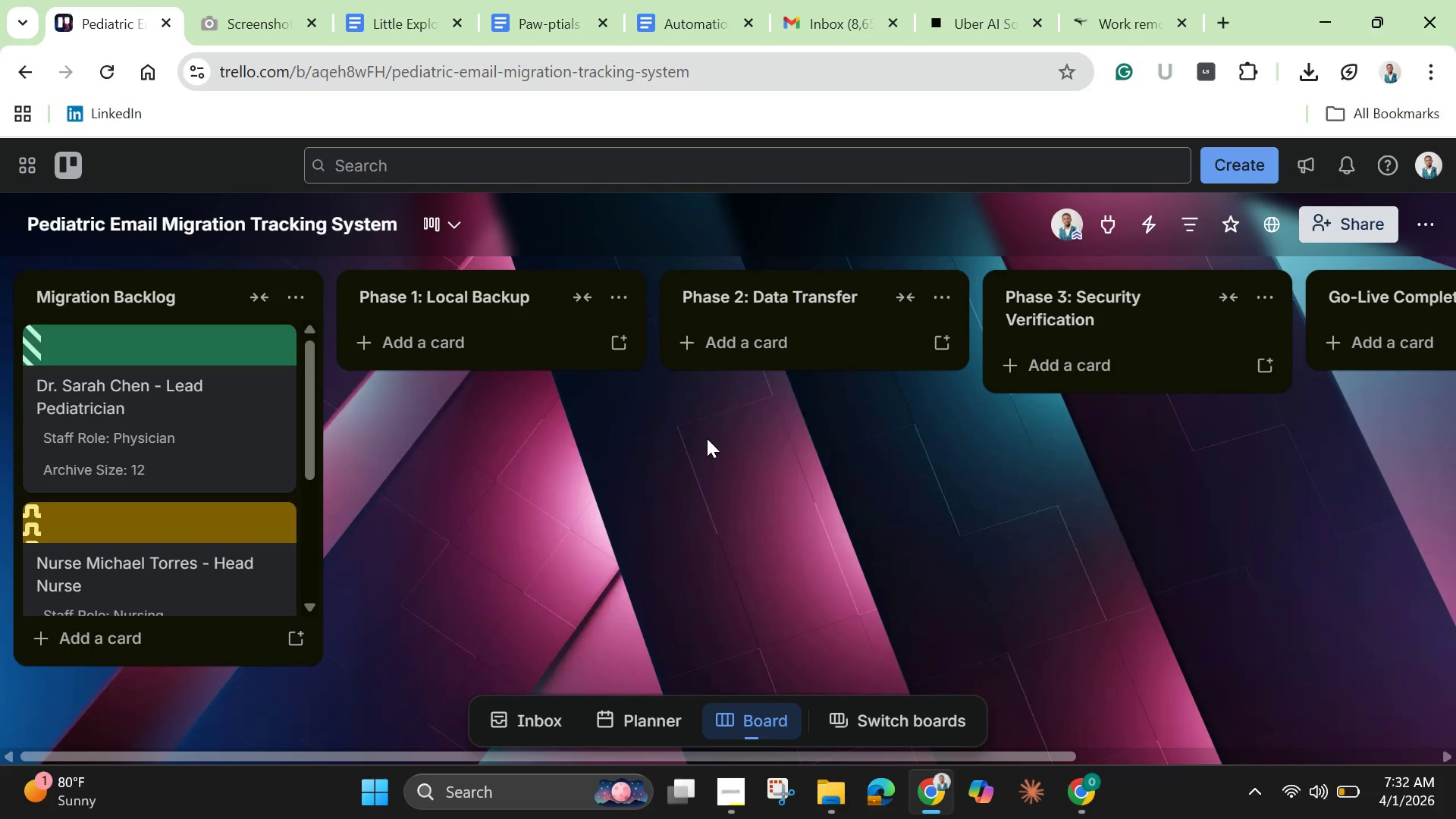 
left_click([1149, 634])
 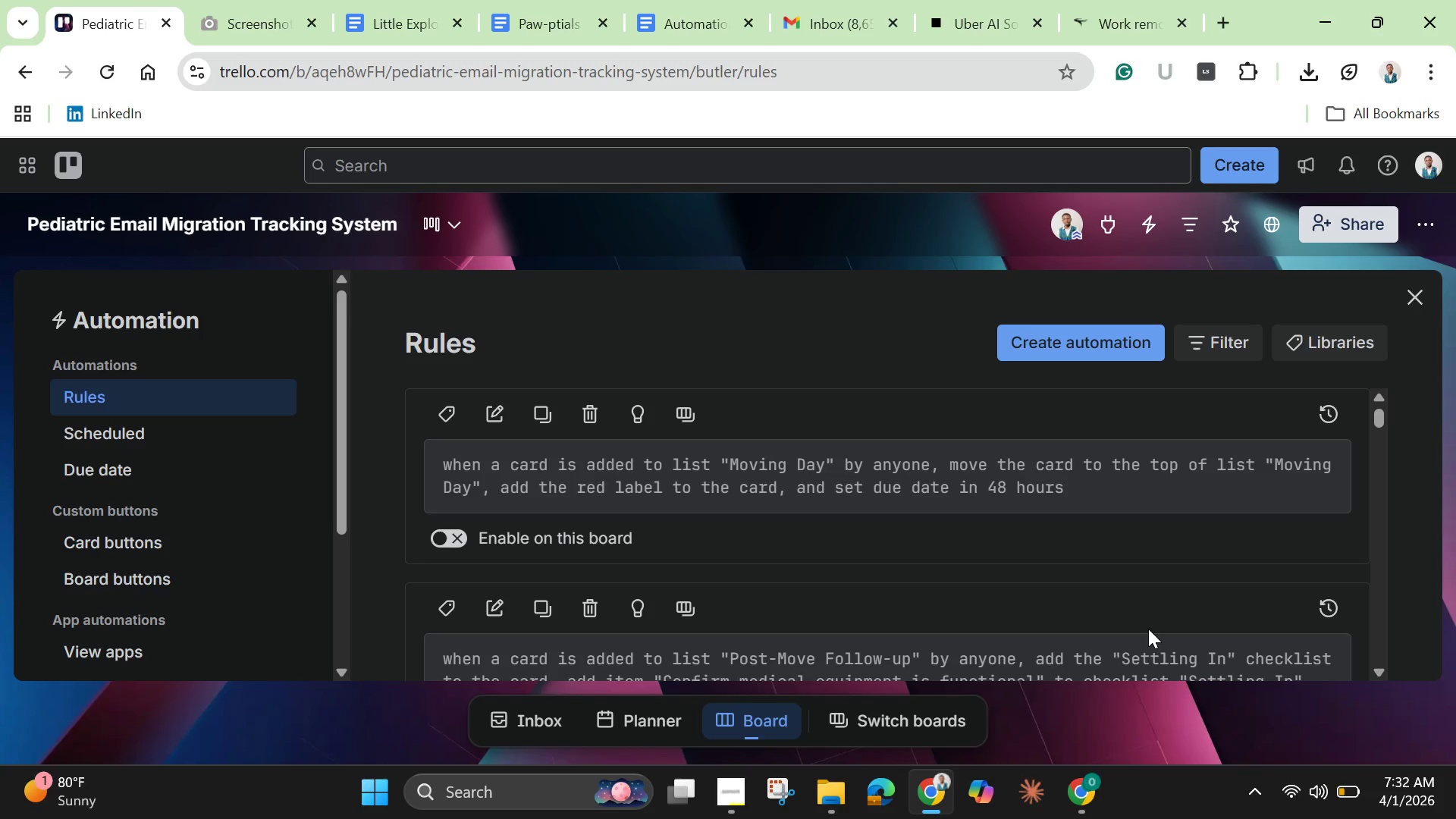 
wait(10.0)
 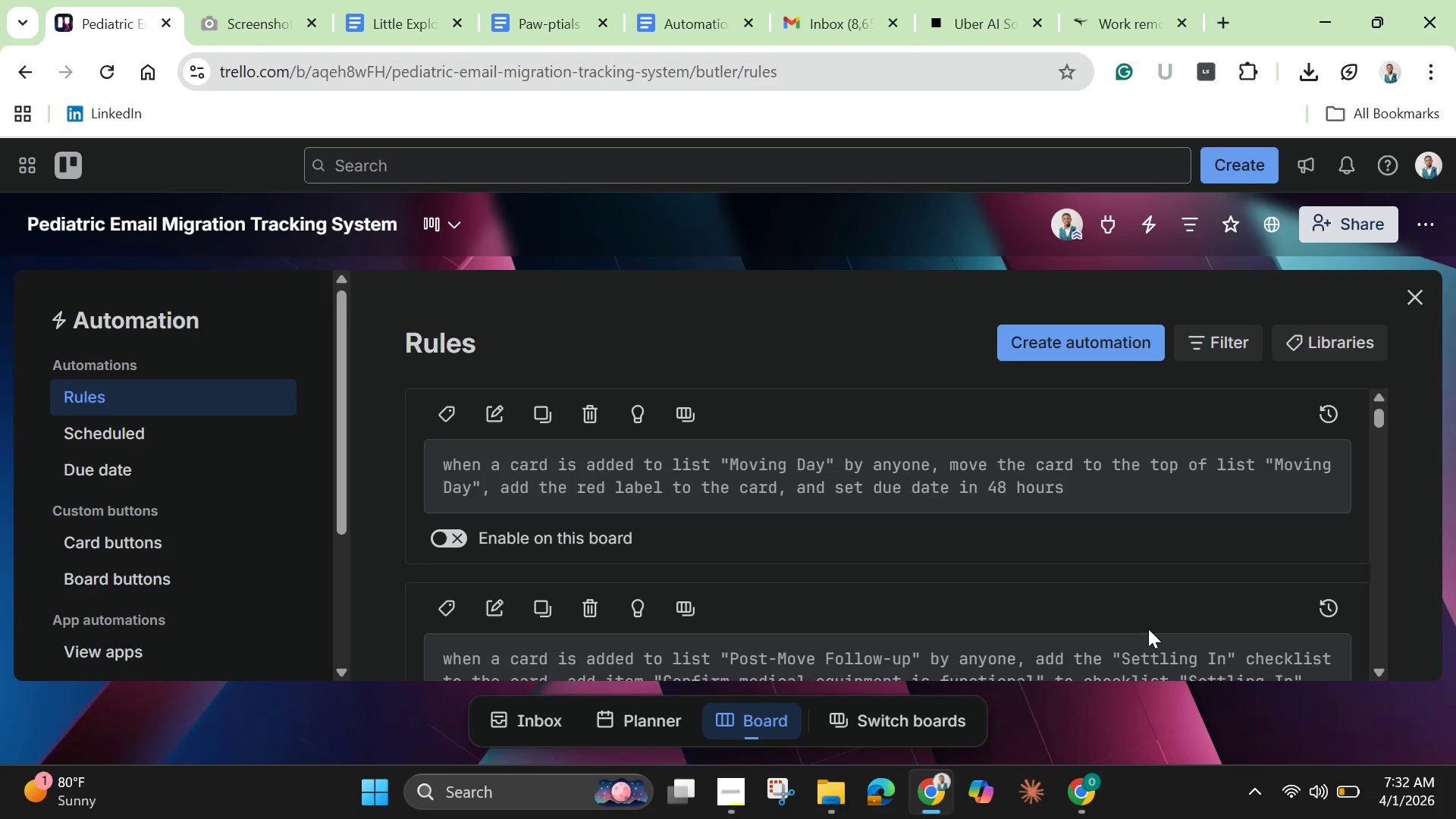 
left_click([1081, 325])
 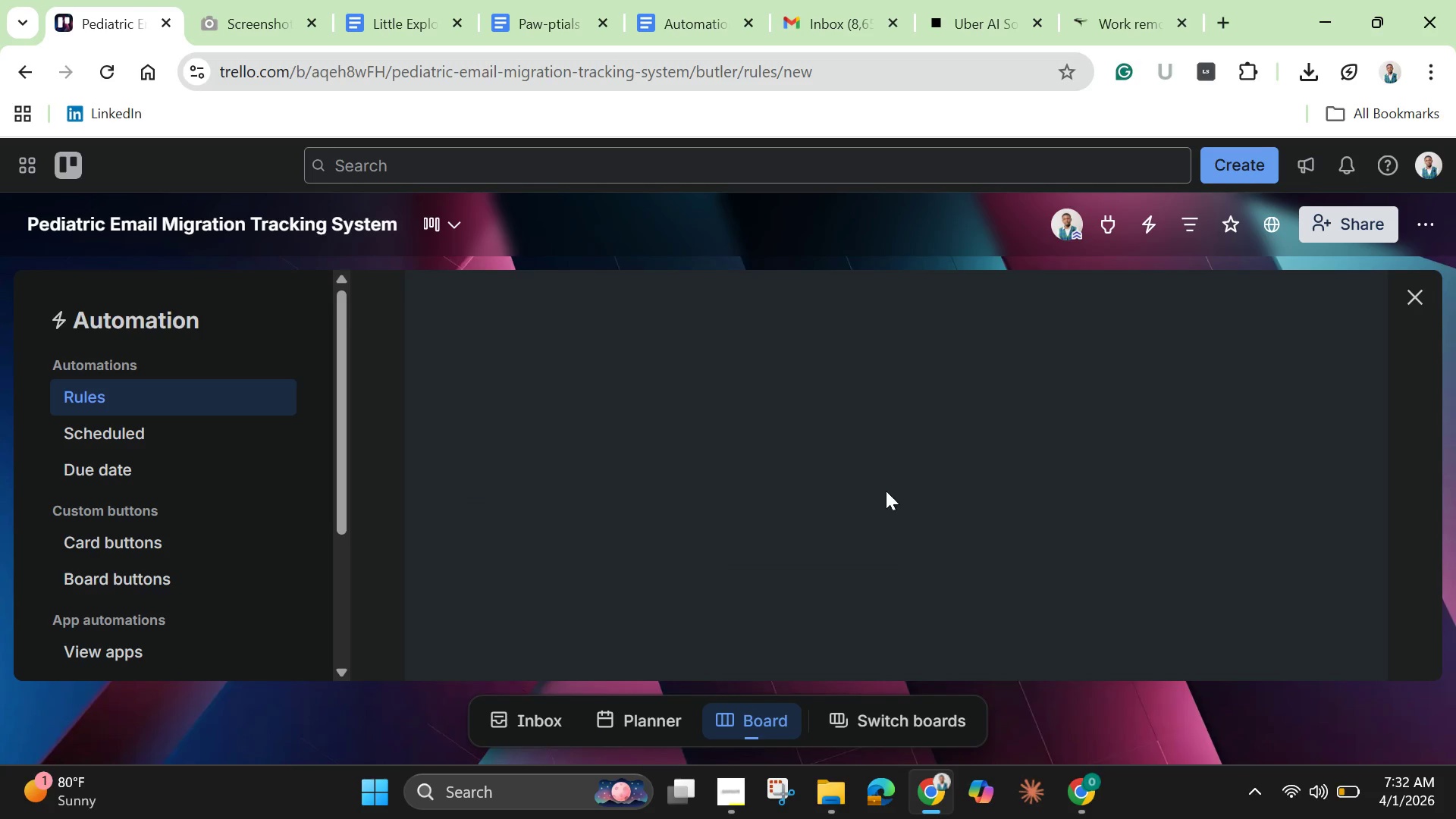 
mouse_move([745, 540])
 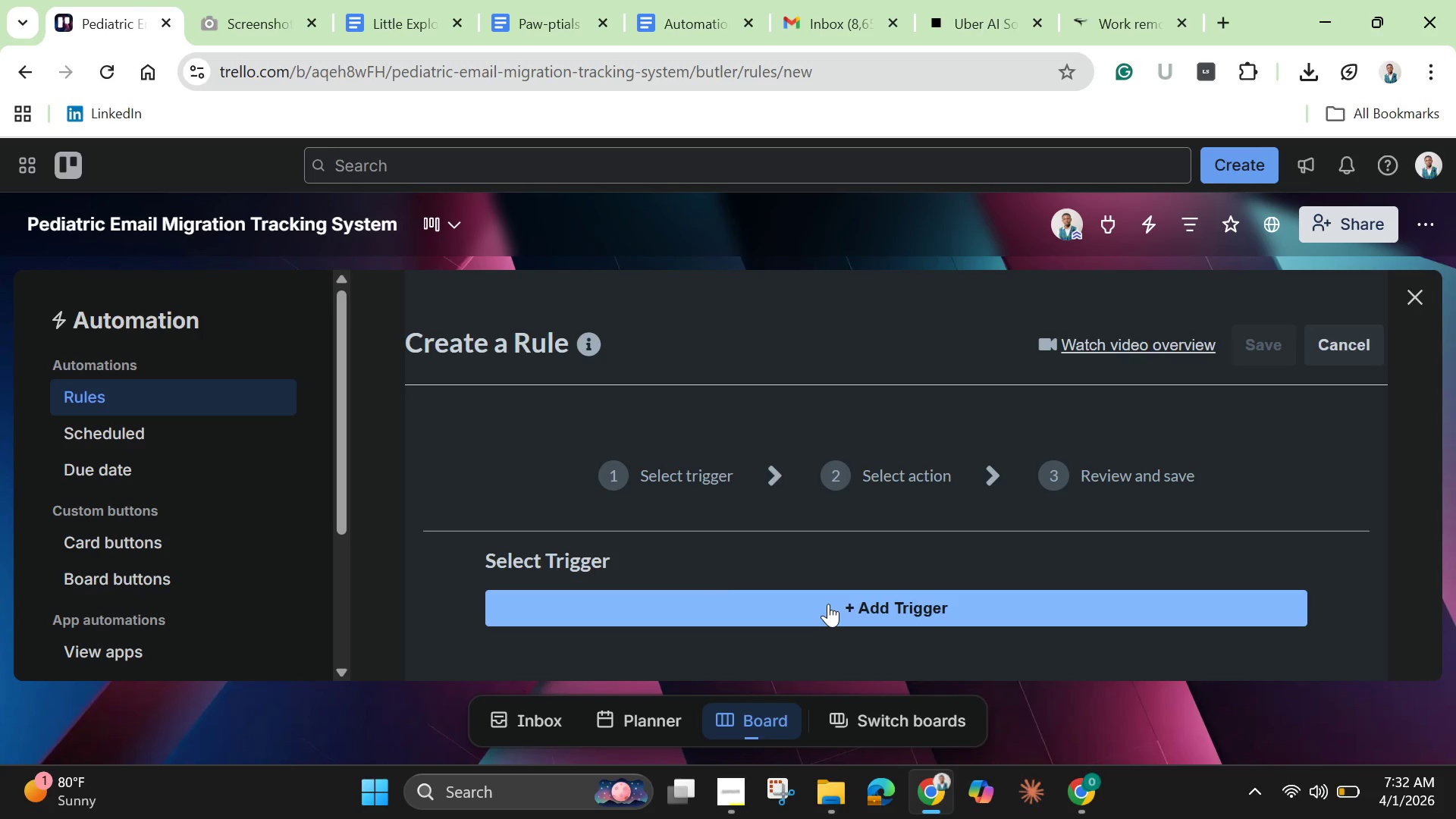 
left_click([828, 604])
 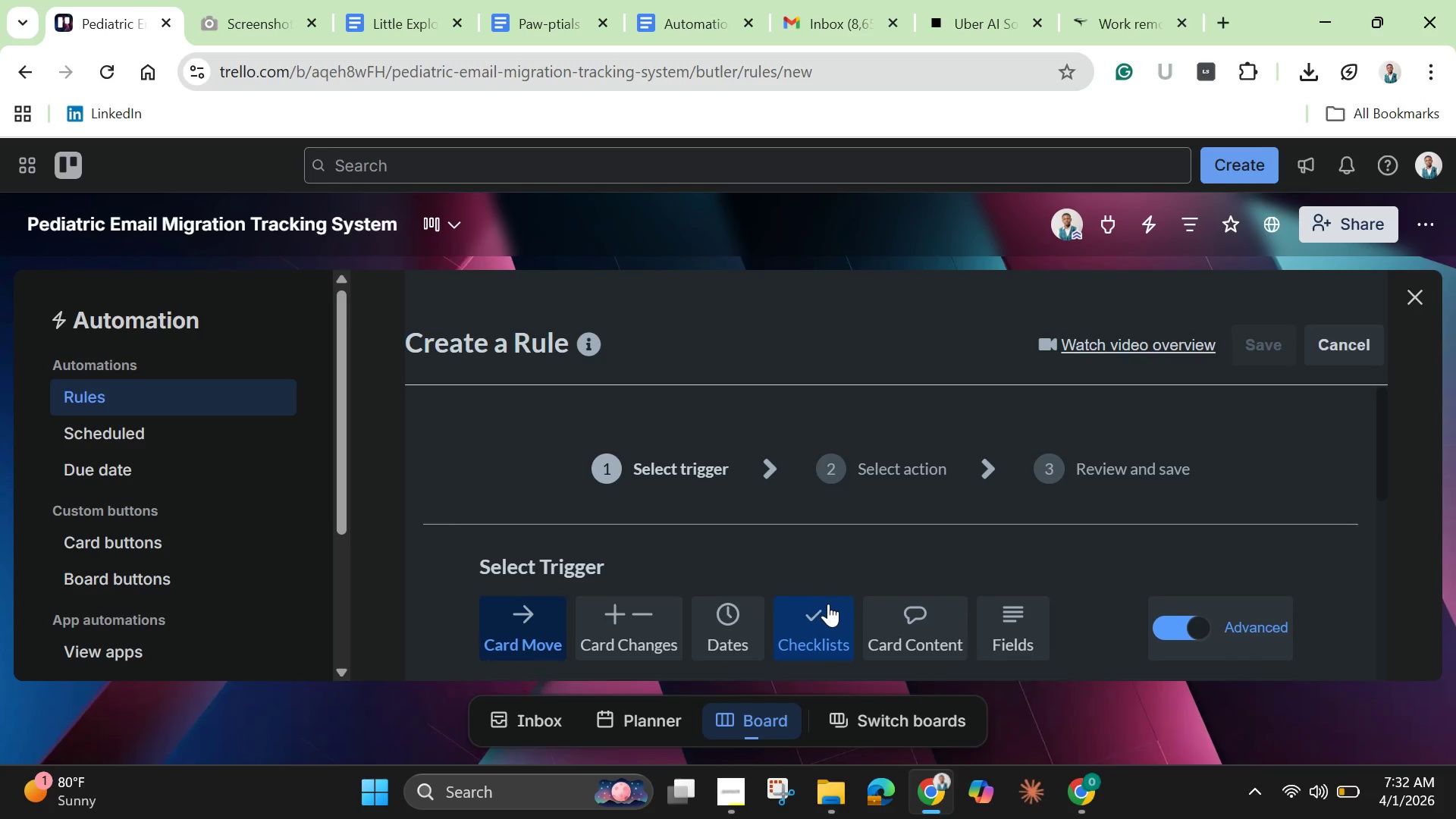 
scroll: coordinate [828, 604], scroll_direction: down, amount: 1.0
 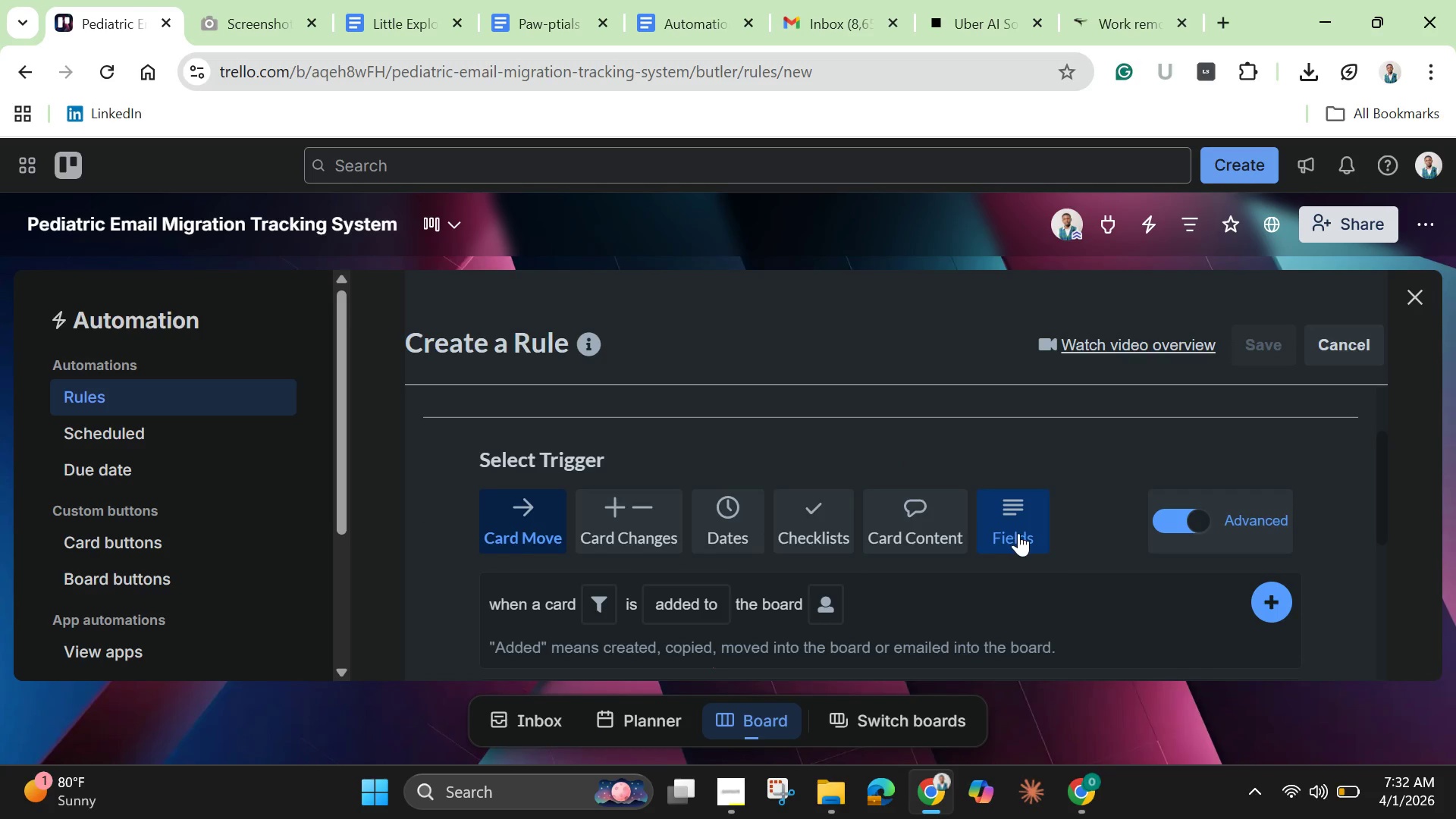 
wait(5.66)
 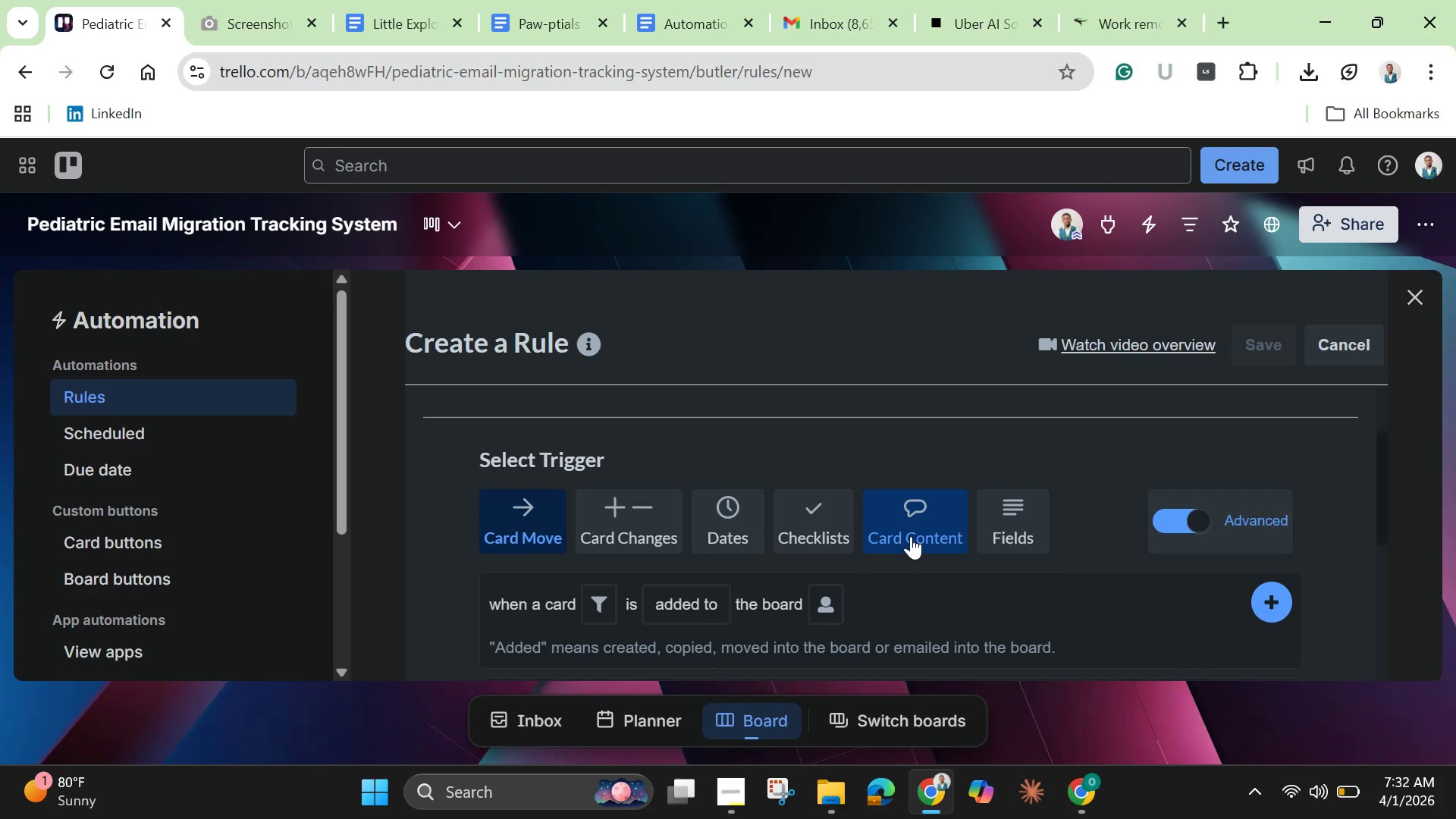 
scroll: coordinate [1015, 544], scroll_direction: down, amount: 1.0
 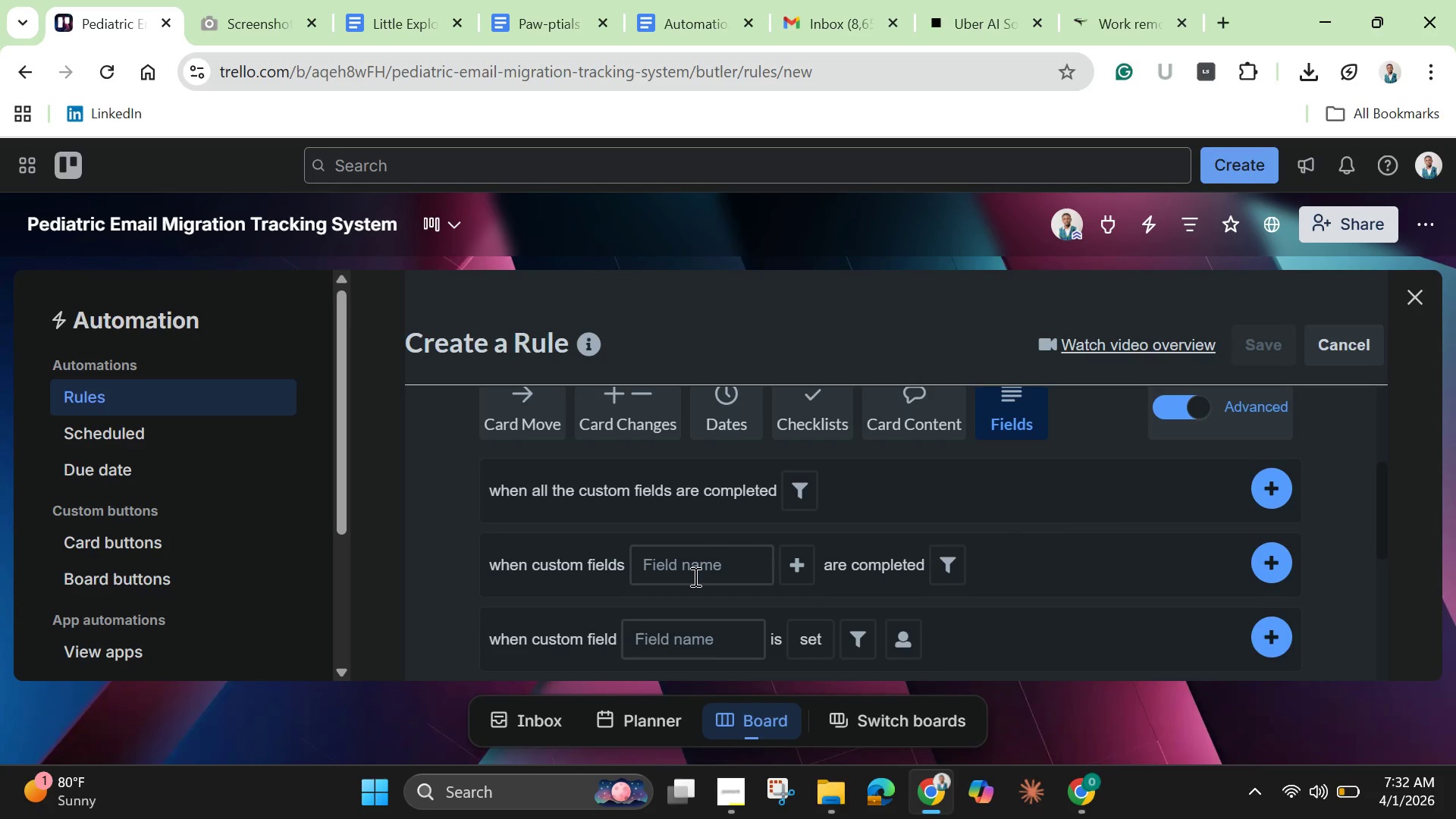 
wait(13.78)
 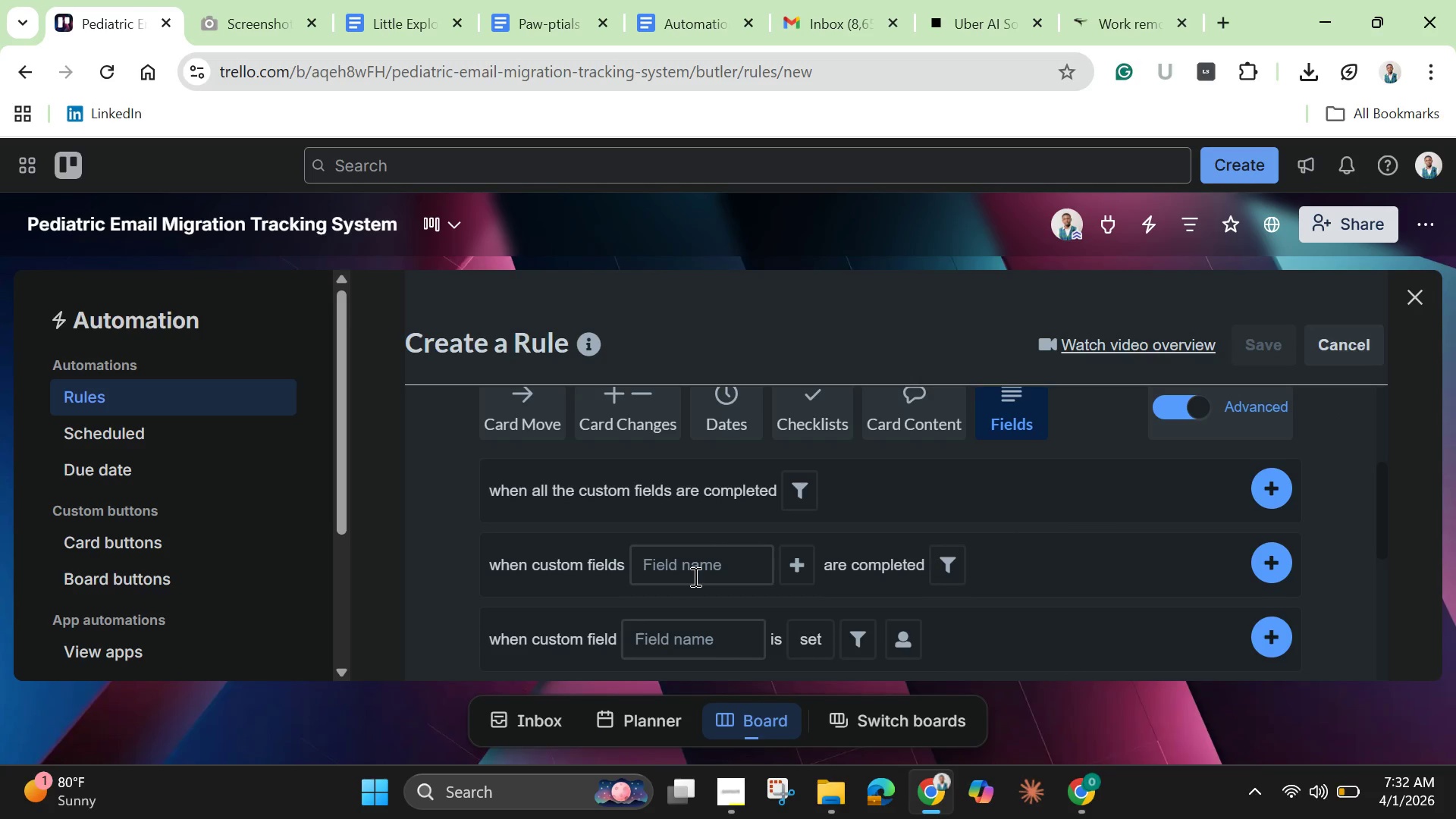 
scroll: coordinate [870, 575], scroll_direction: down, amount: 1.0
 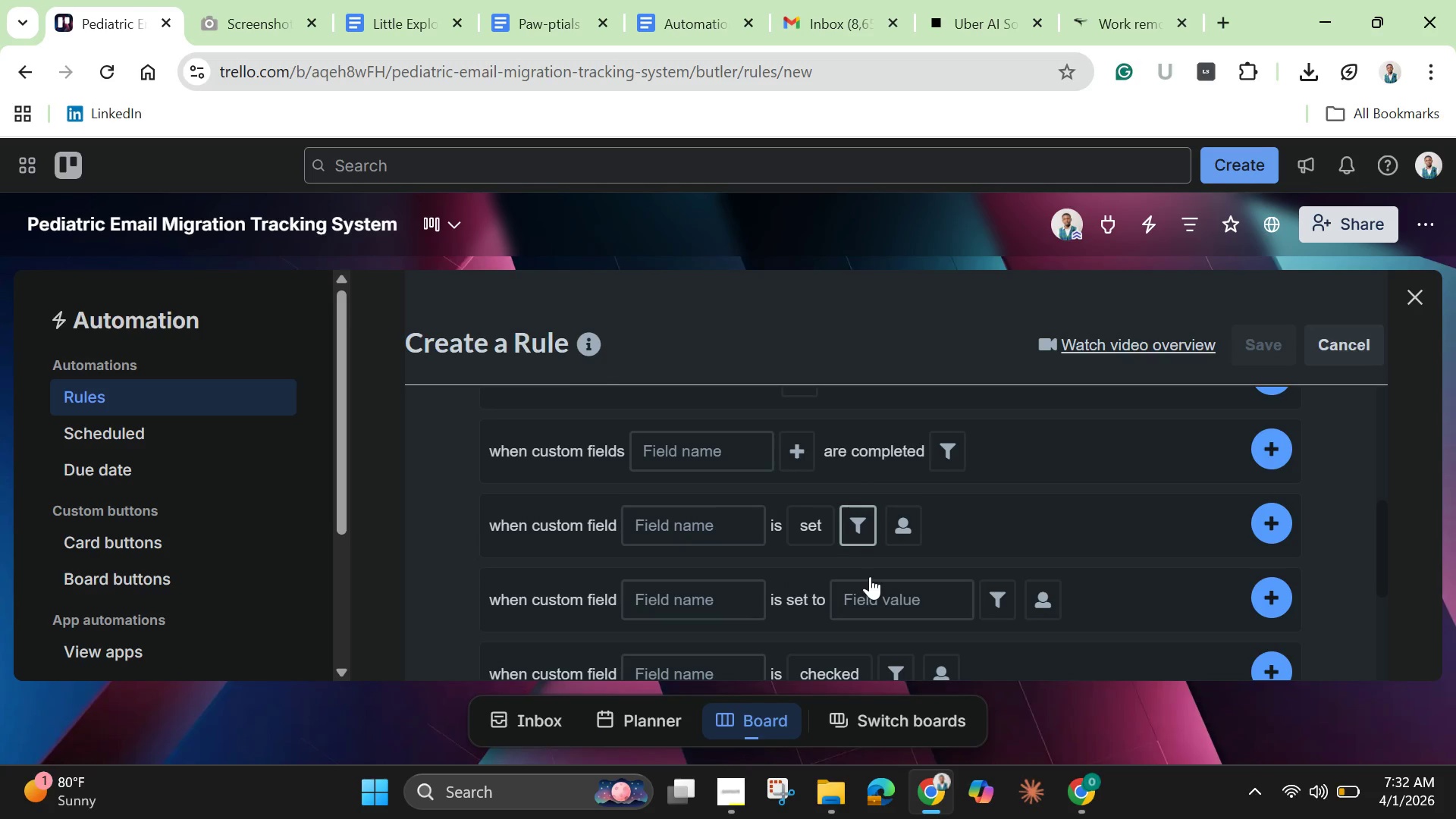 
left_click([688, 588])
 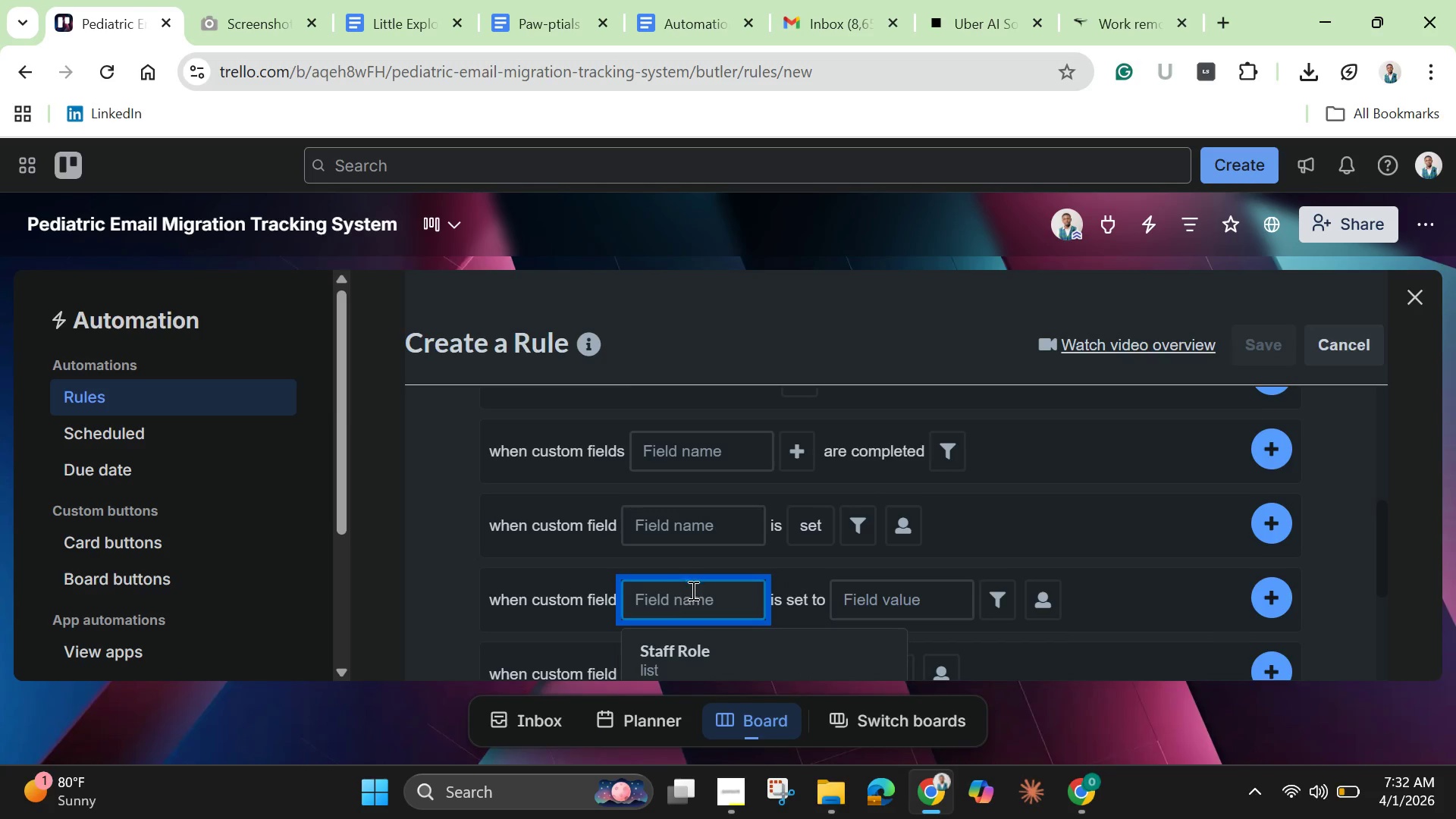 
scroll: coordinate [706, 613], scroll_direction: down, amount: 4.0
 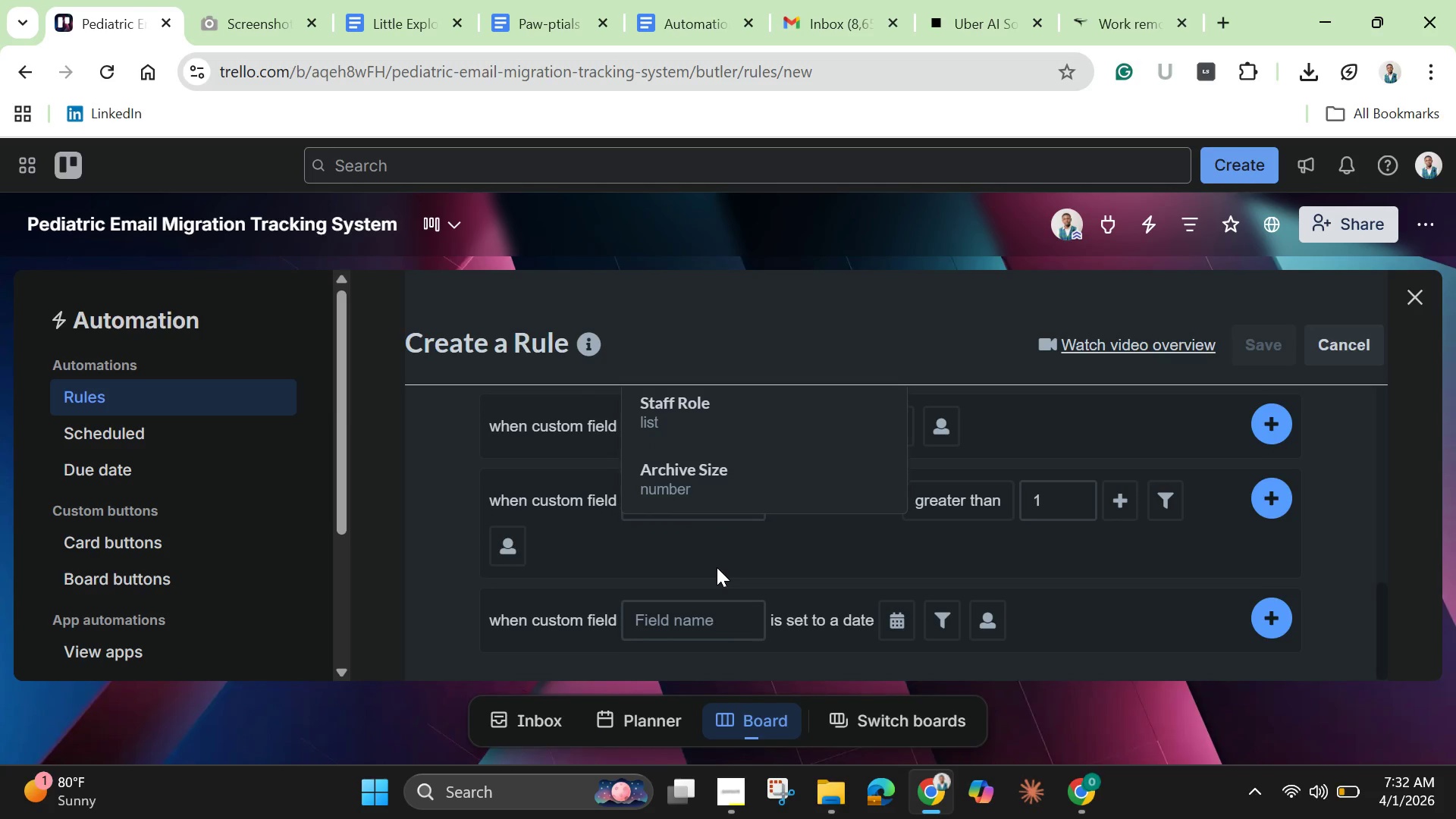 
scroll: coordinate [717, 567], scroll_direction: up, amount: 1.0
 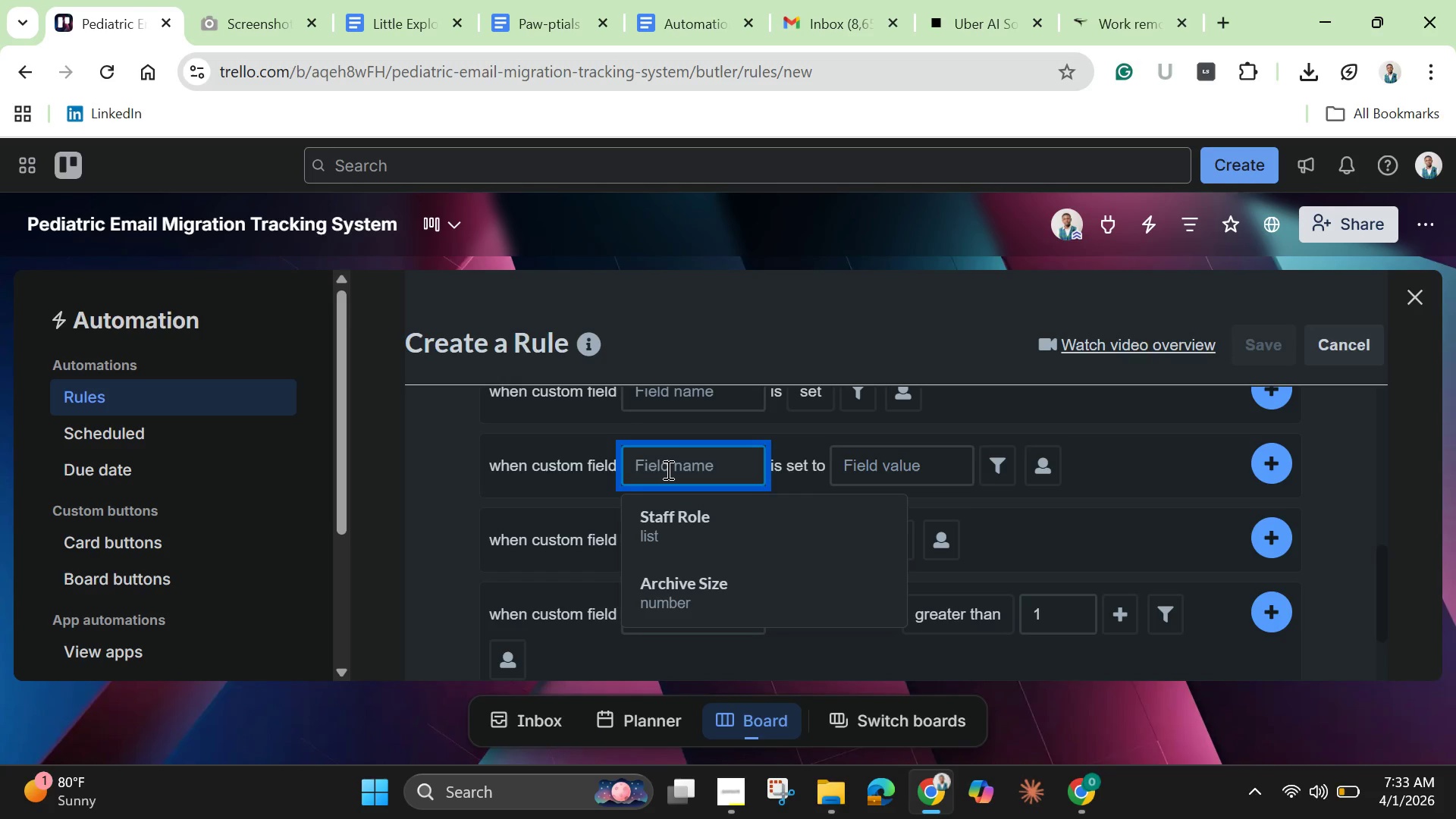 
wait(9.55)
 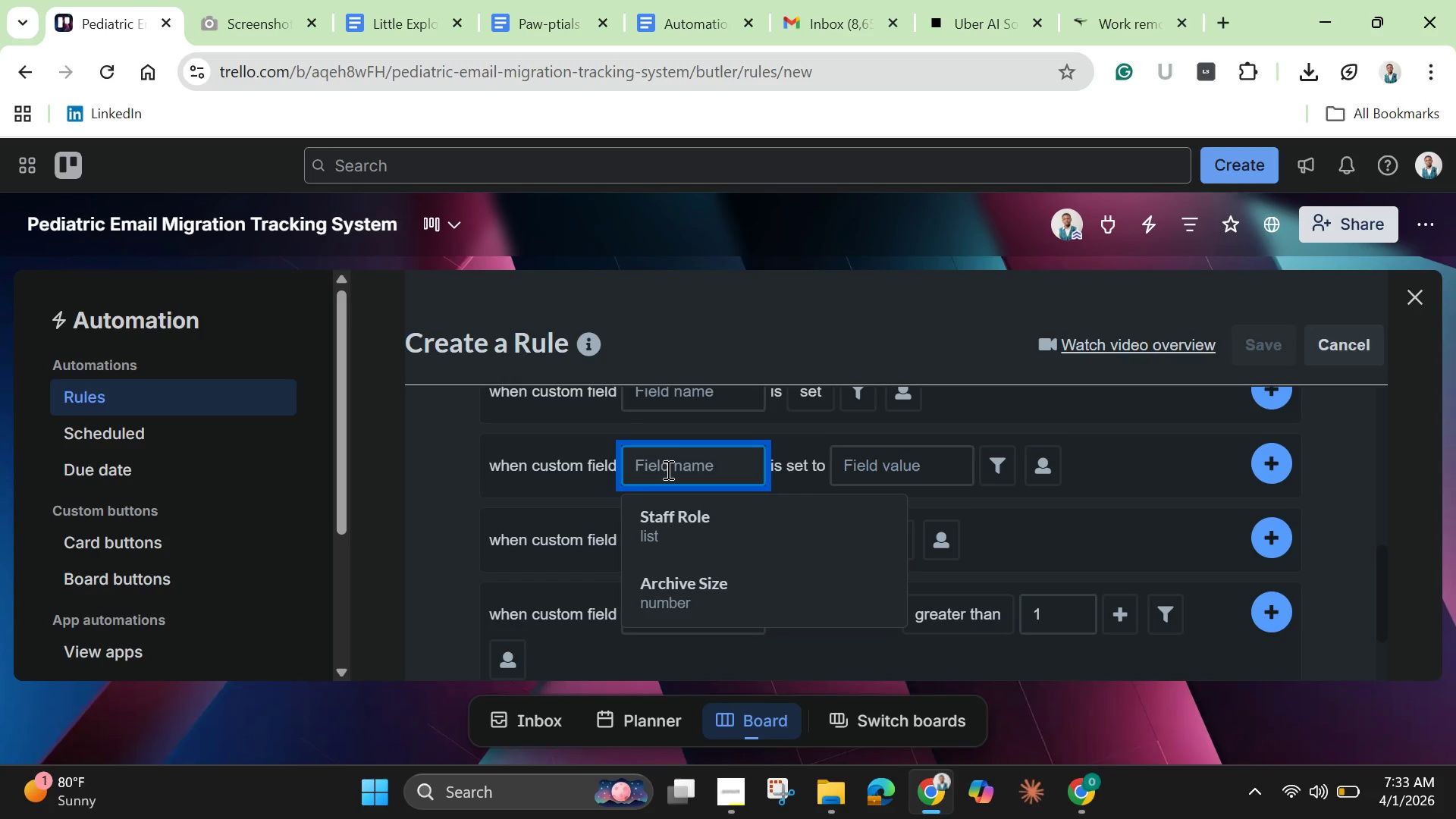 
key(M)
 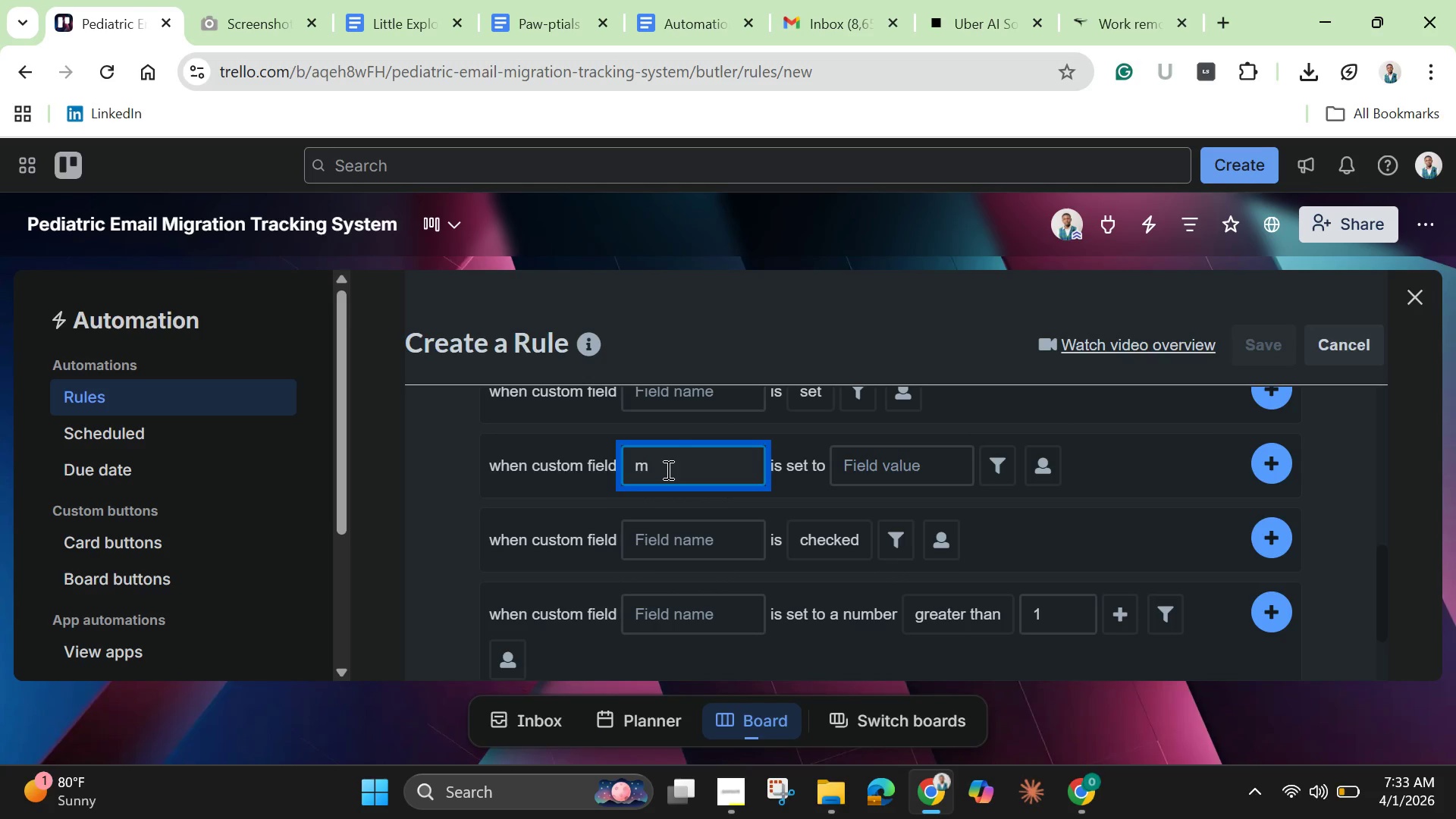 
hold_key(key=Backspace, duration=0.8)
 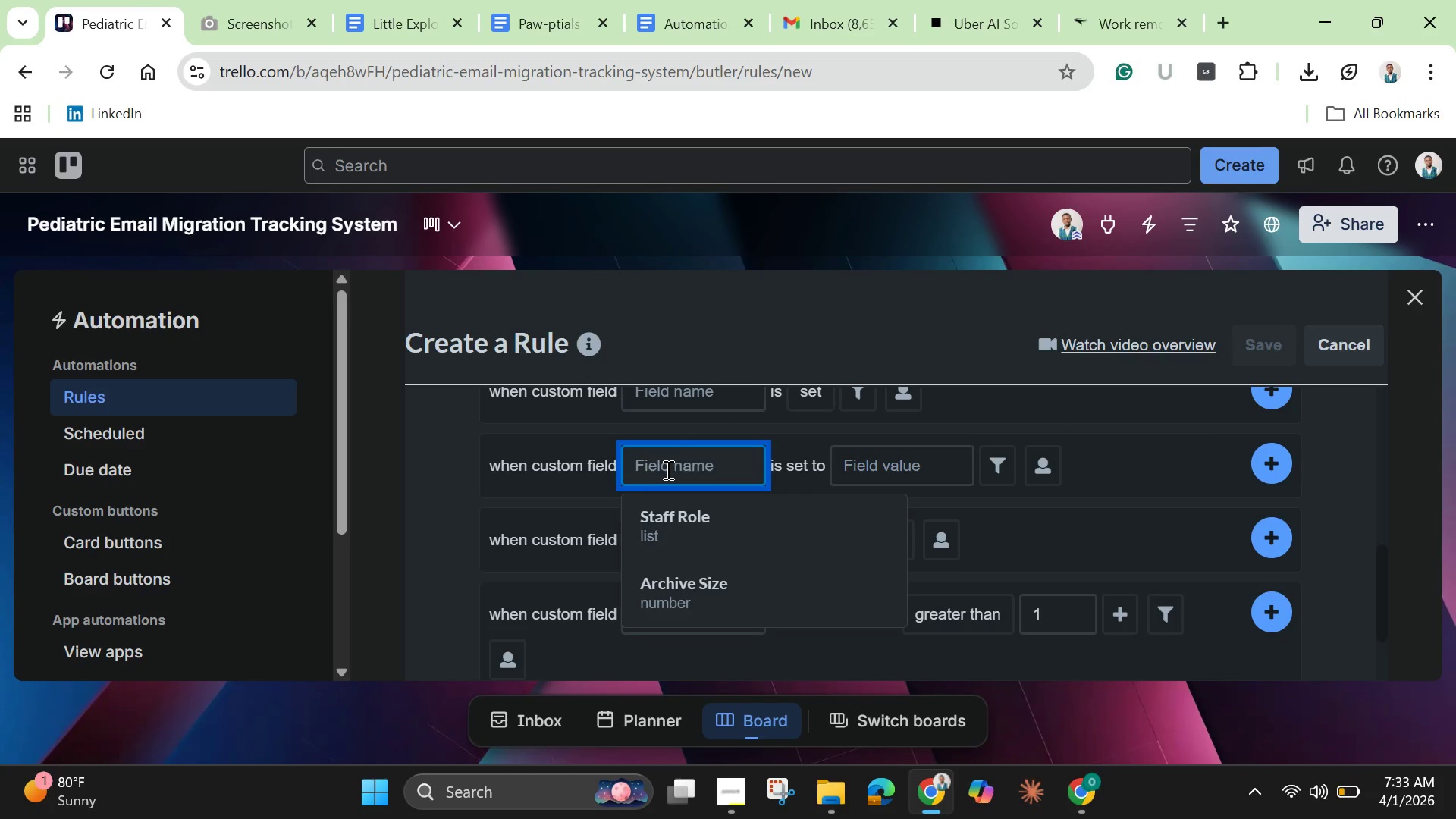 
hold_key(key=Backspace, duration=0.44)
 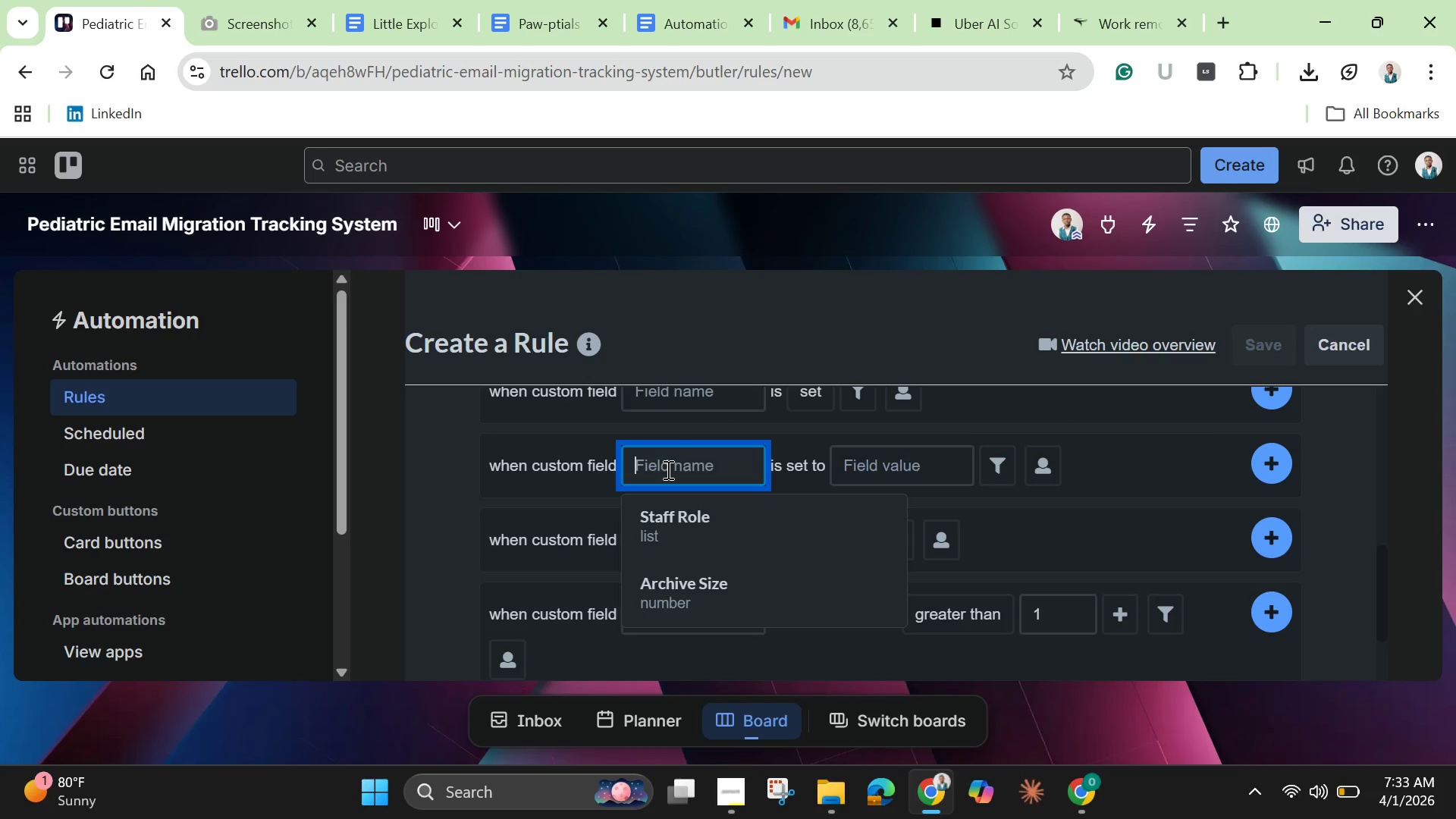 
scroll: coordinate [788, 580], scroll_direction: down, amount: 3.0
 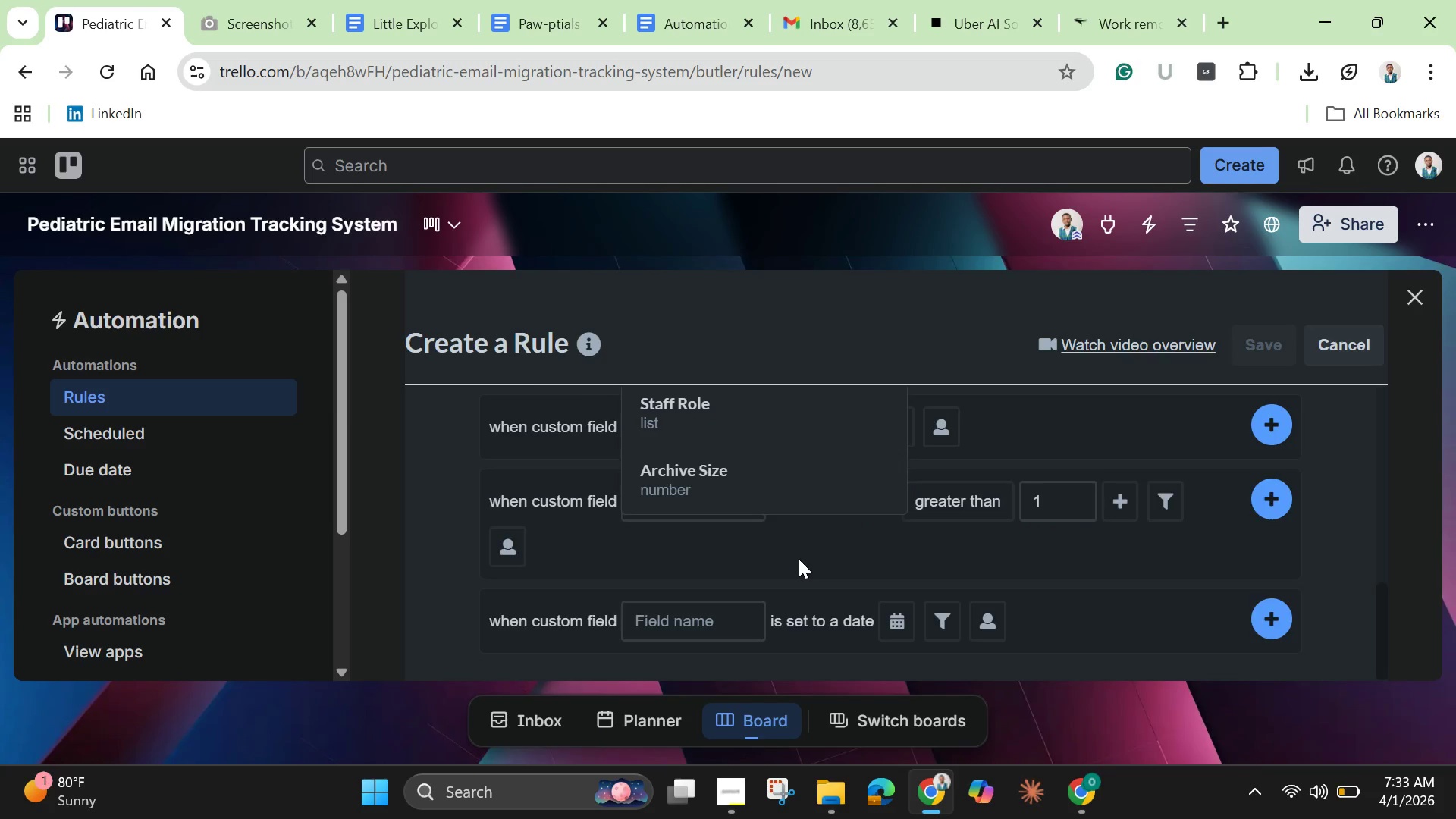 
scroll: coordinate [799, 559], scroll_direction: none, amount: 0.0
 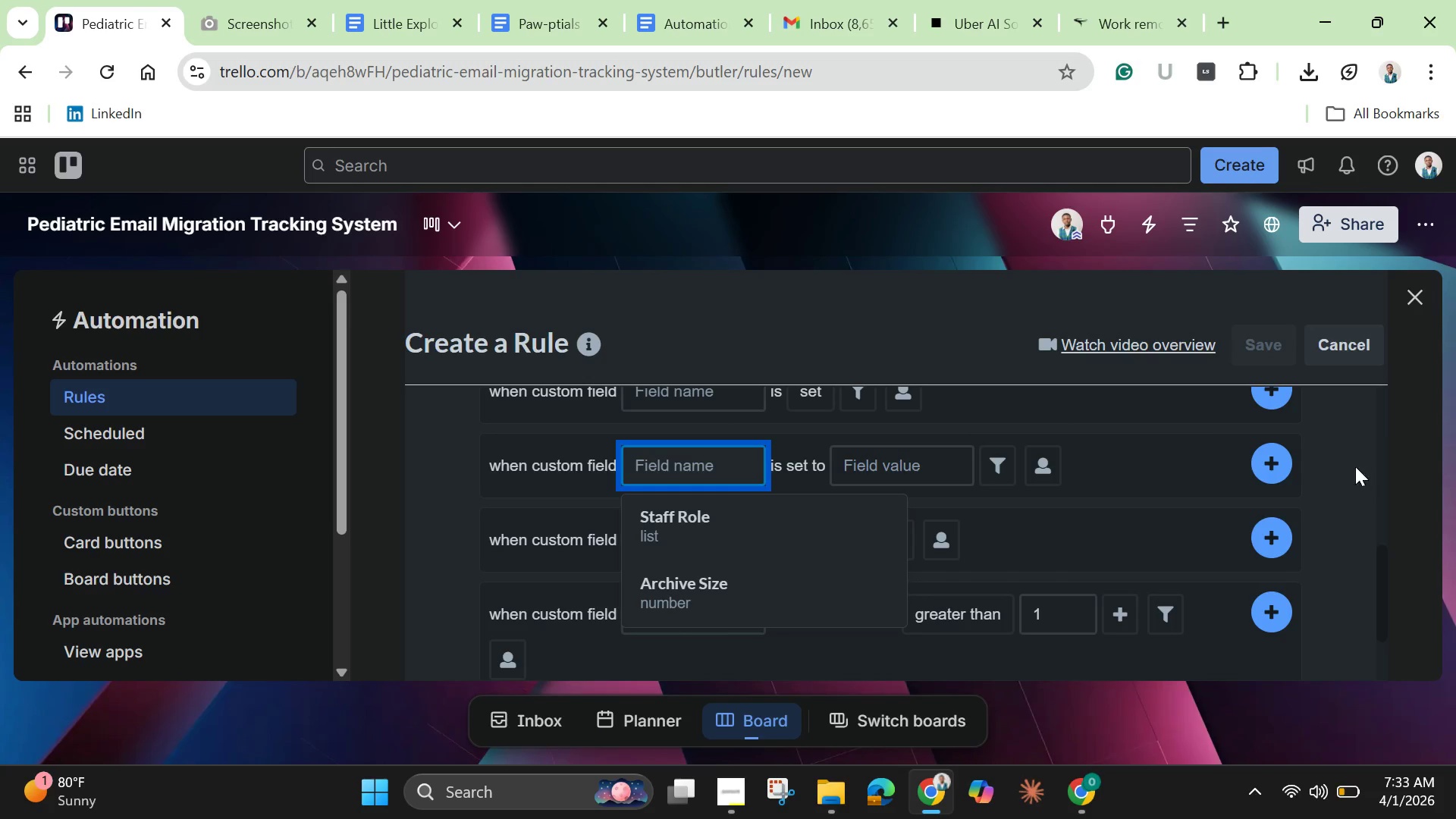 
left_click([1351, 466])
 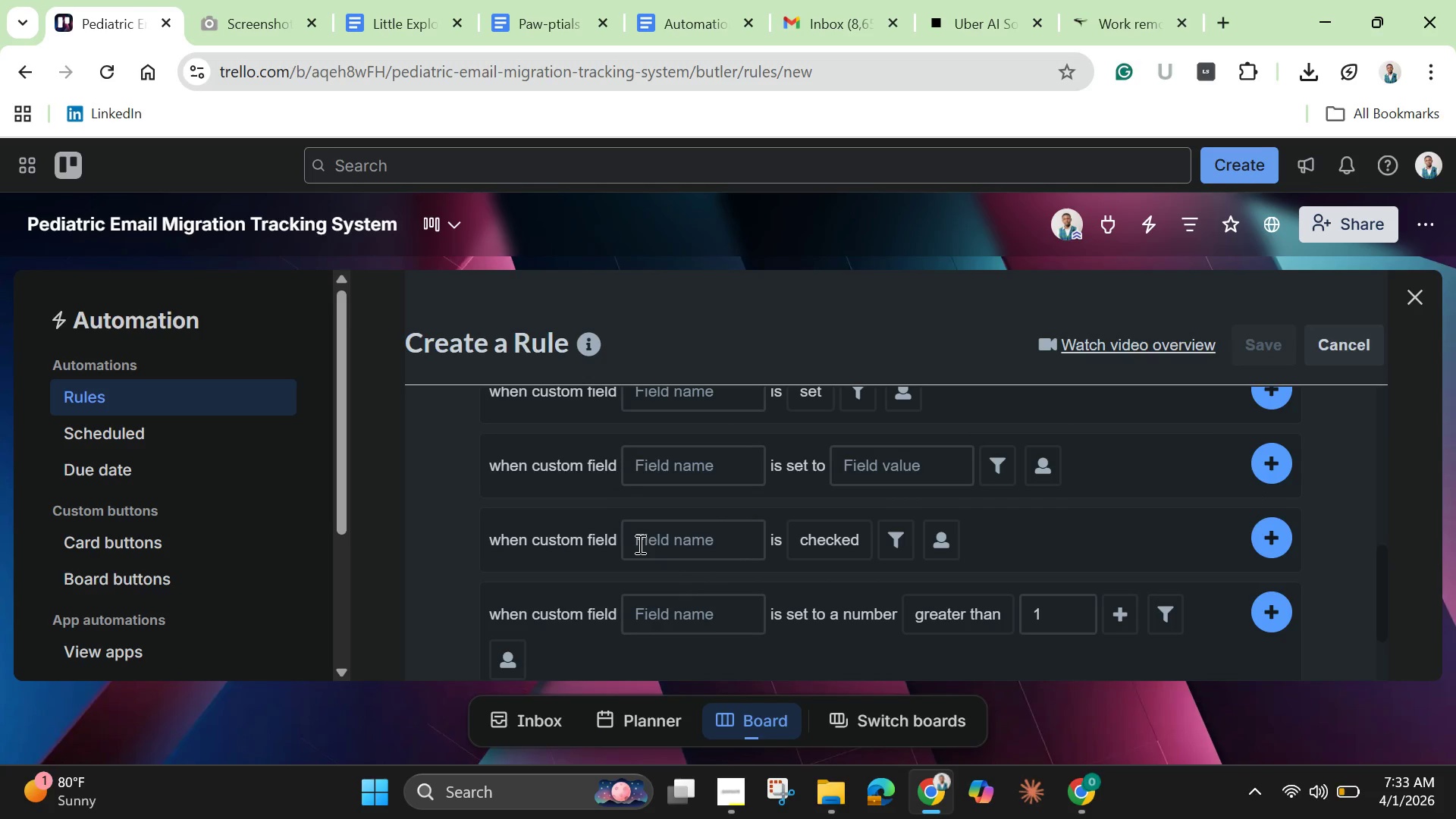 
scroll: coordinate [720, 499], scroll_direction: up, amount: 1.0
 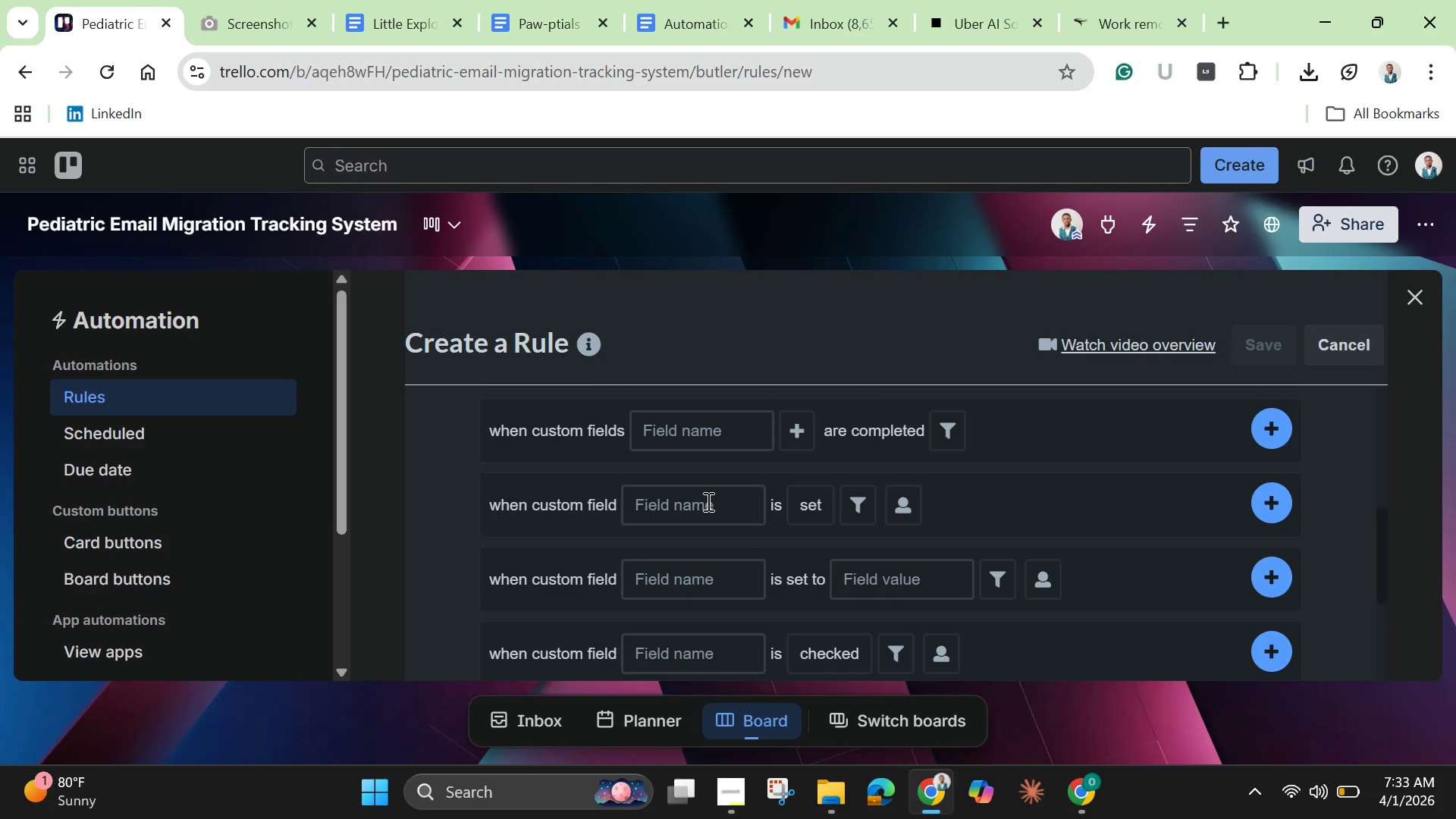 
left_click([707, 501])
 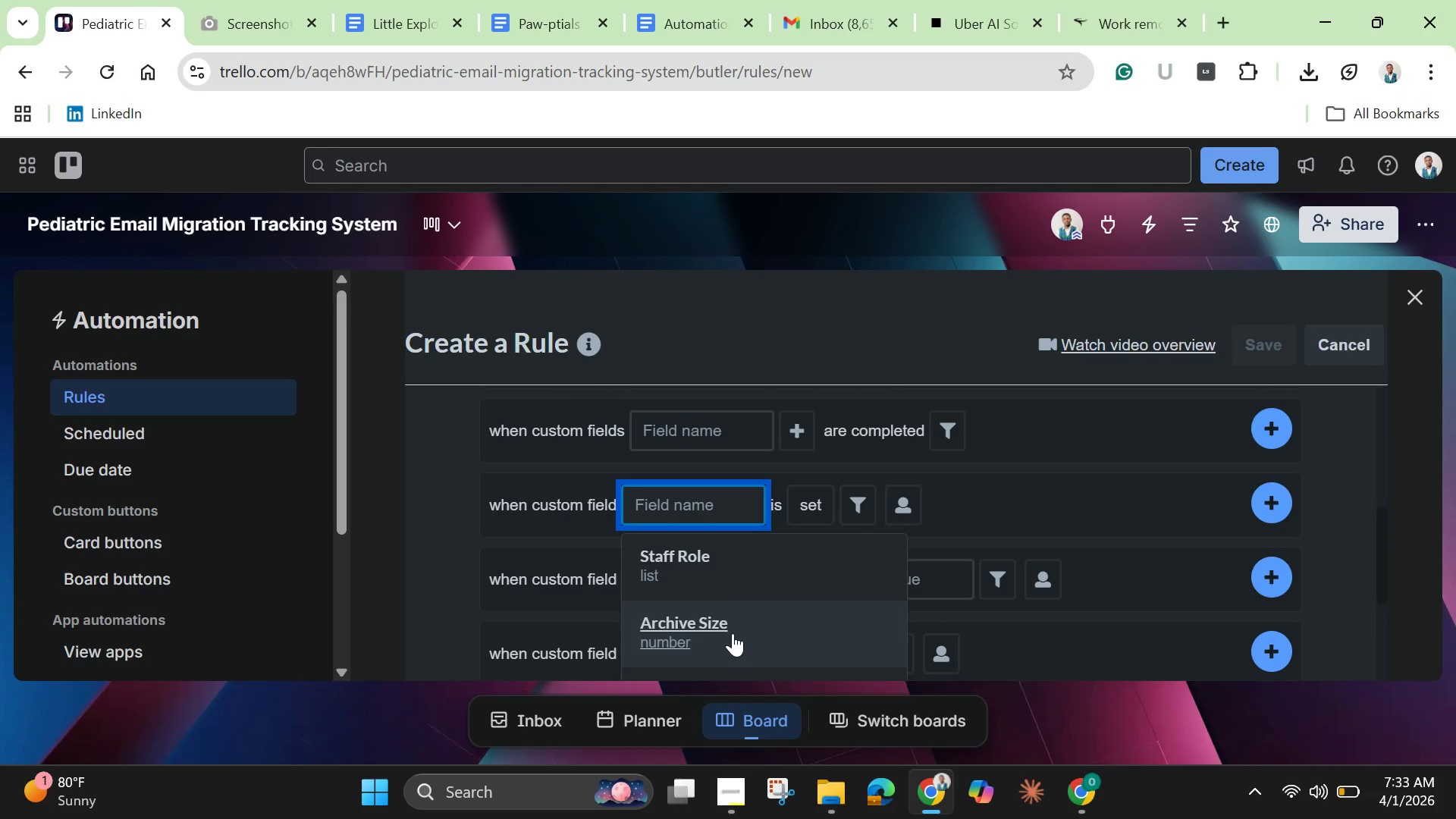 
scroll: coordinate [733, 633], scroll_direction: down, amount: 2.0
 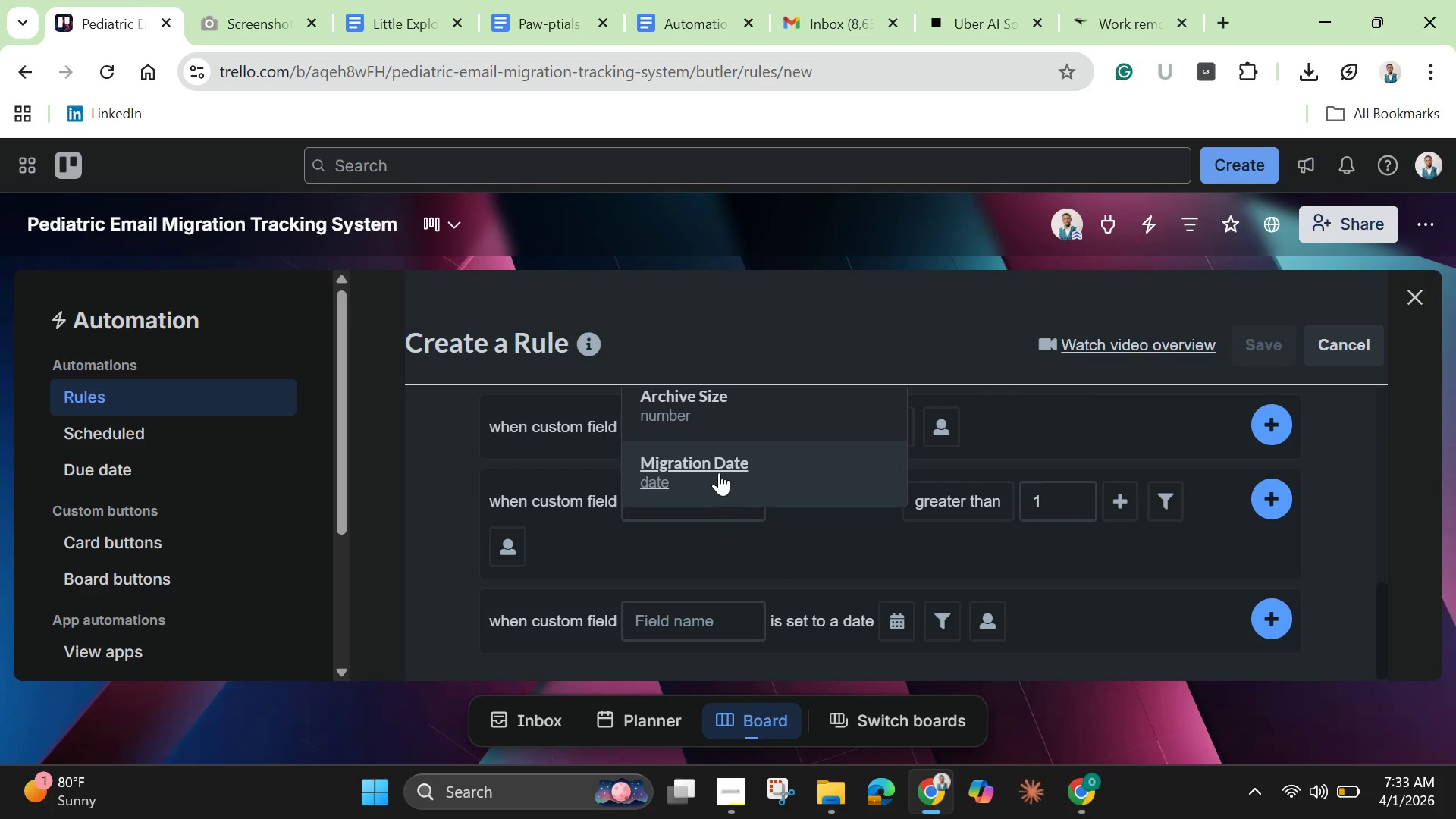 
left_click([719, 471])
 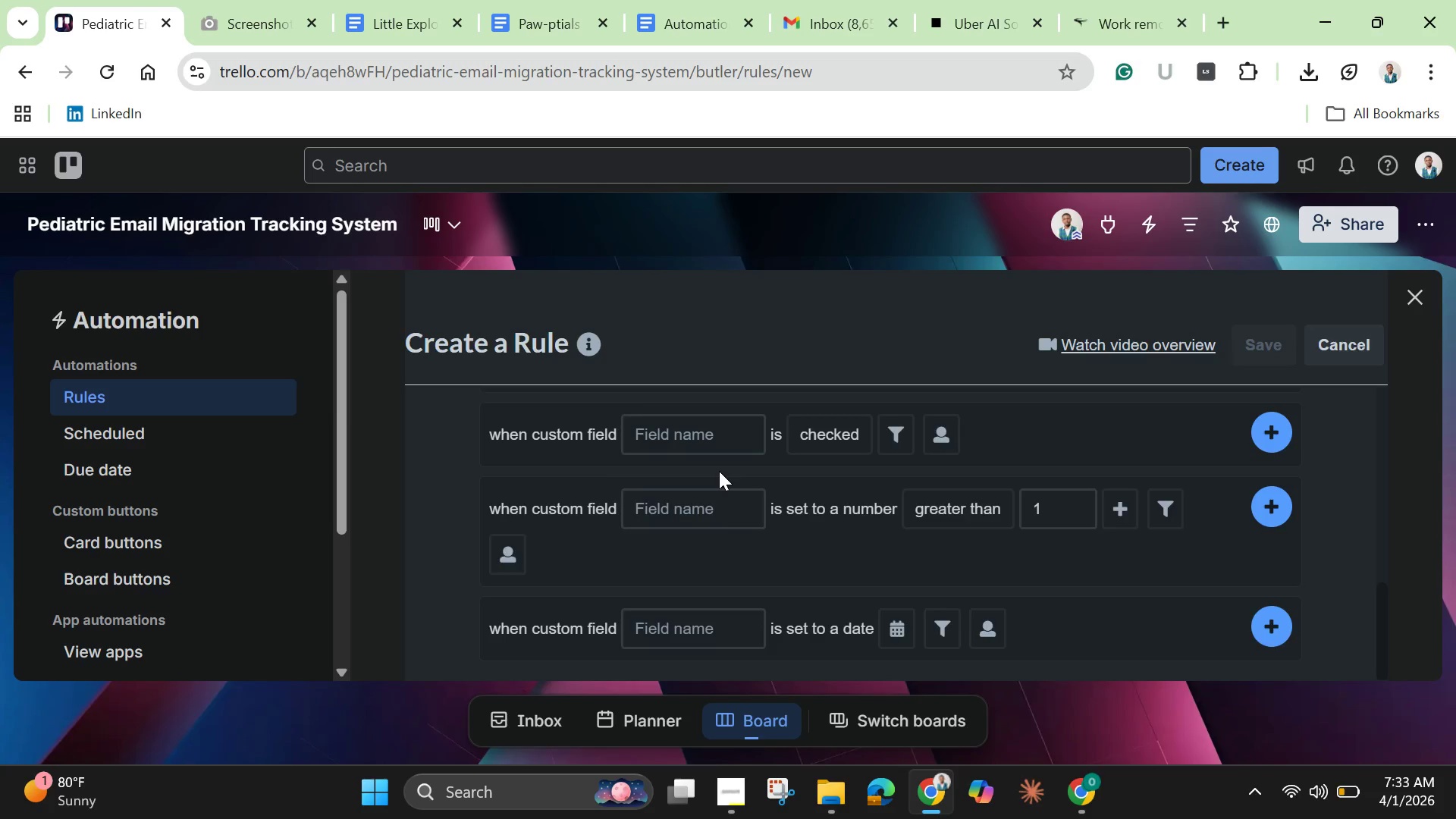 
scroll: coordinate [719, 471], scroll_direction: up, amount: 2.0
 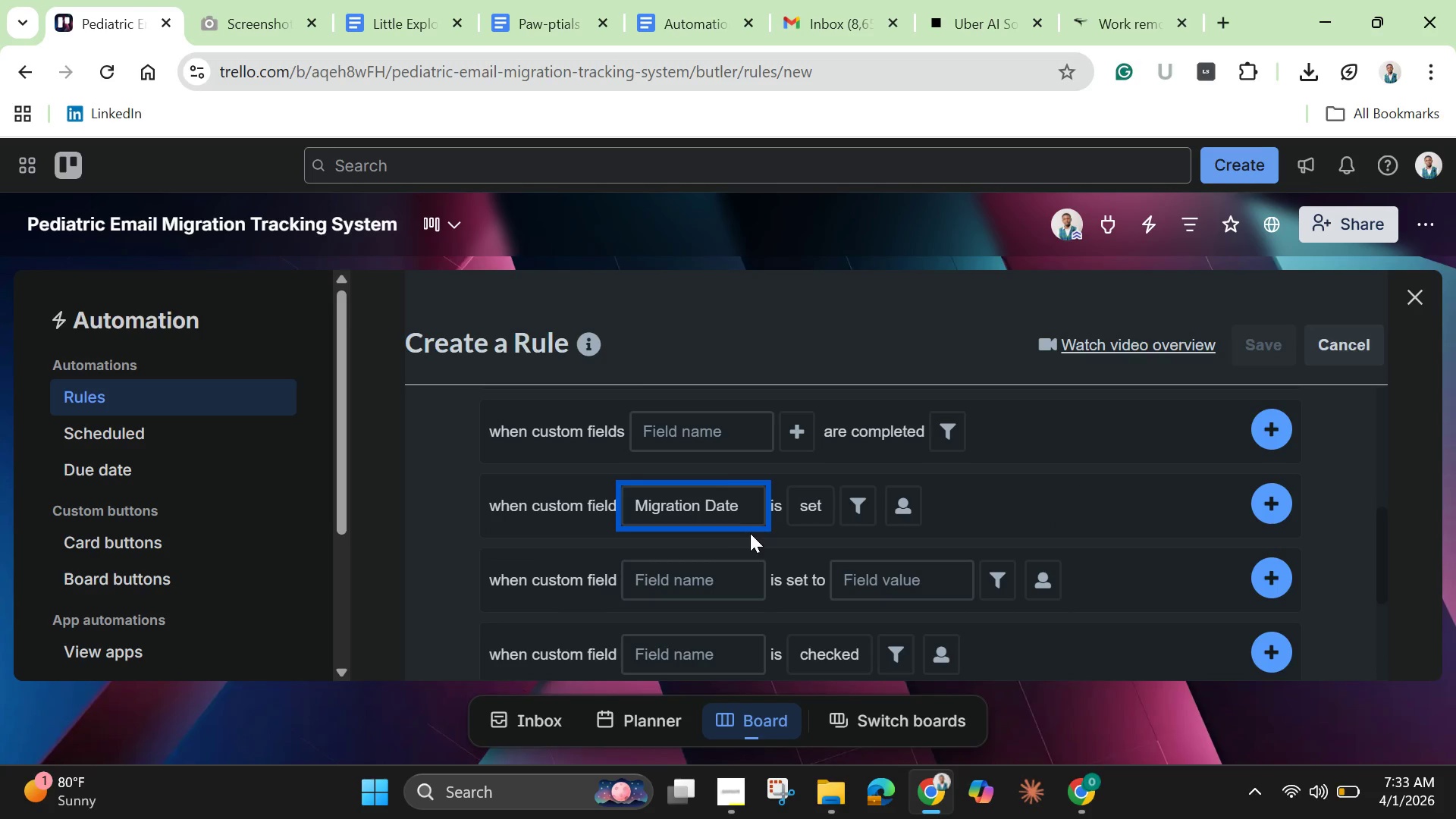 
wait(11.95)
 